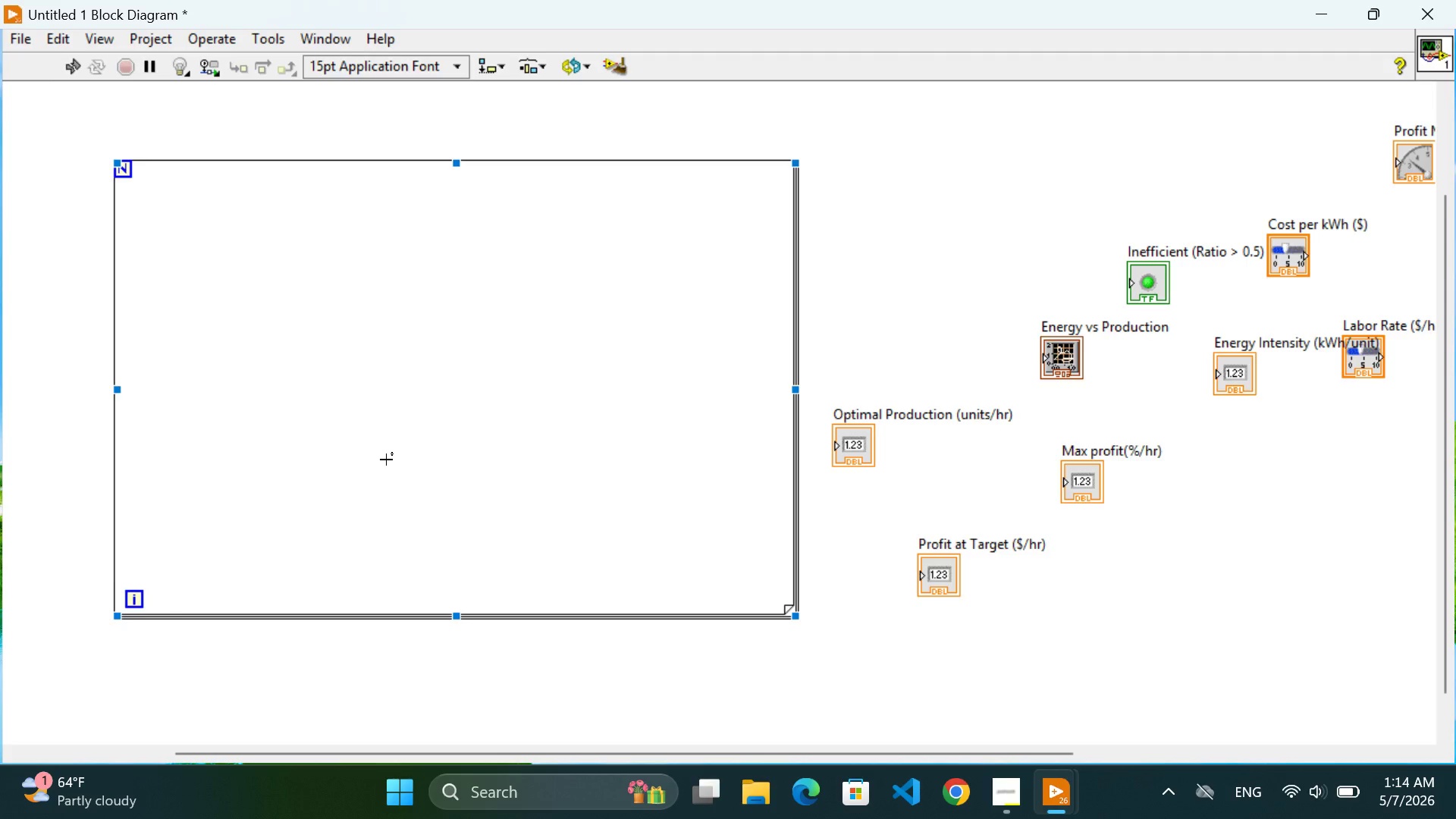 
scroll: coordinate [386, 460], scroll_direction: up, amount: 1.0
 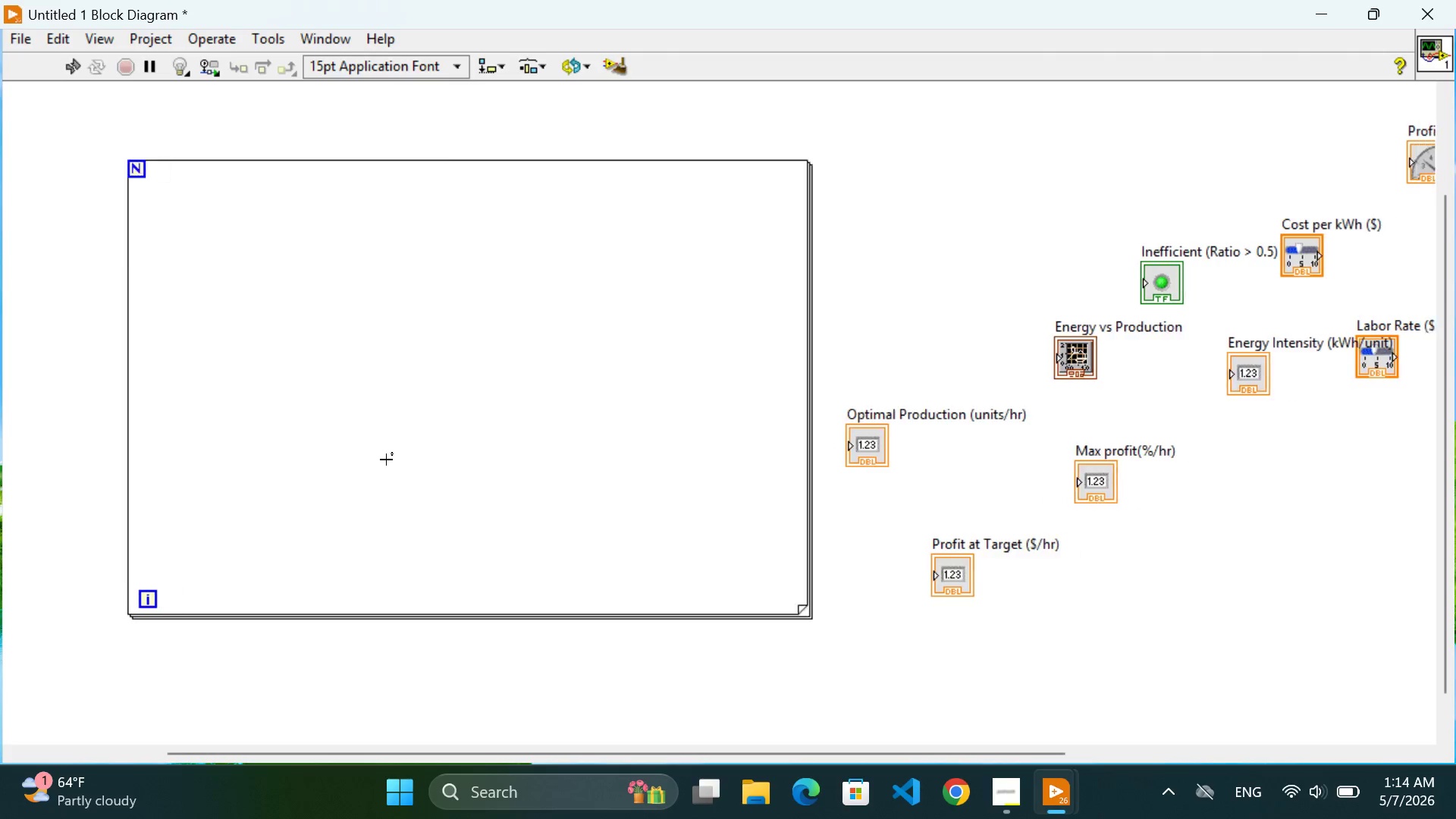 
scroll: coordinate [386, 460], scroll_direction: down, amount: 3.0
 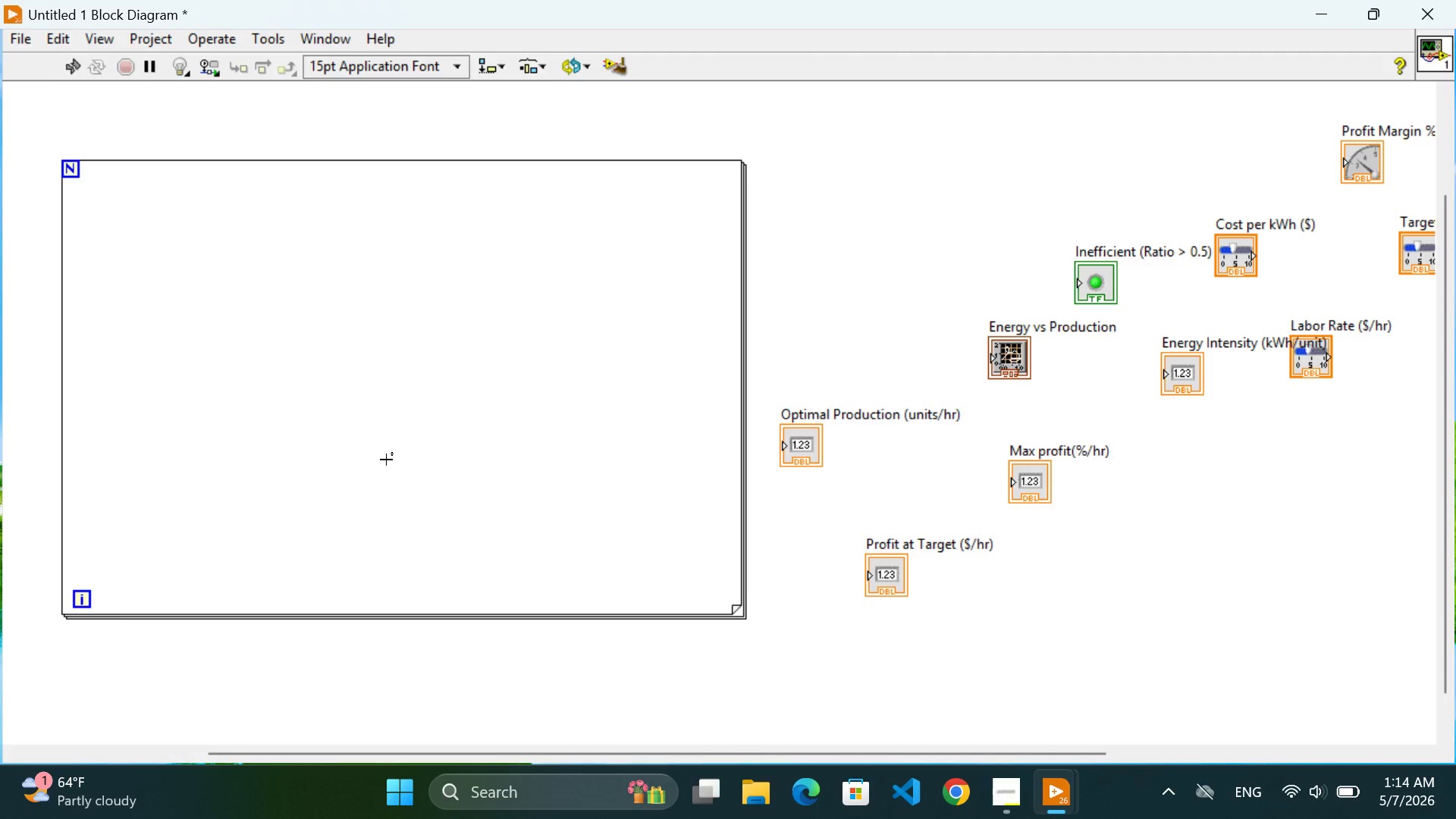 
wait(10.16)
 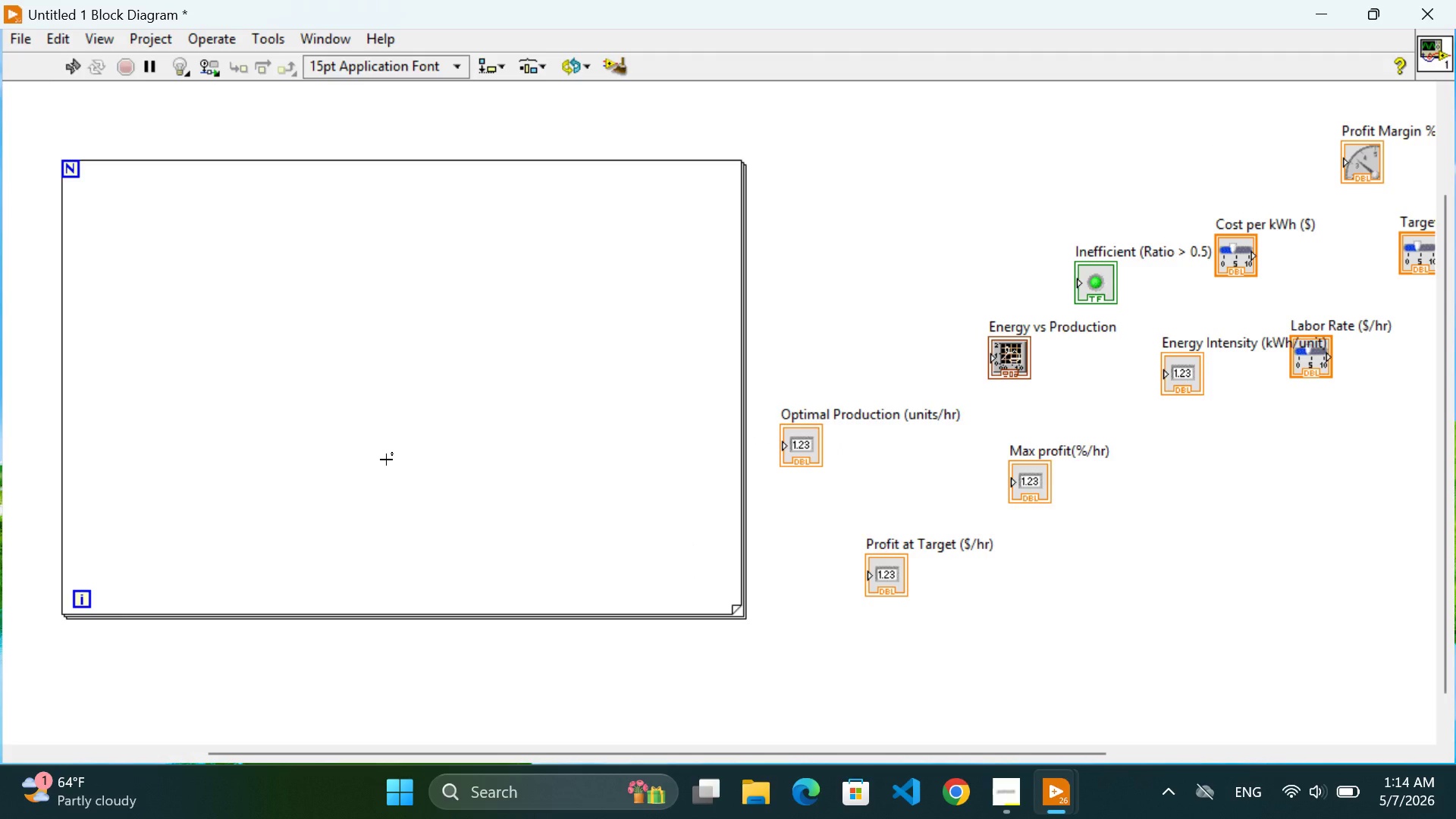 
scroll: coordinate [172, 530], scroll_direction: up, amount: 9.0
 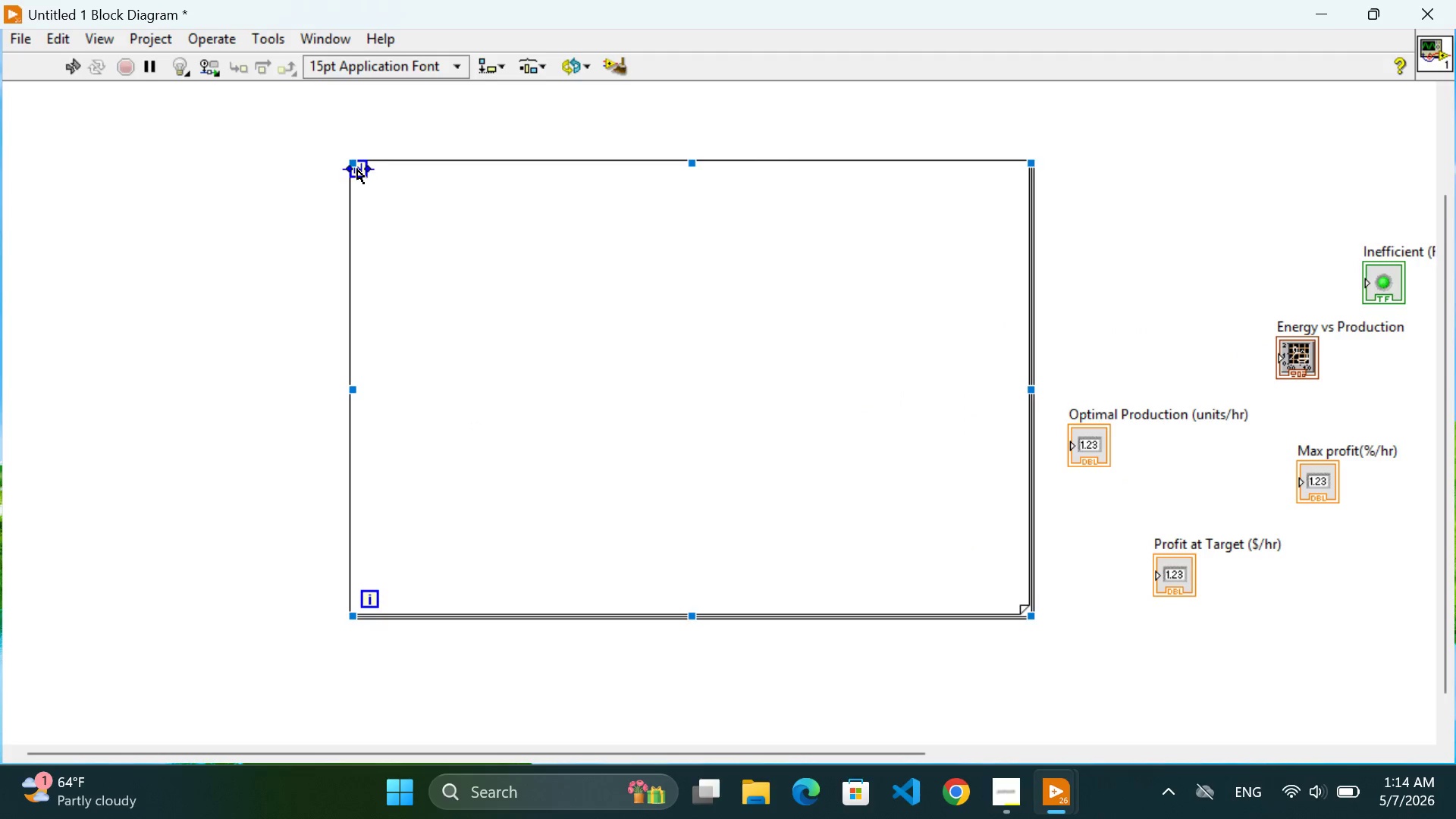 
right_click([357, 169])
 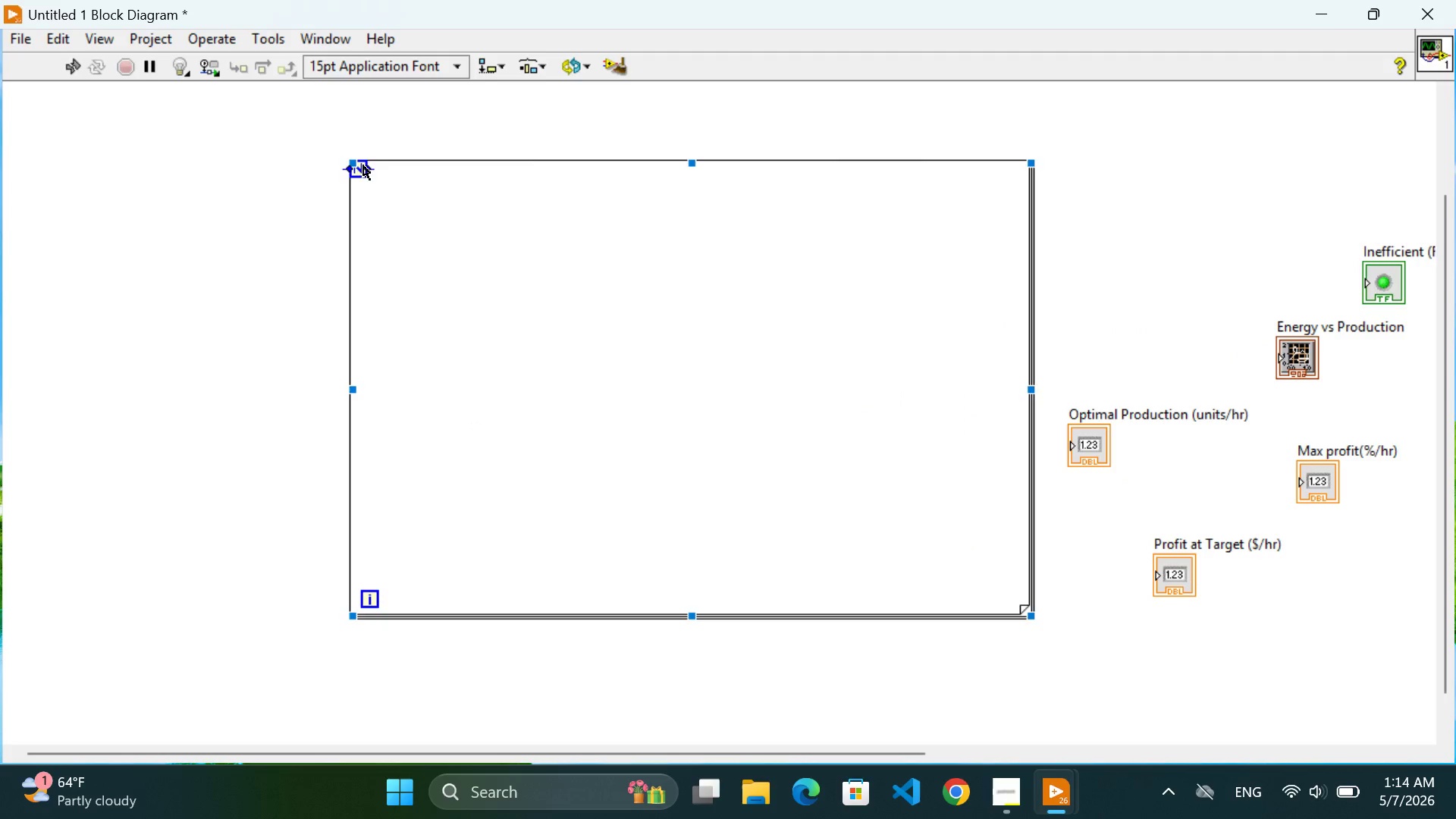 
right_click([363, 165])
 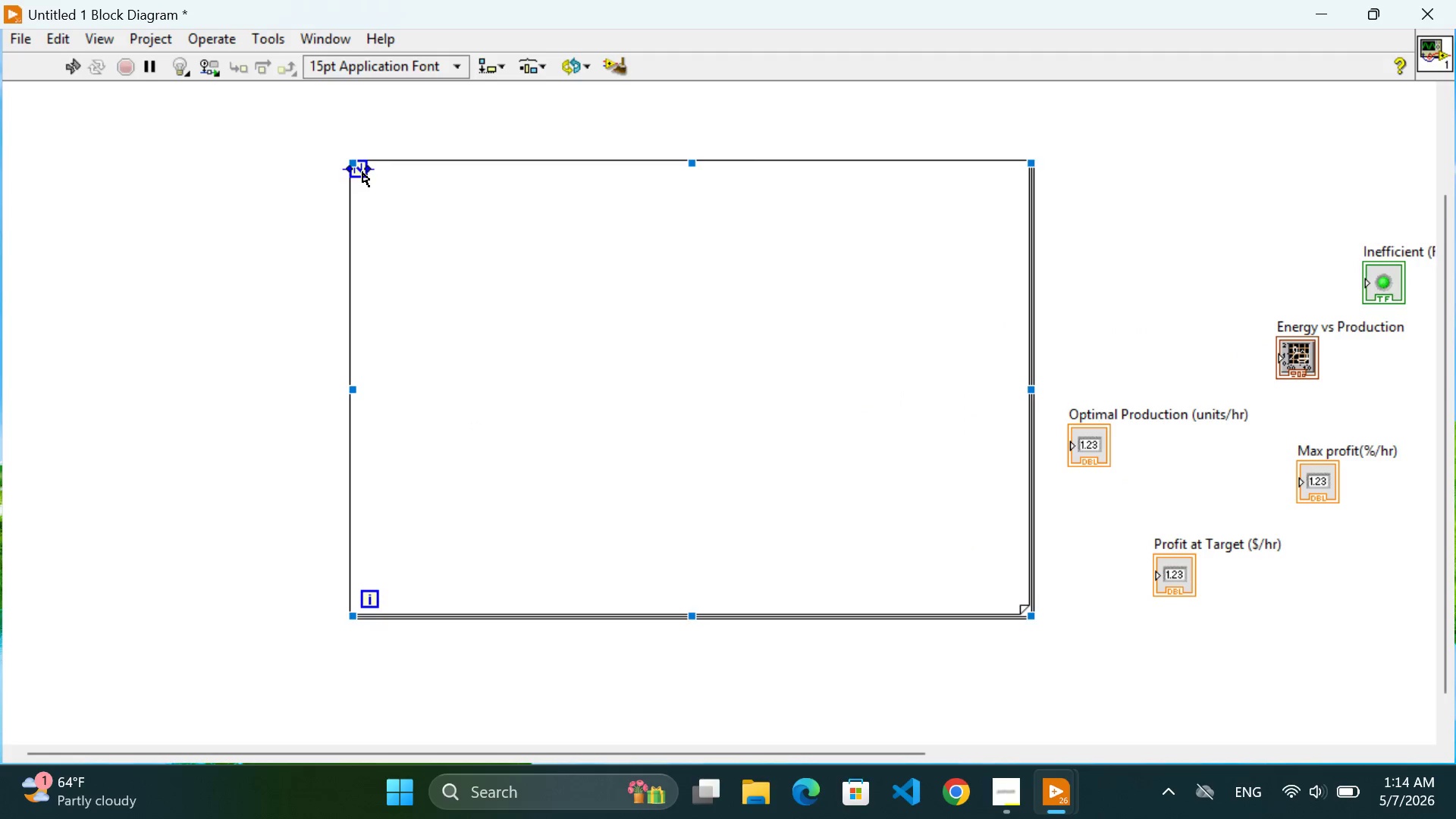 
right_click([361, 170])
 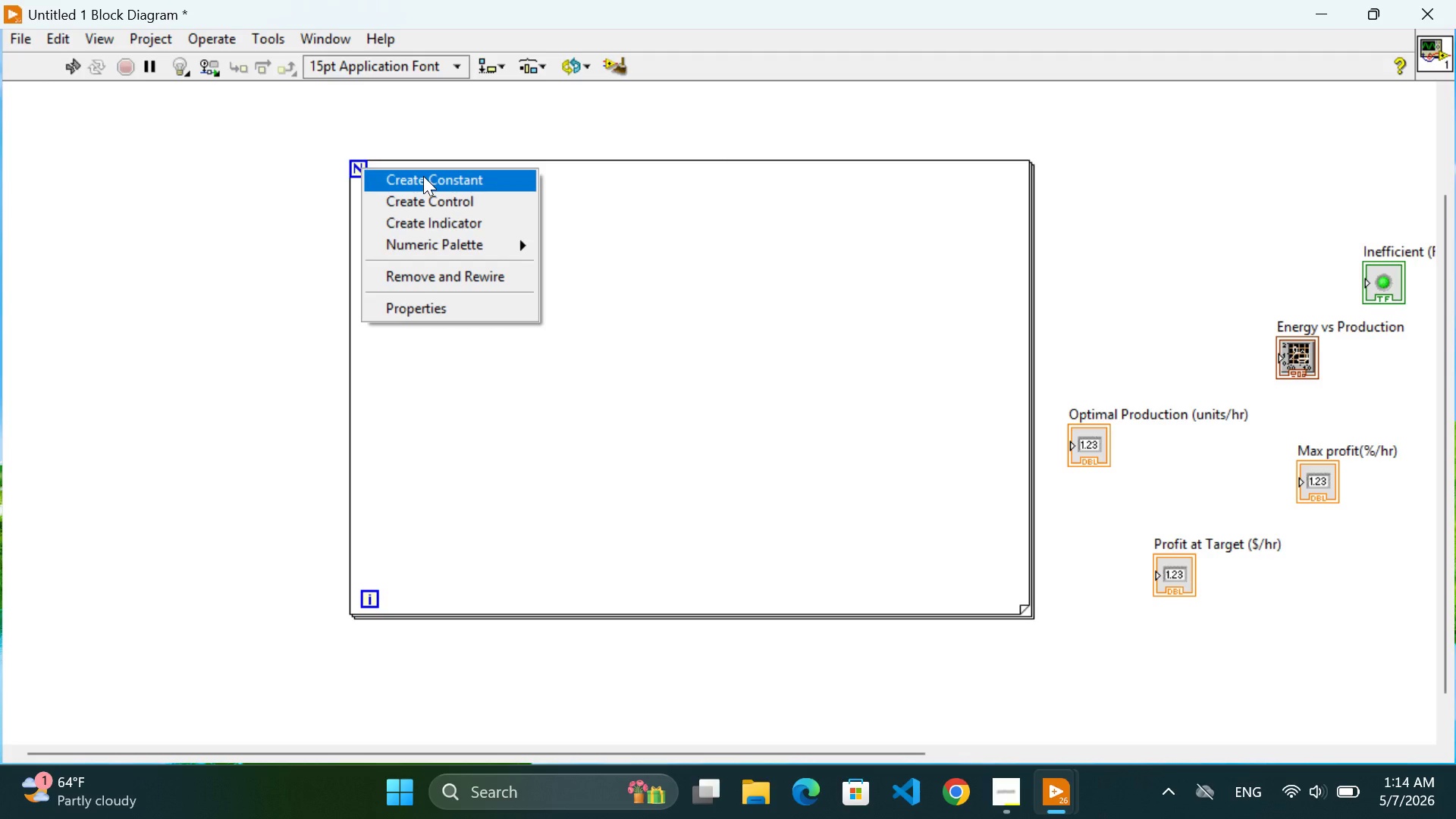 
wait(6.64)
 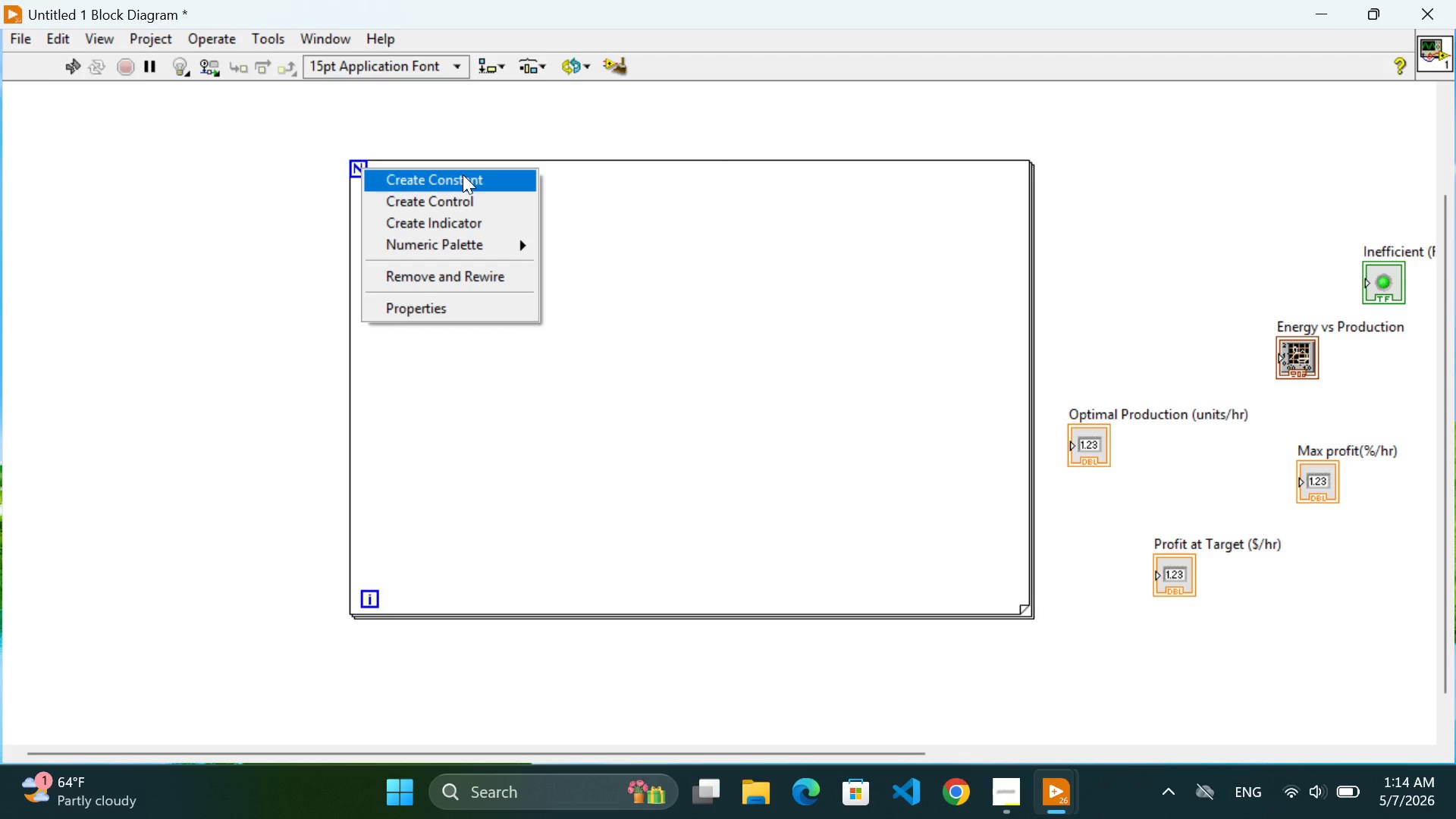 
left_click([253, 238])
 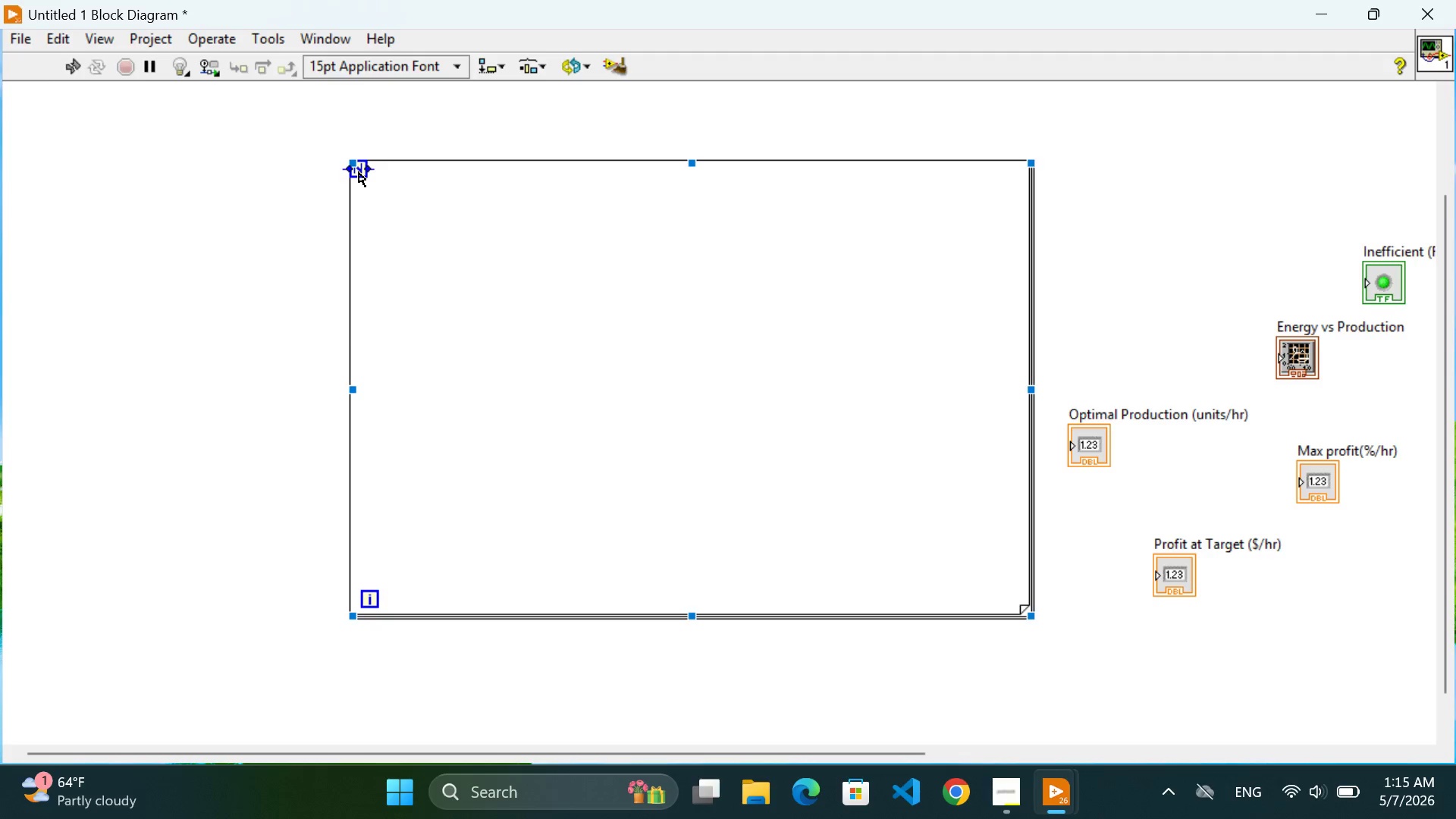 
left_click([359, 172])
 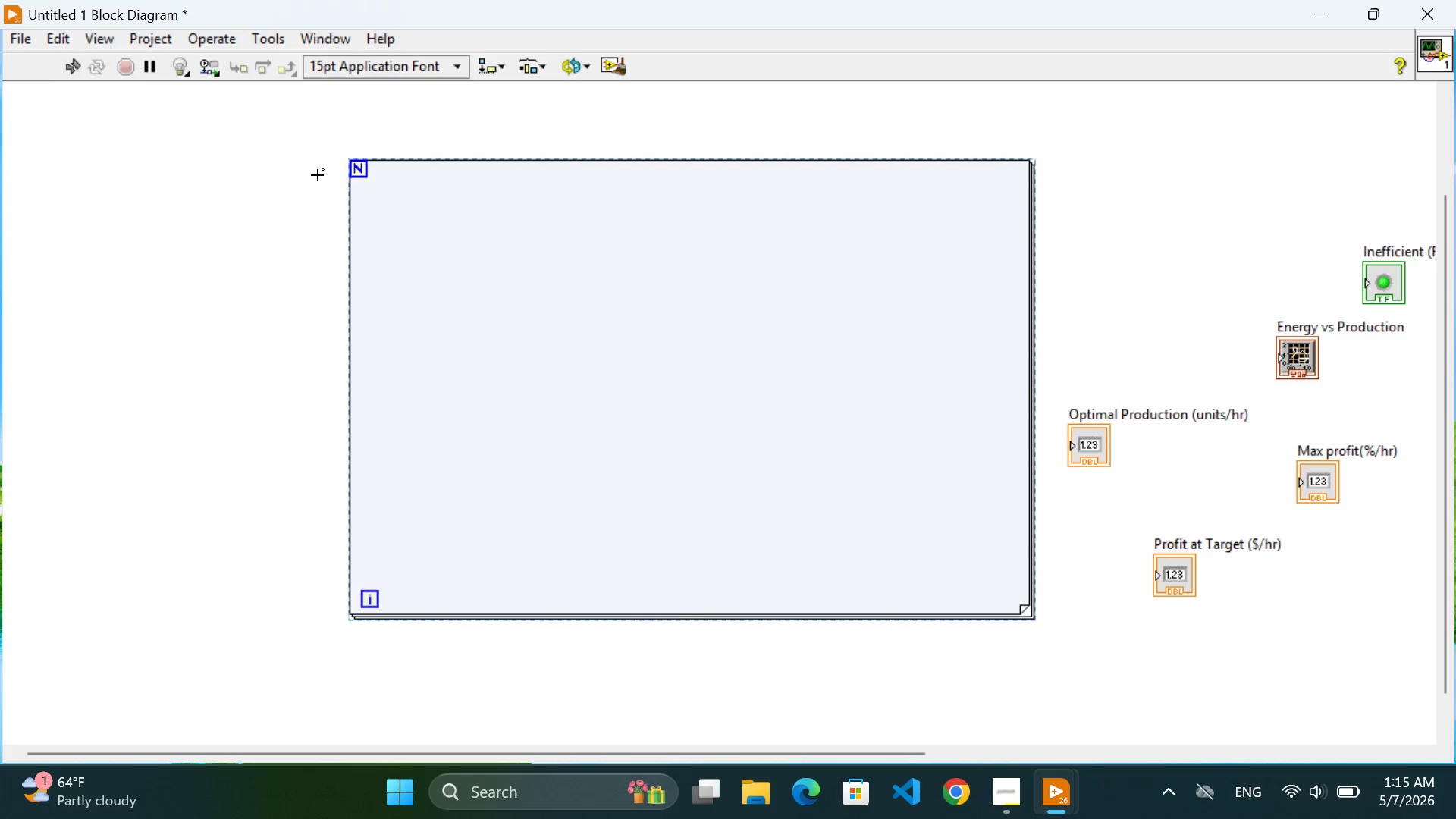 
left_click([244, 199])
 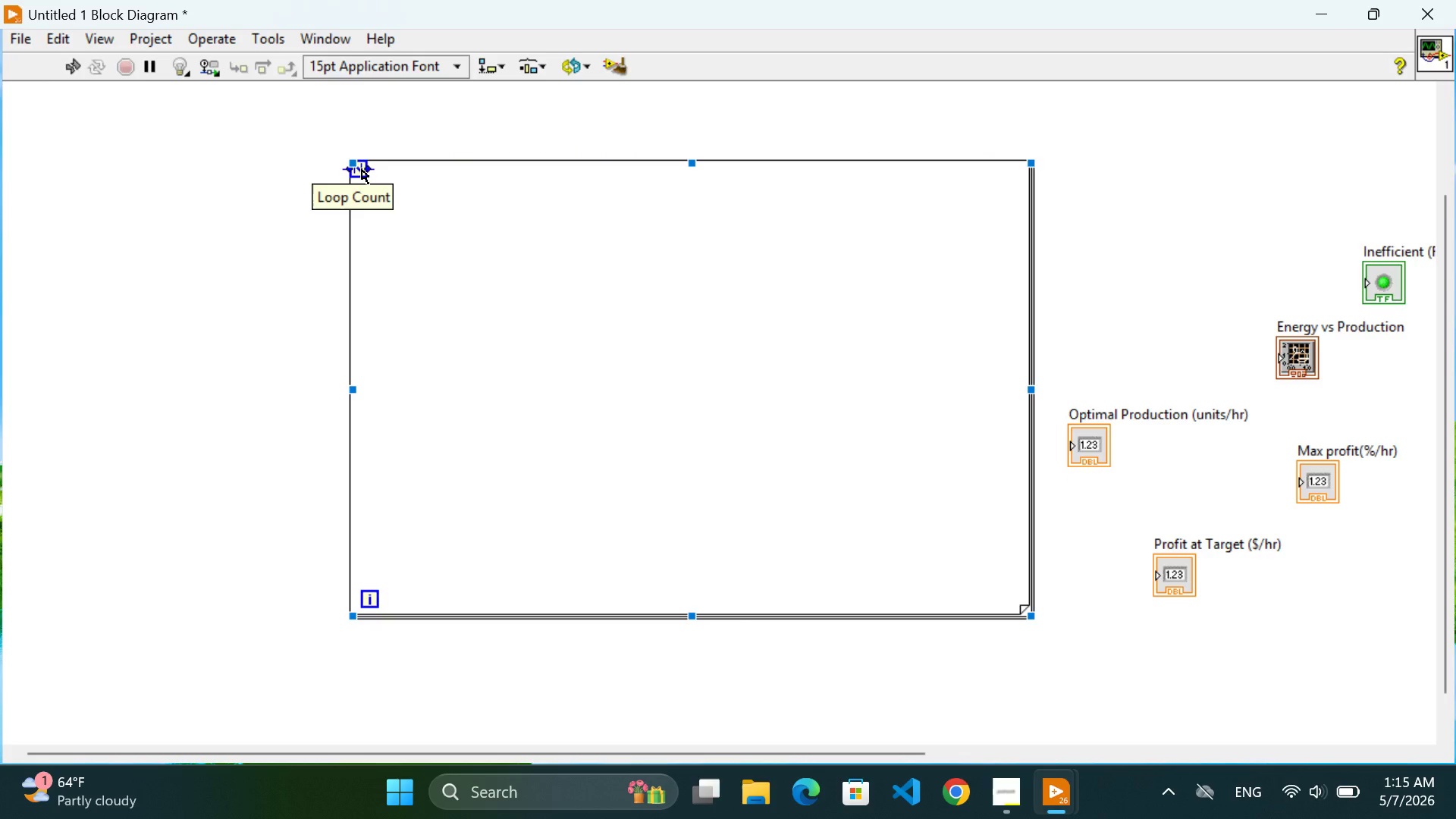 
right_click([362, 169])
 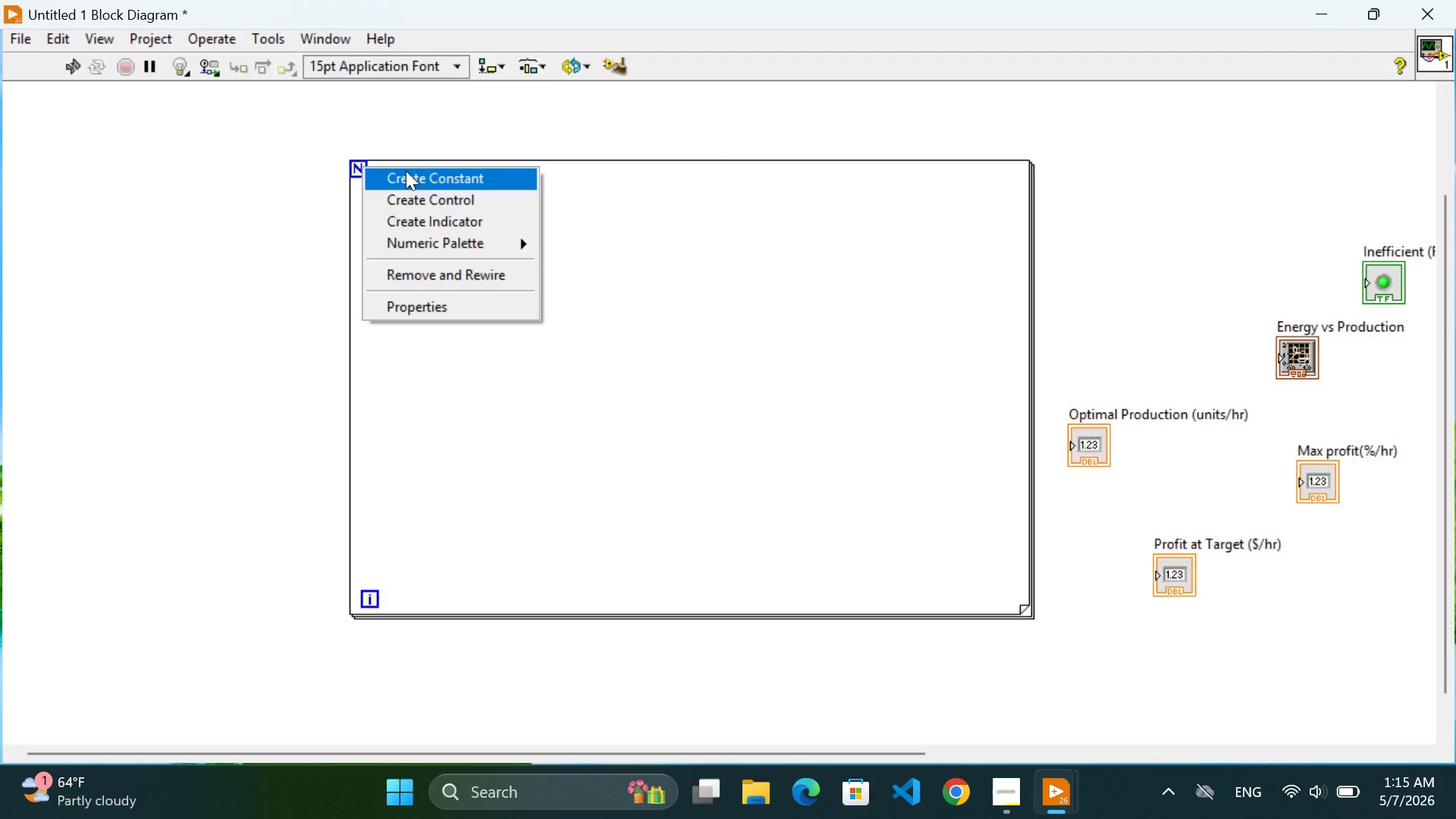 
left_click([406, 171])
 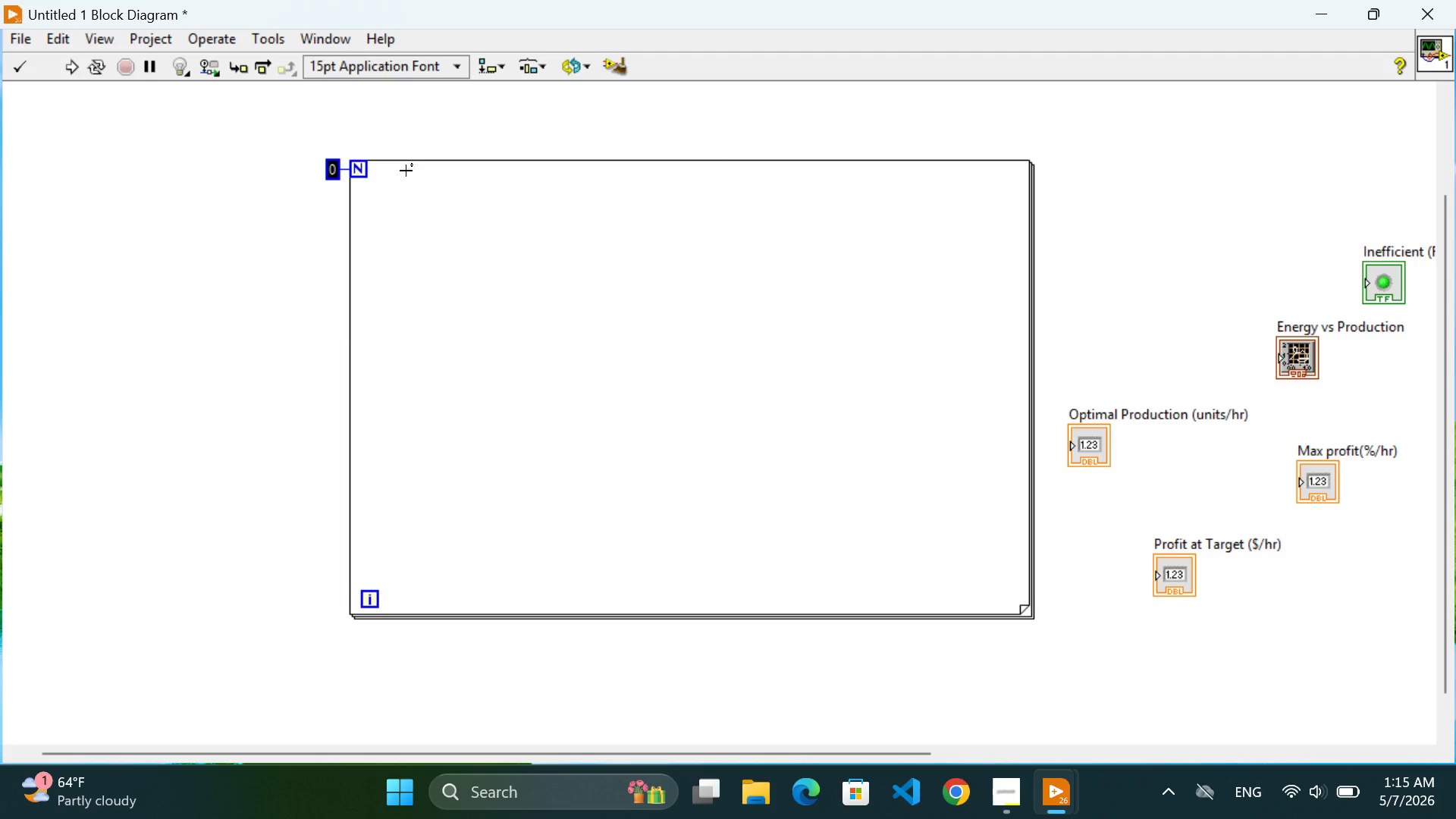 
wait(5.45)
 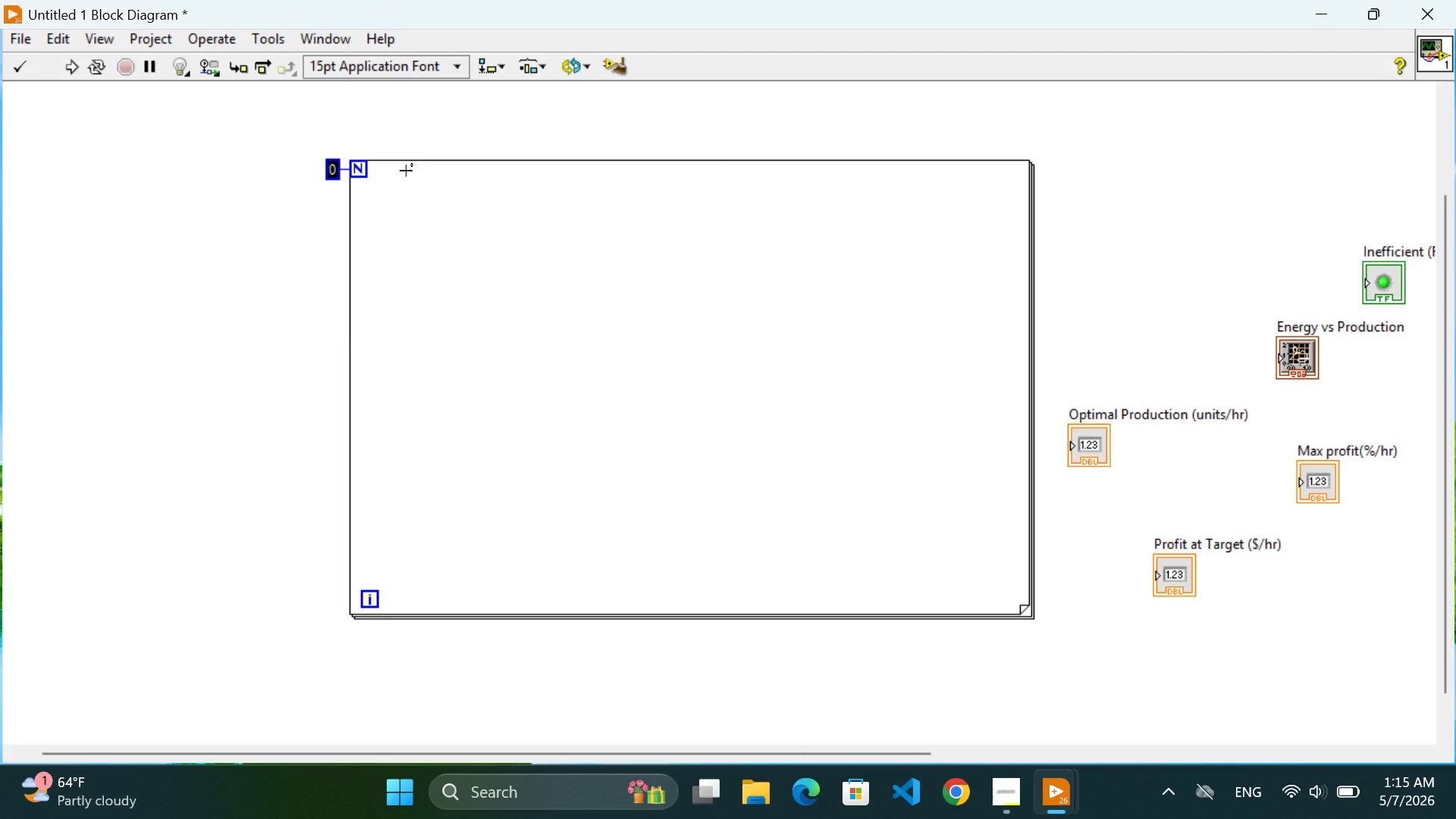 
type(19)
 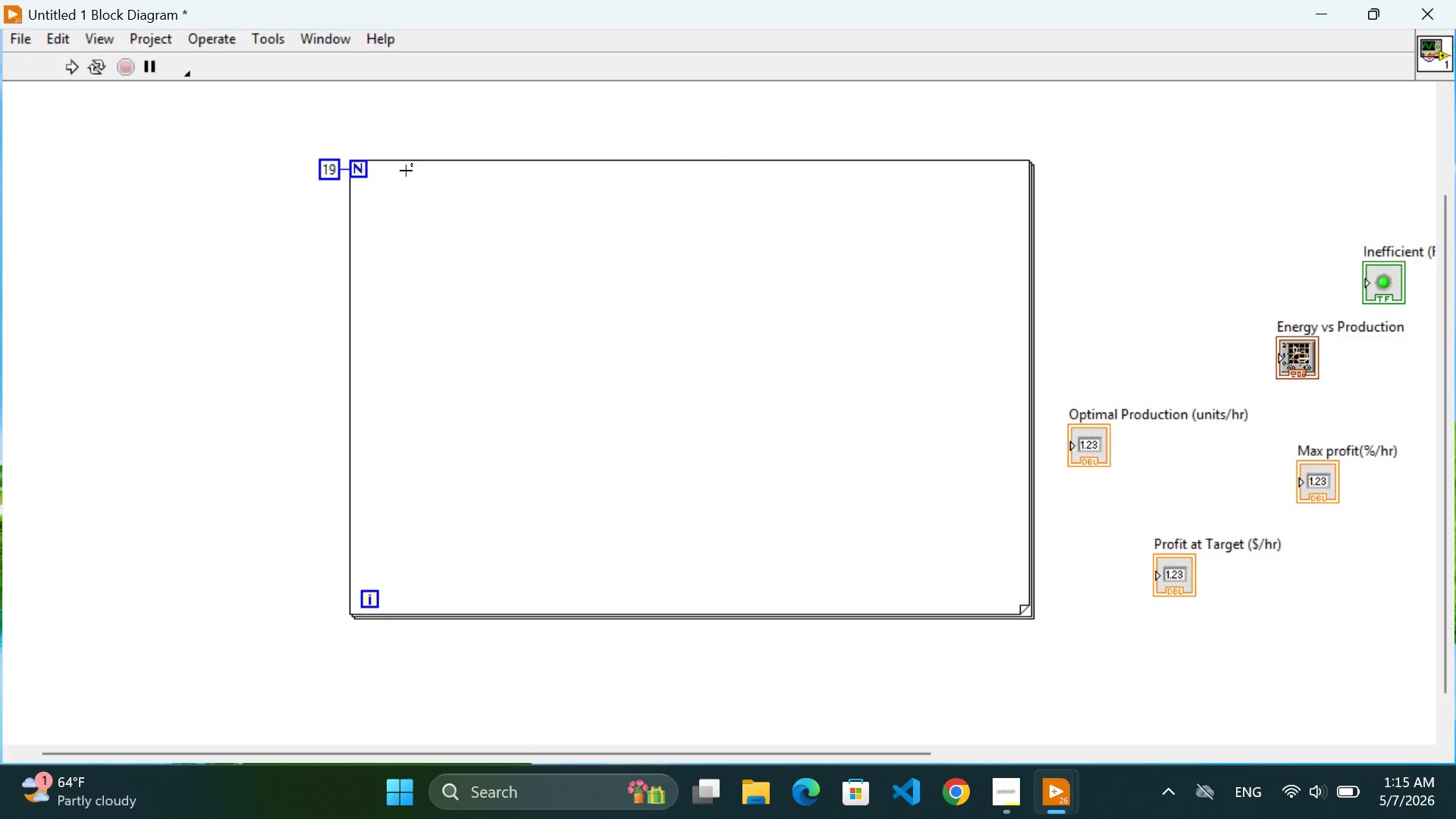 
key(Enter)
 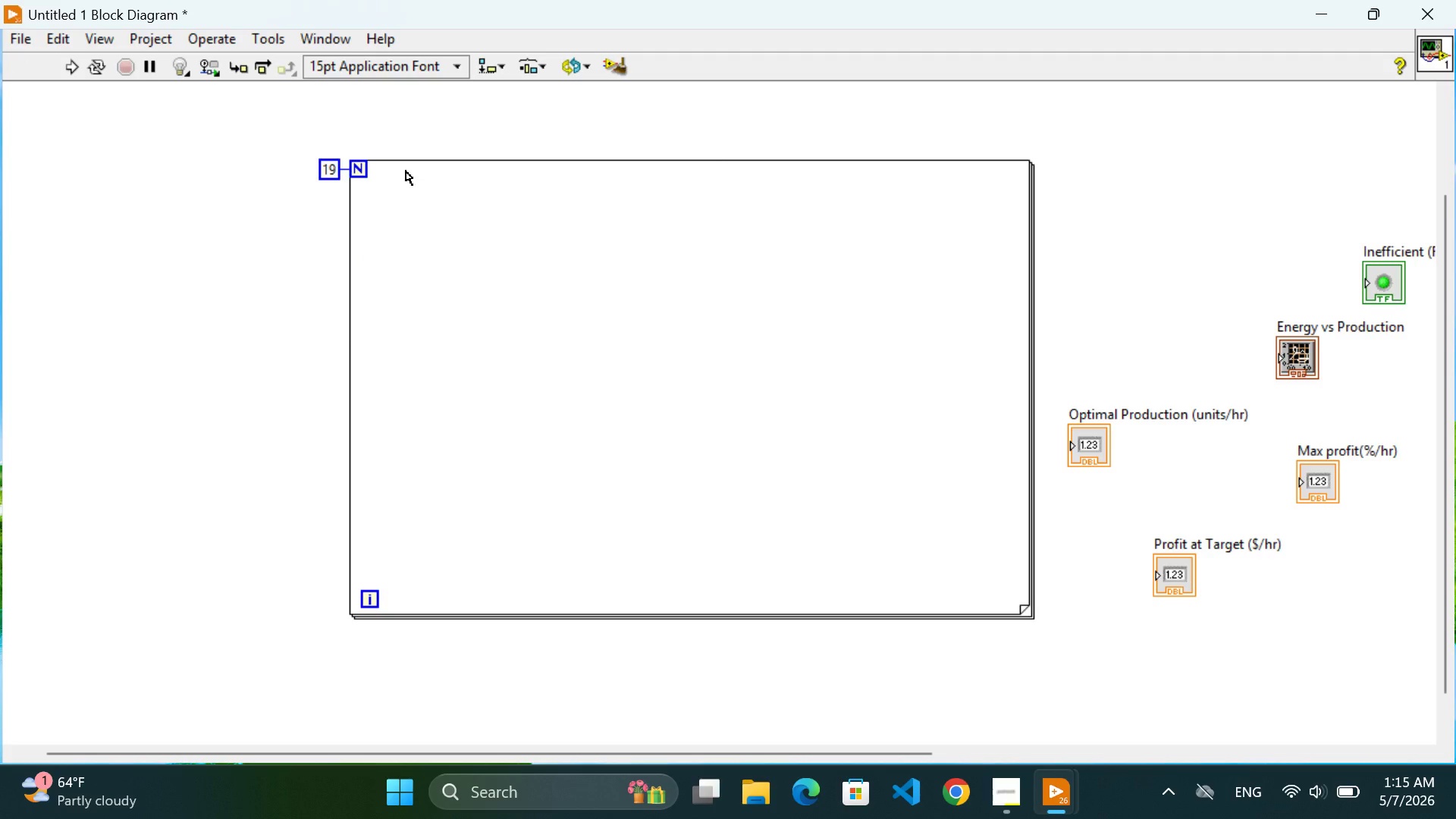 
wait(8.39)
 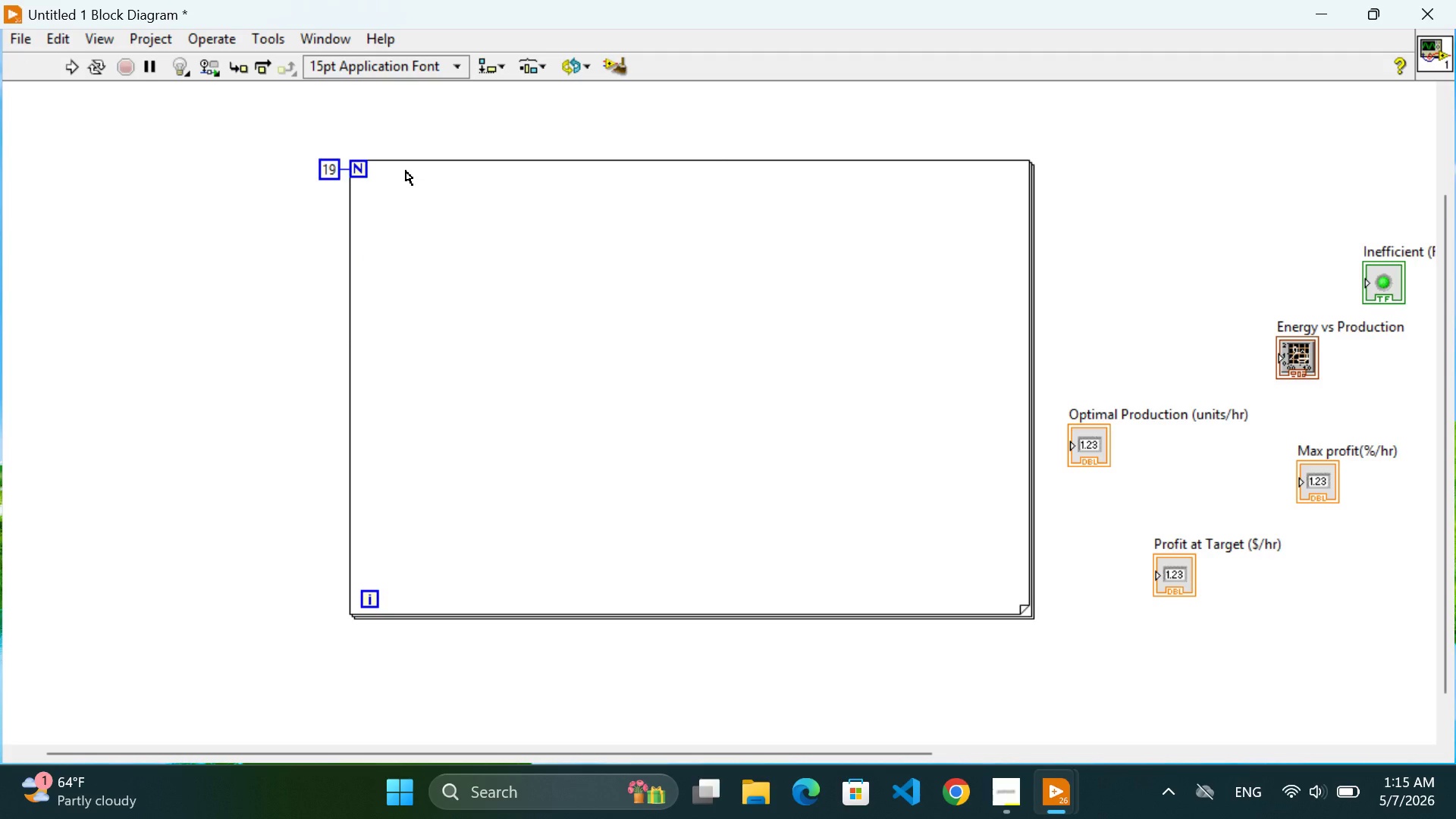 
left_click([463, 309])
 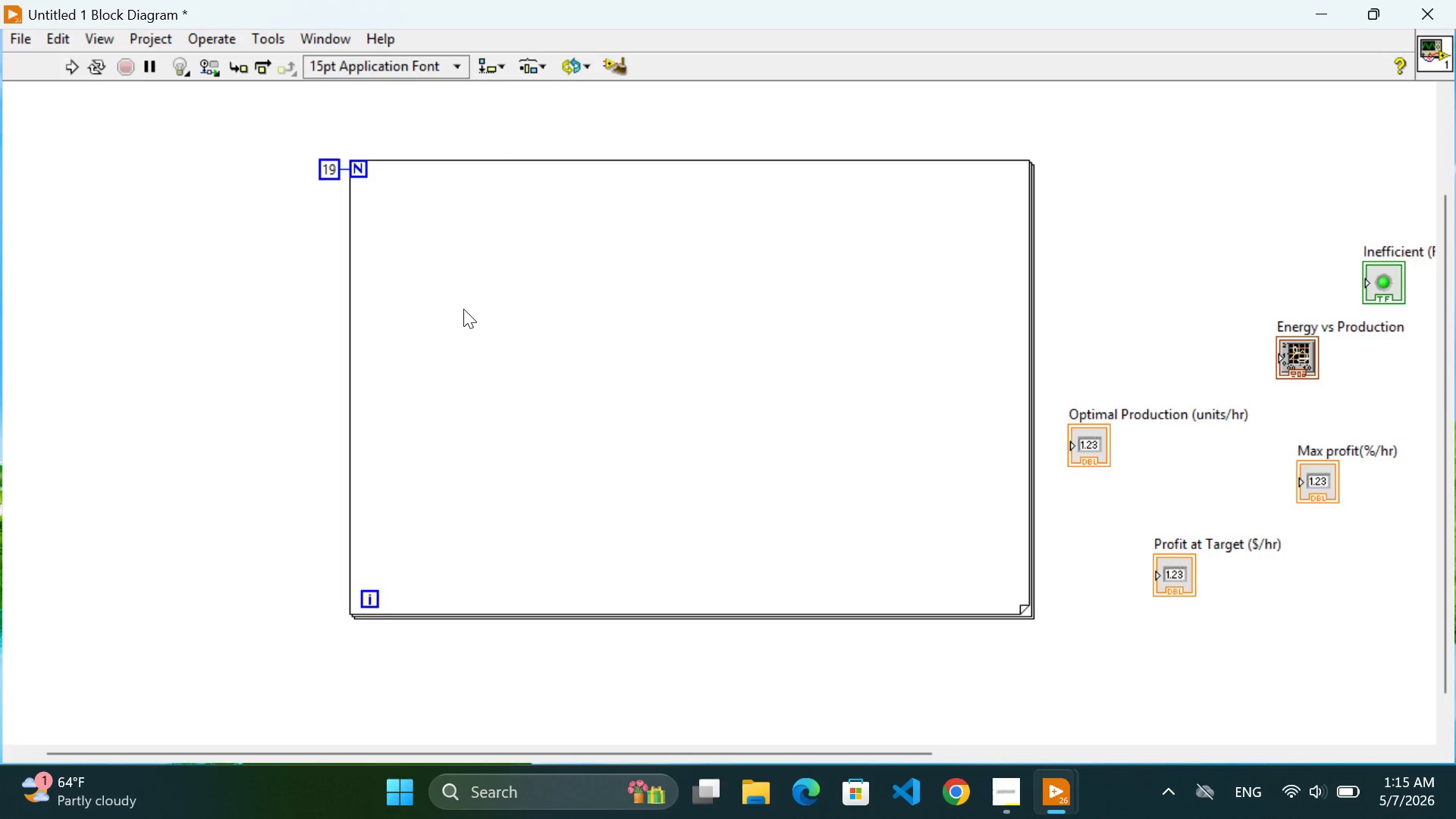 
right_click([463, 309])
 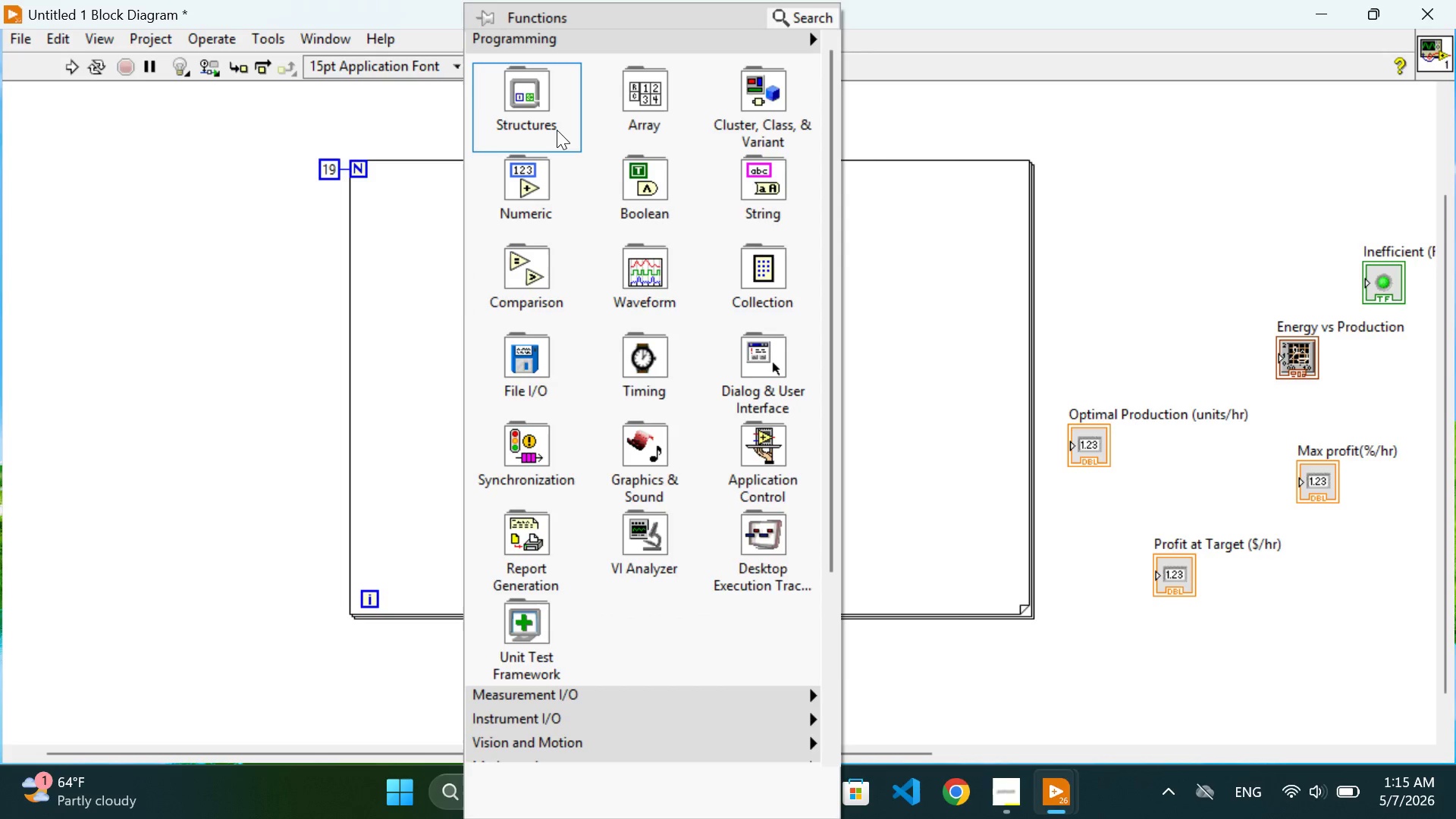 
mouse_move([544, 194])
 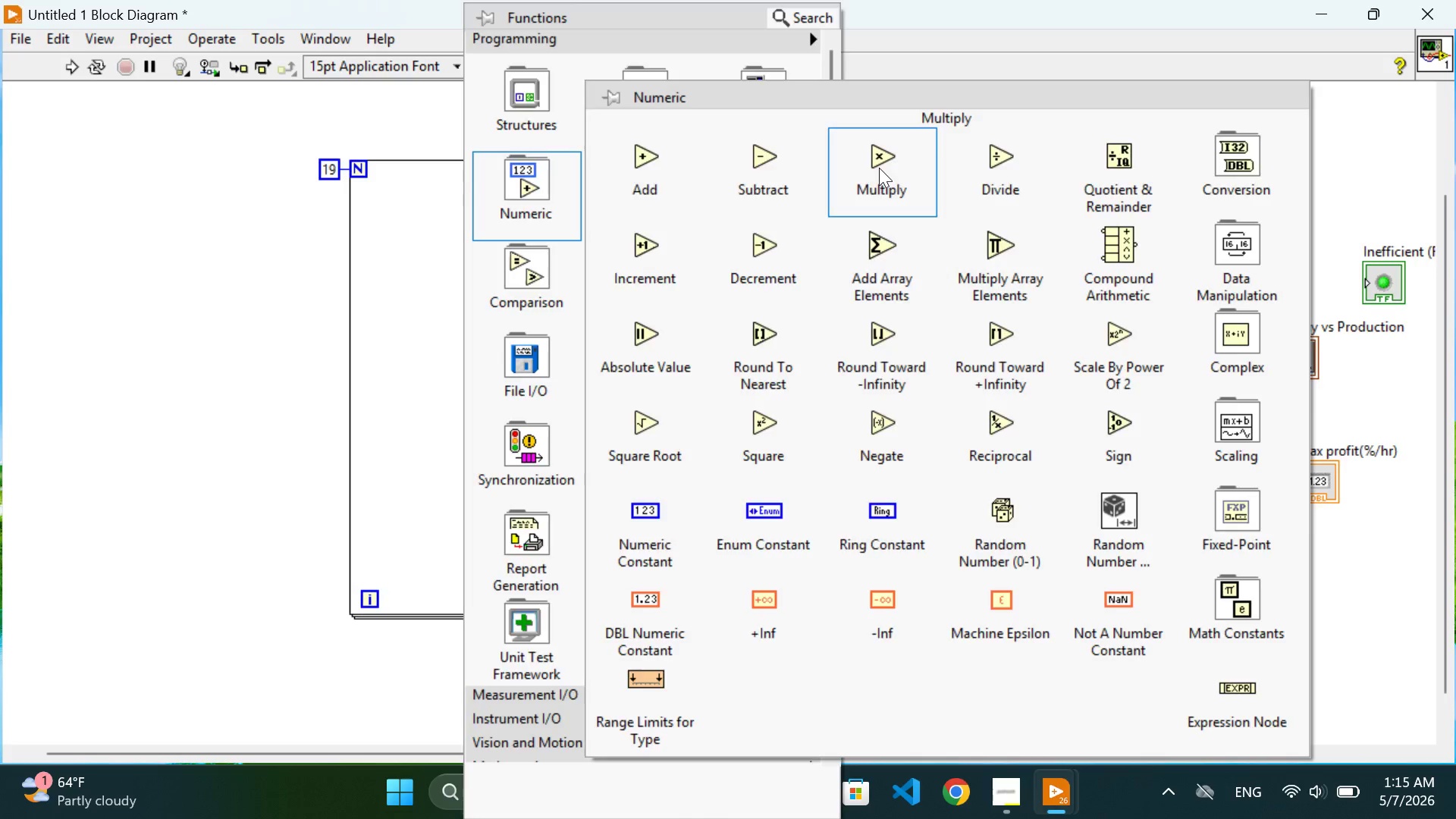 
left_click([879, 168])
 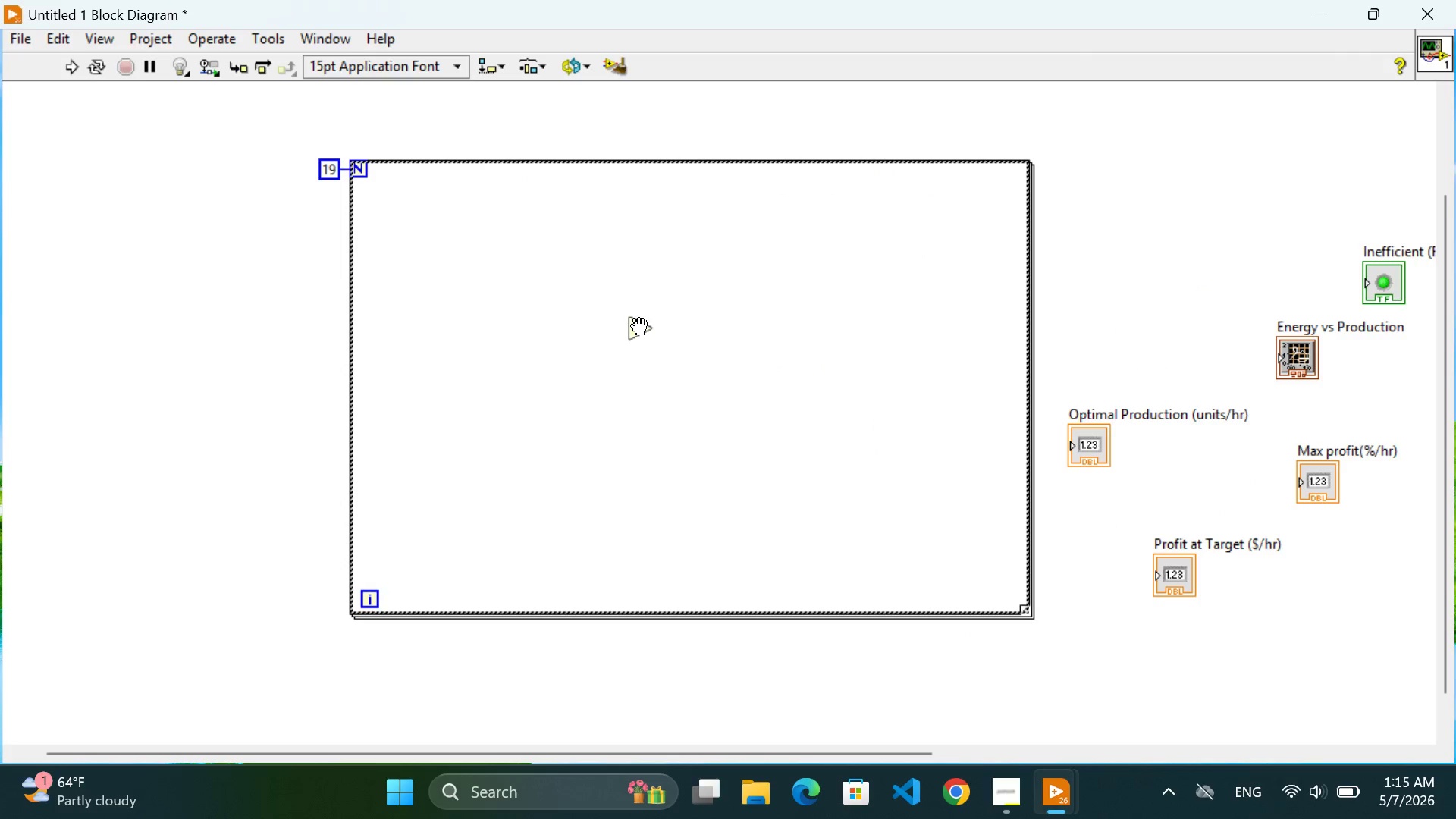 
wait(6.36)
 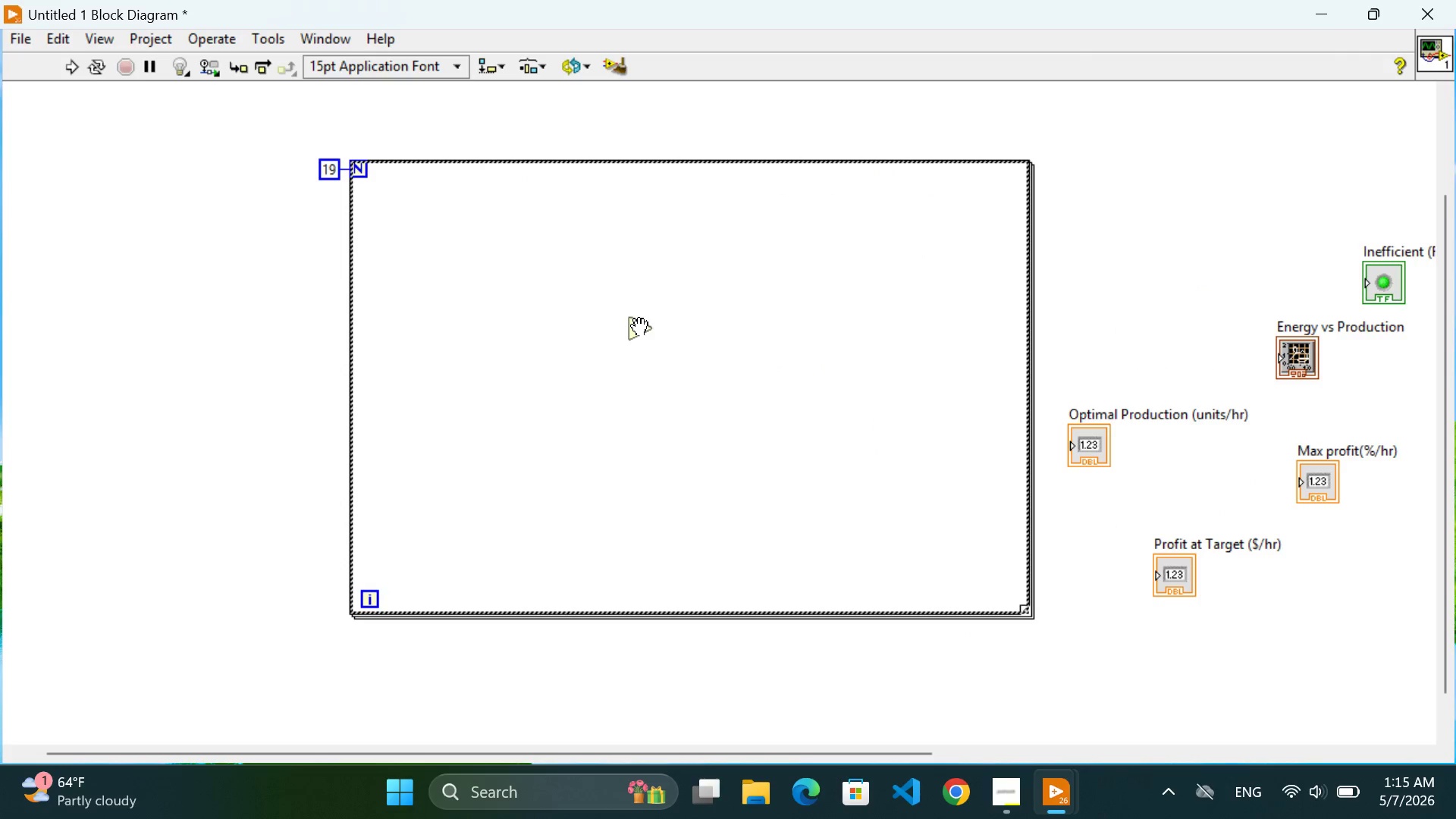 
left_click([641, 328])
 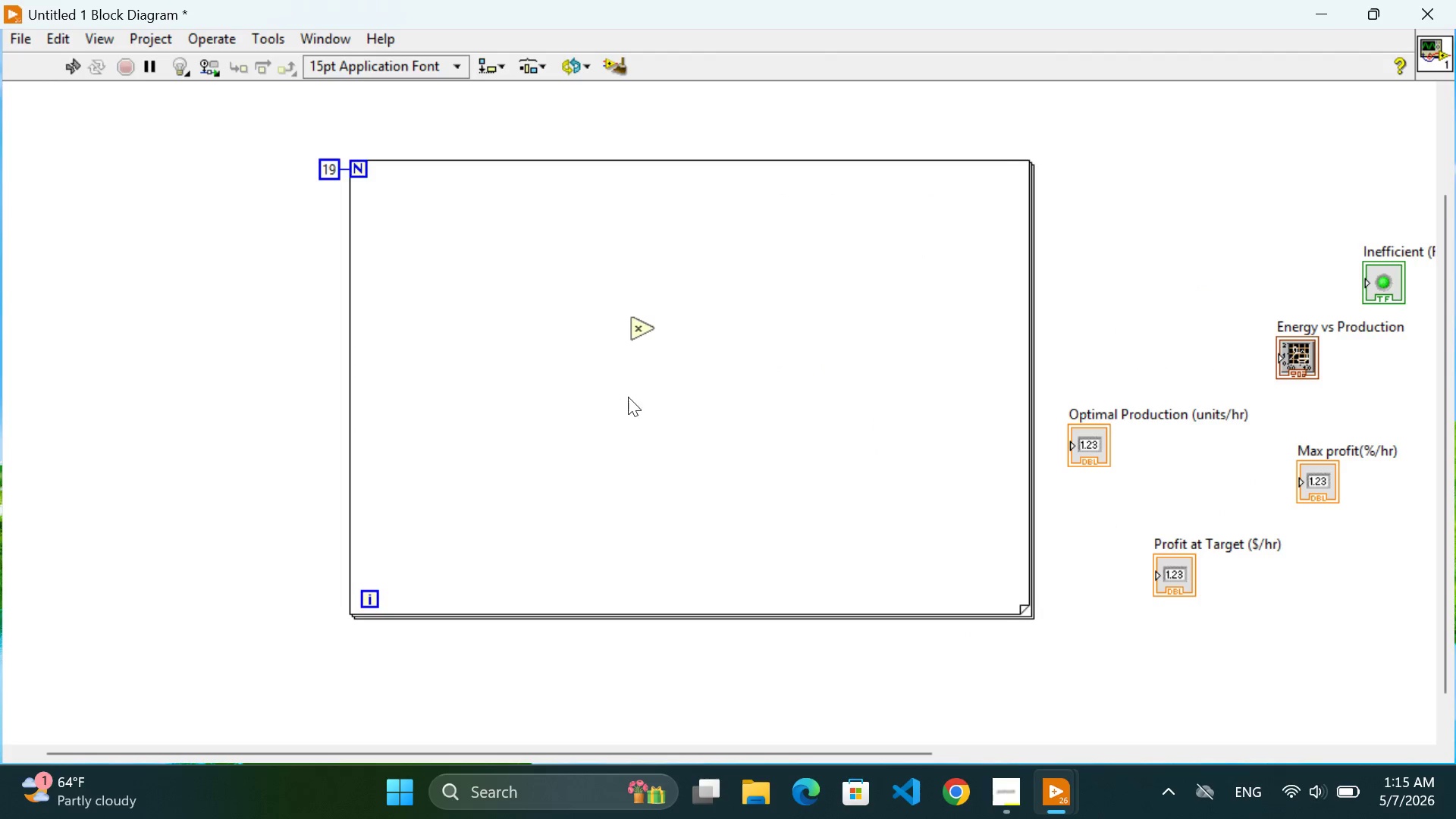 
right_click([628, 397])
 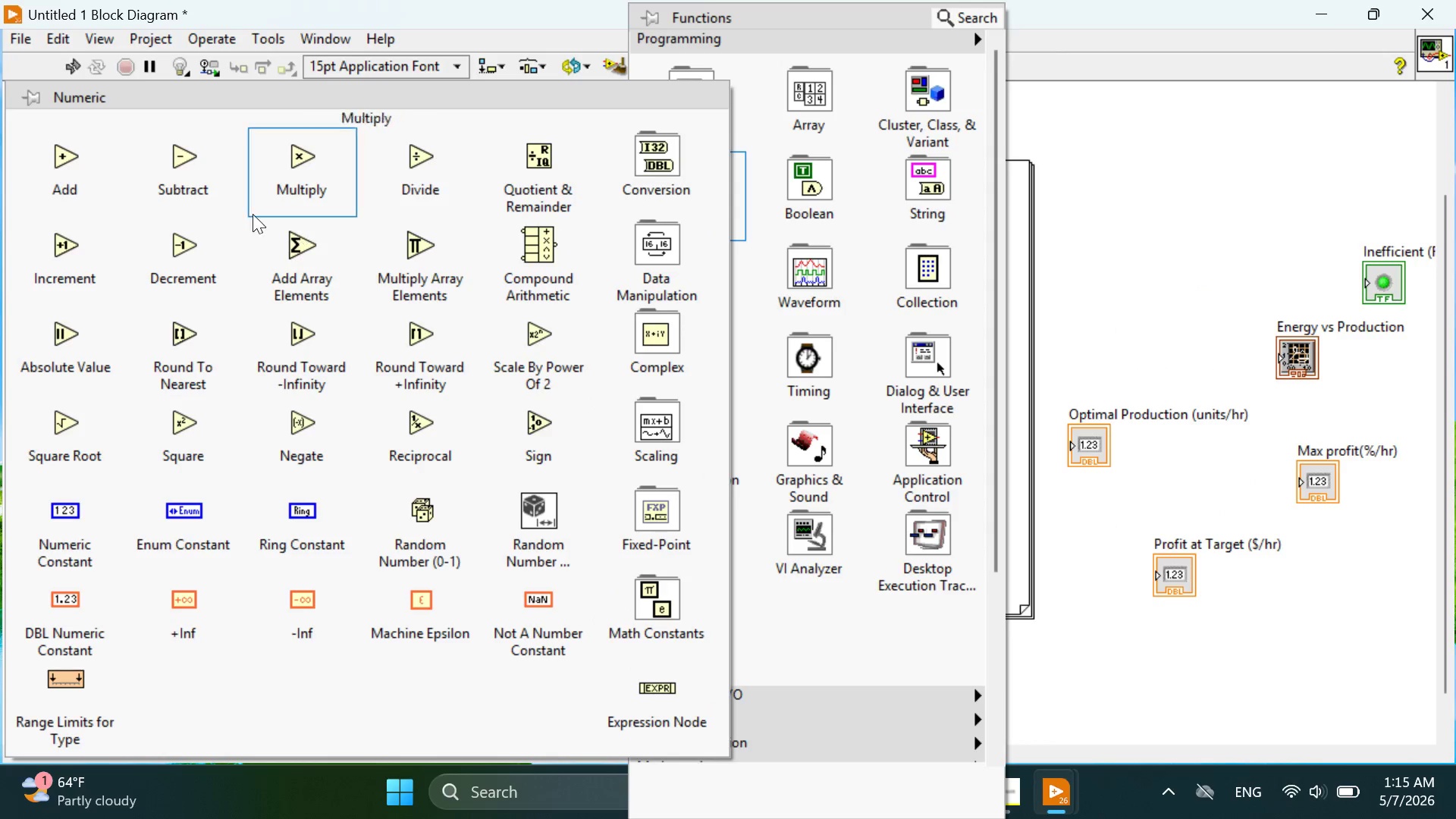 
left_click([79, 188])
 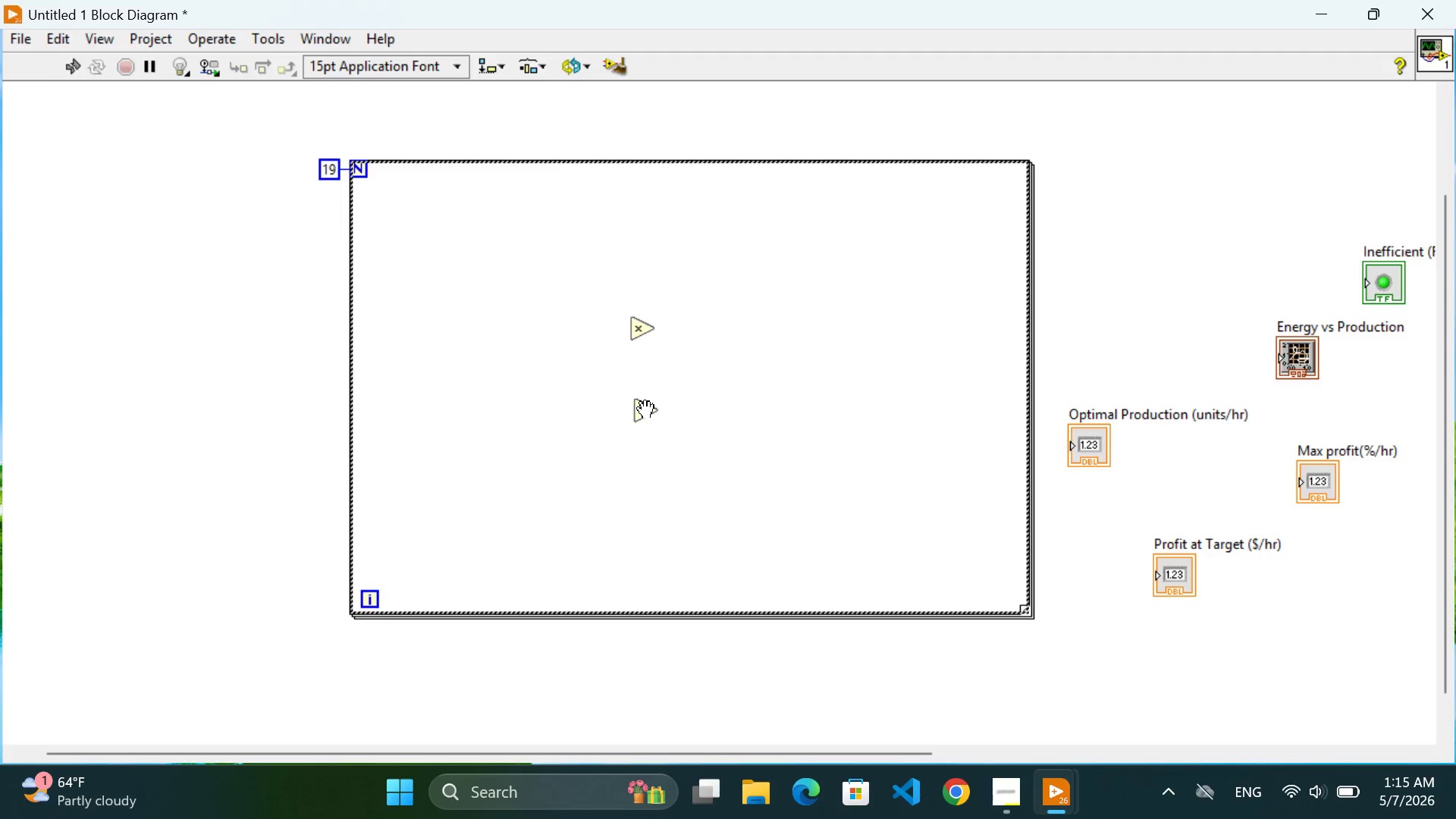 
left_click([645, 410])
 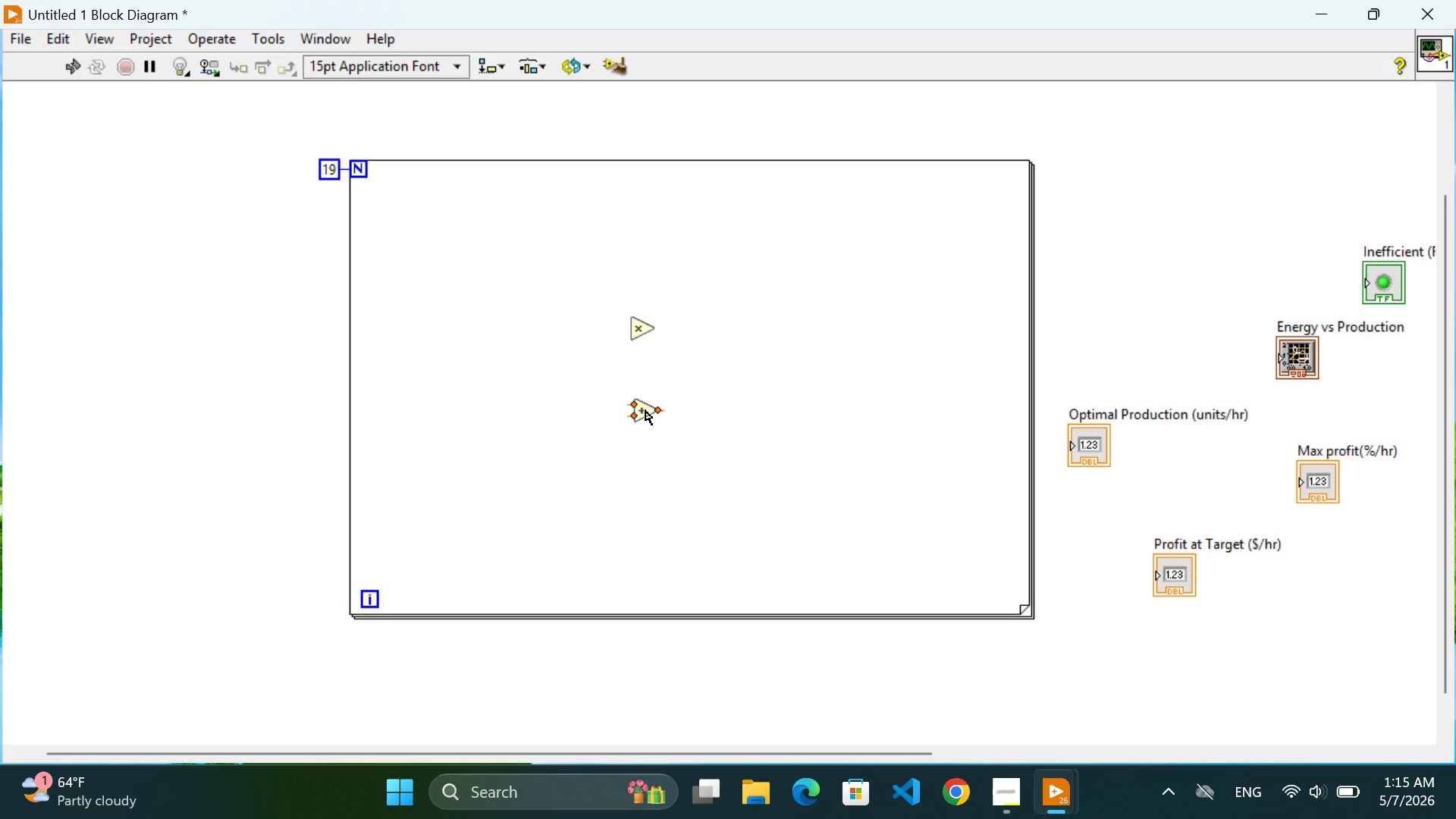 
wait(16.5)
 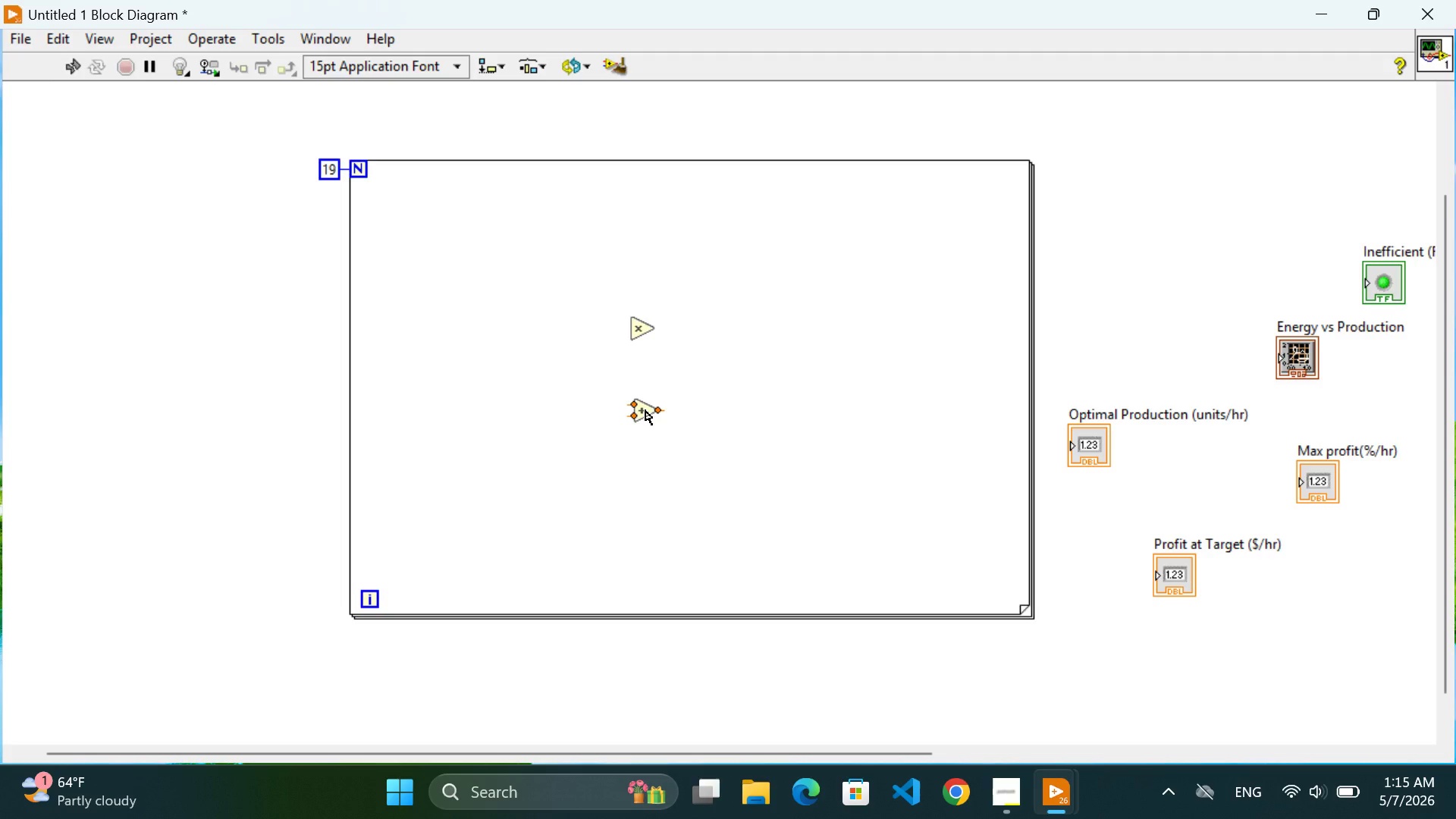 
double_click([767, 268])
 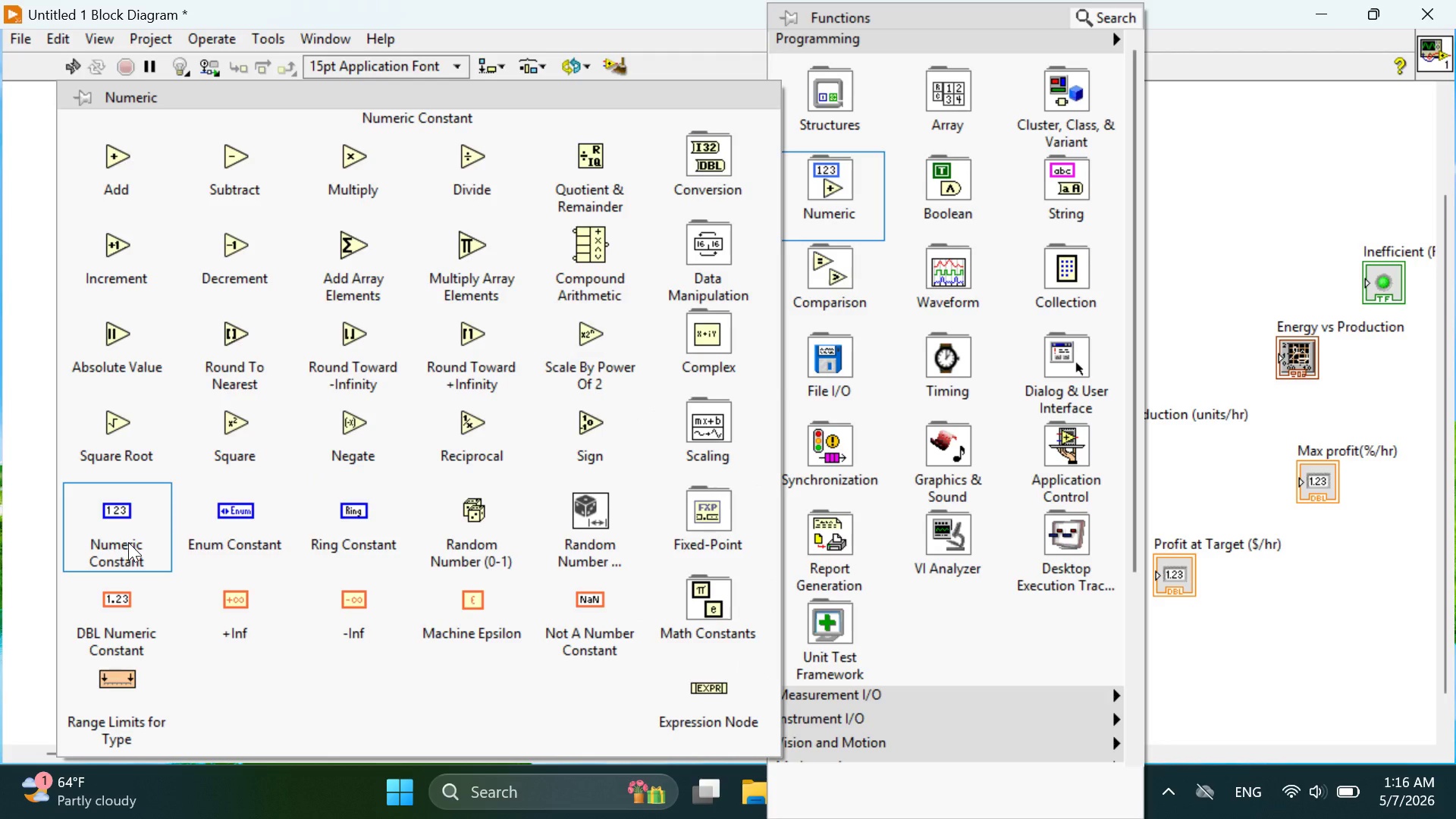 
wait(16.11)
 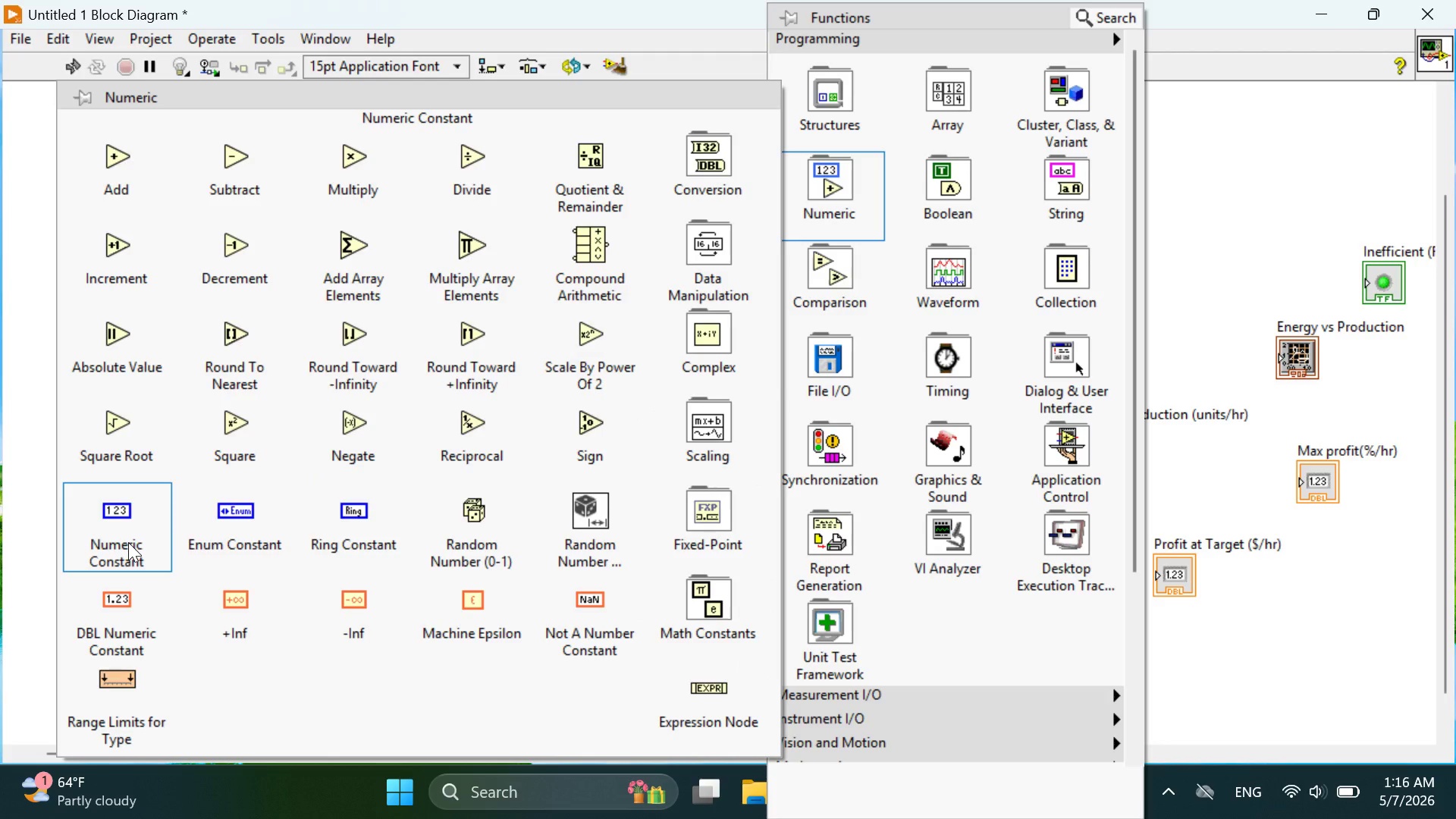 
left_click([128, 542])
 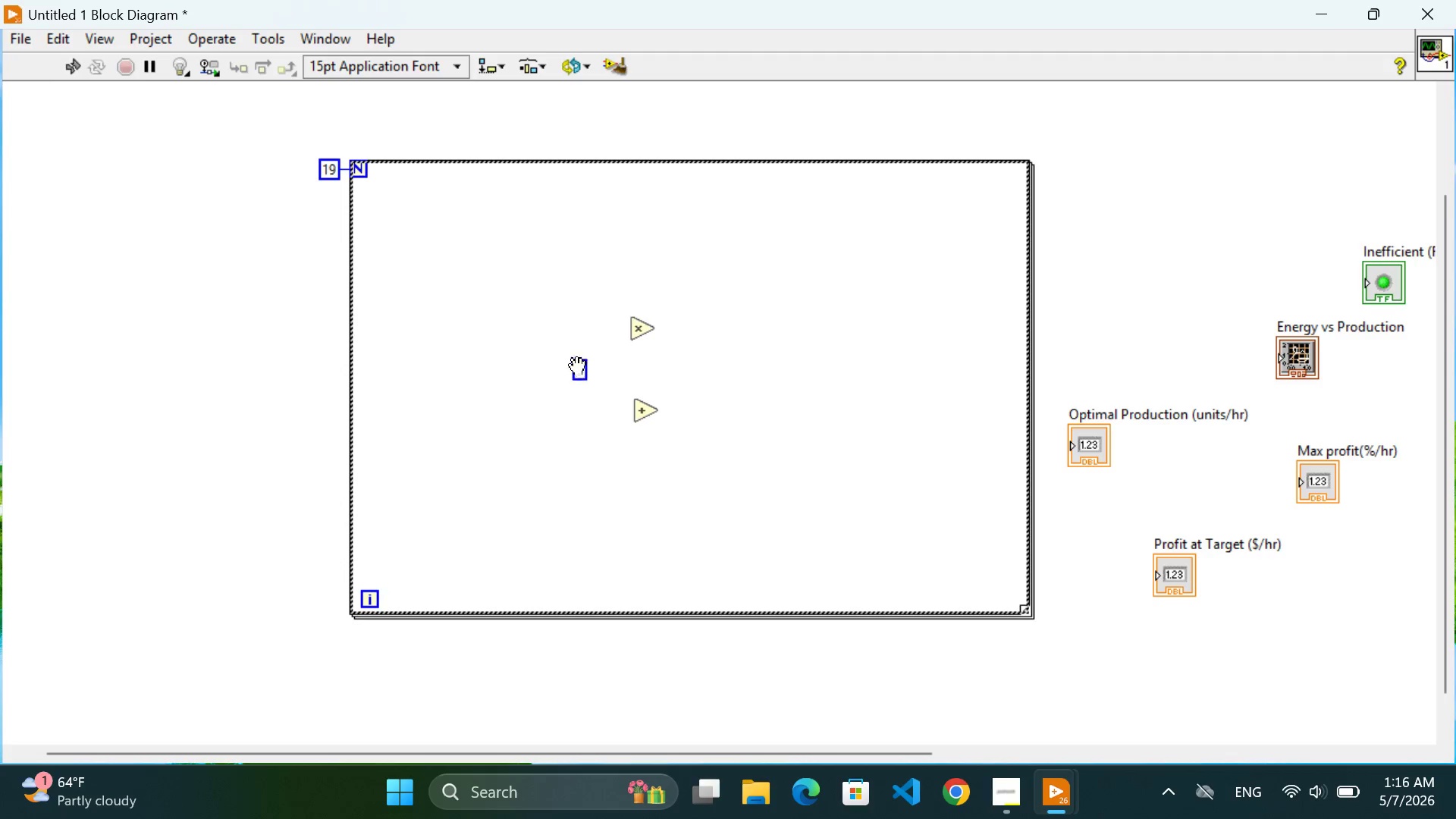 
left_click([544, 362])
 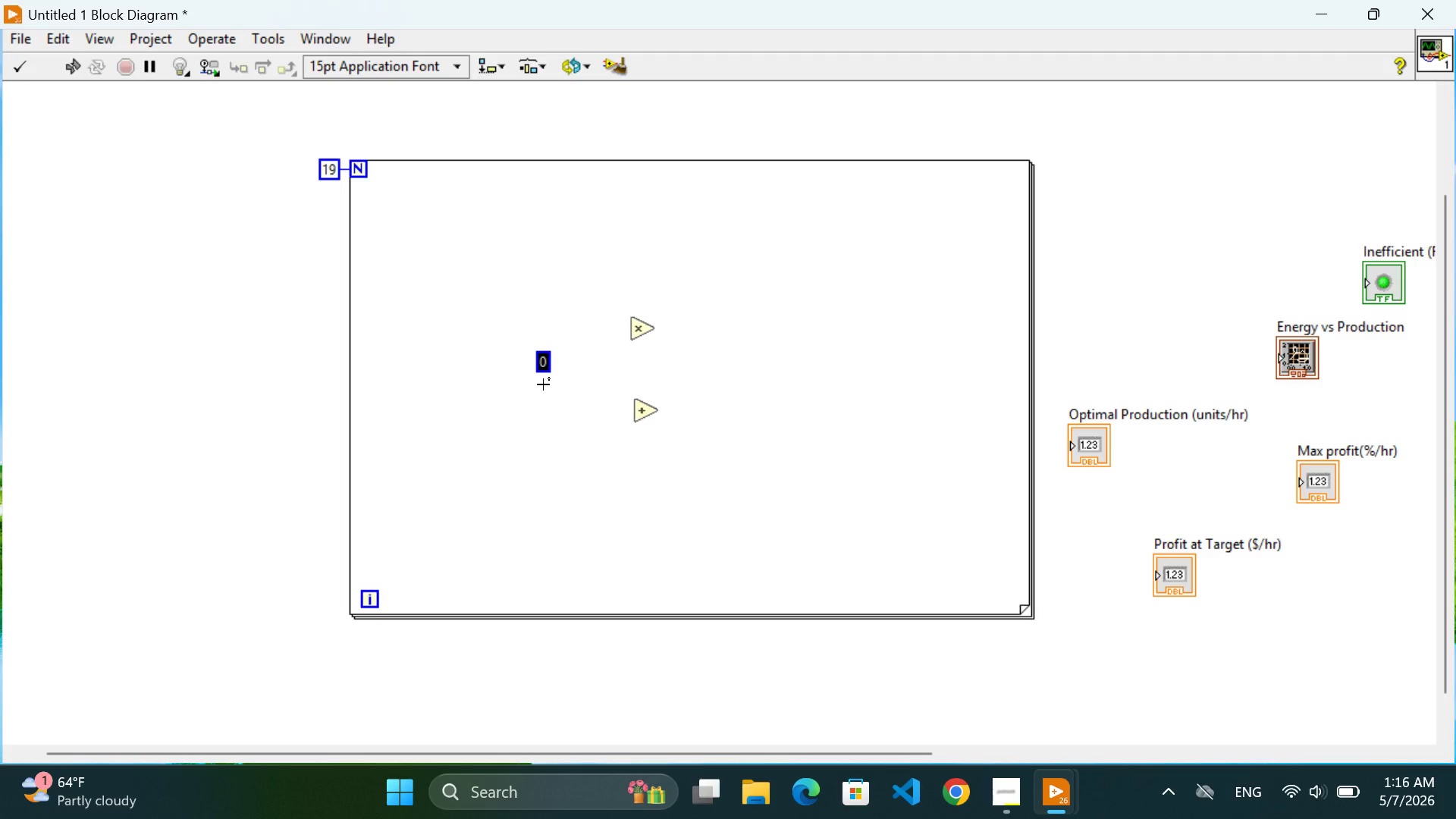 
type(50)
 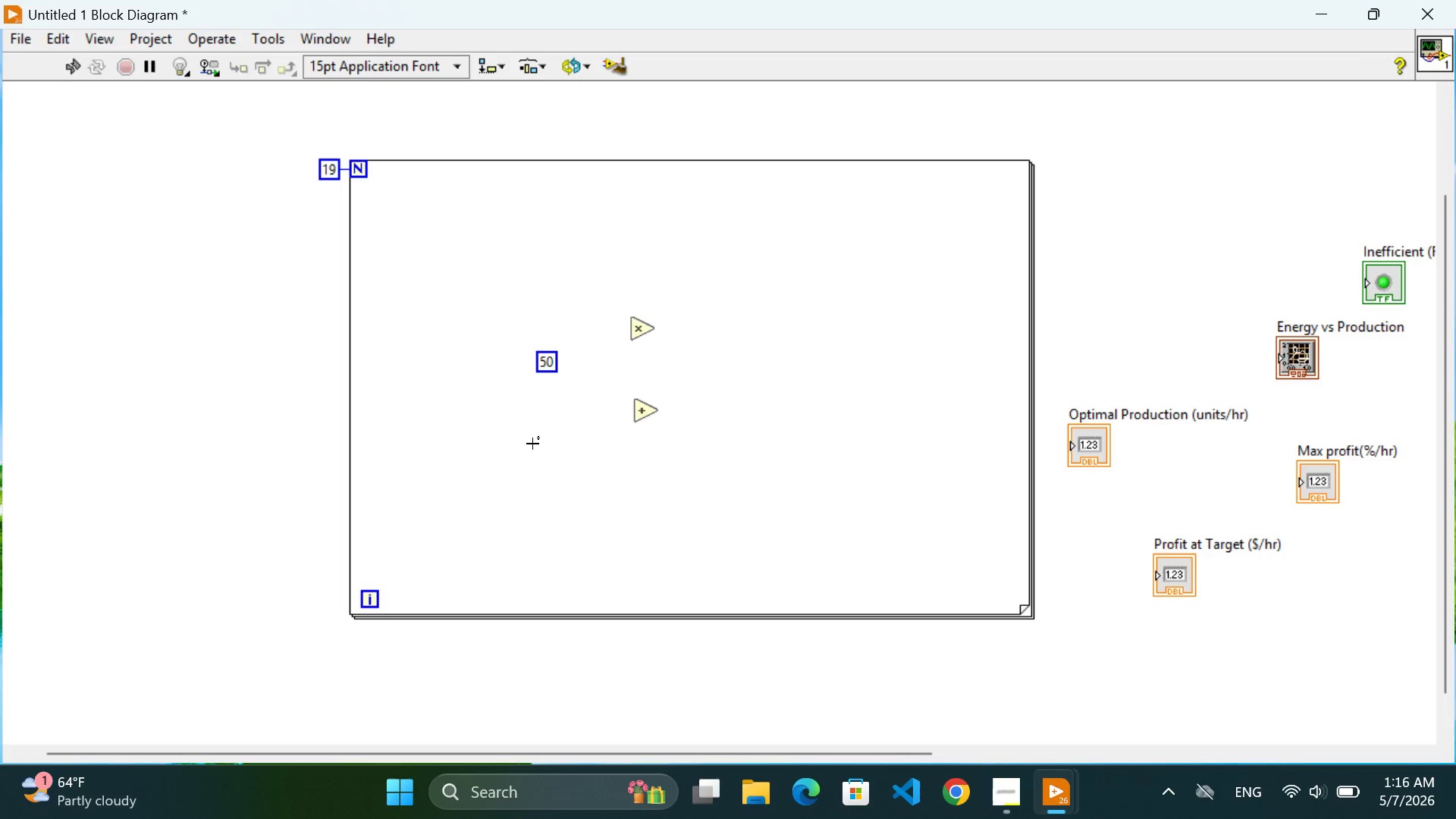 
left_click([532, 444])
 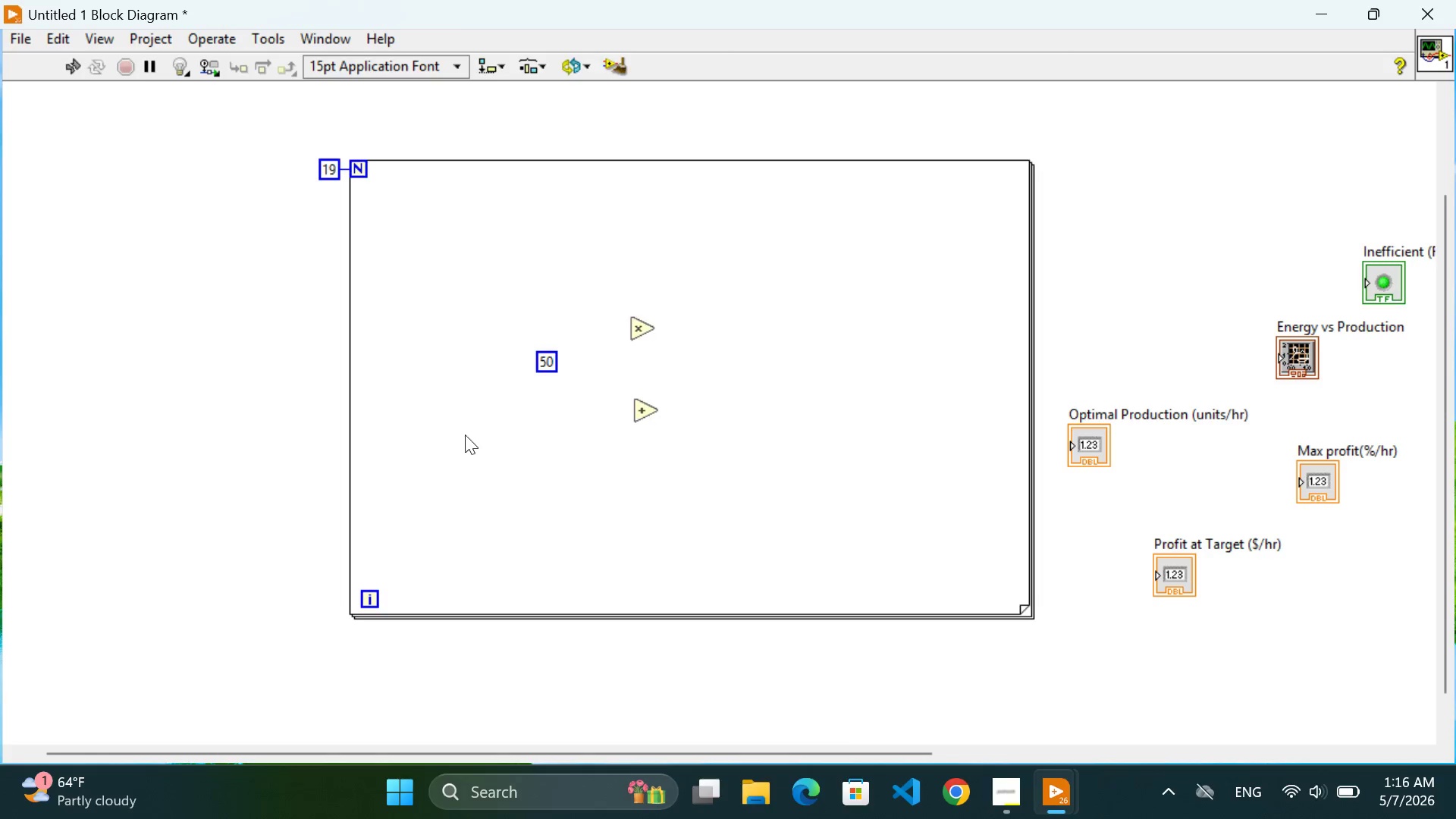 
right_click([465, 435])
 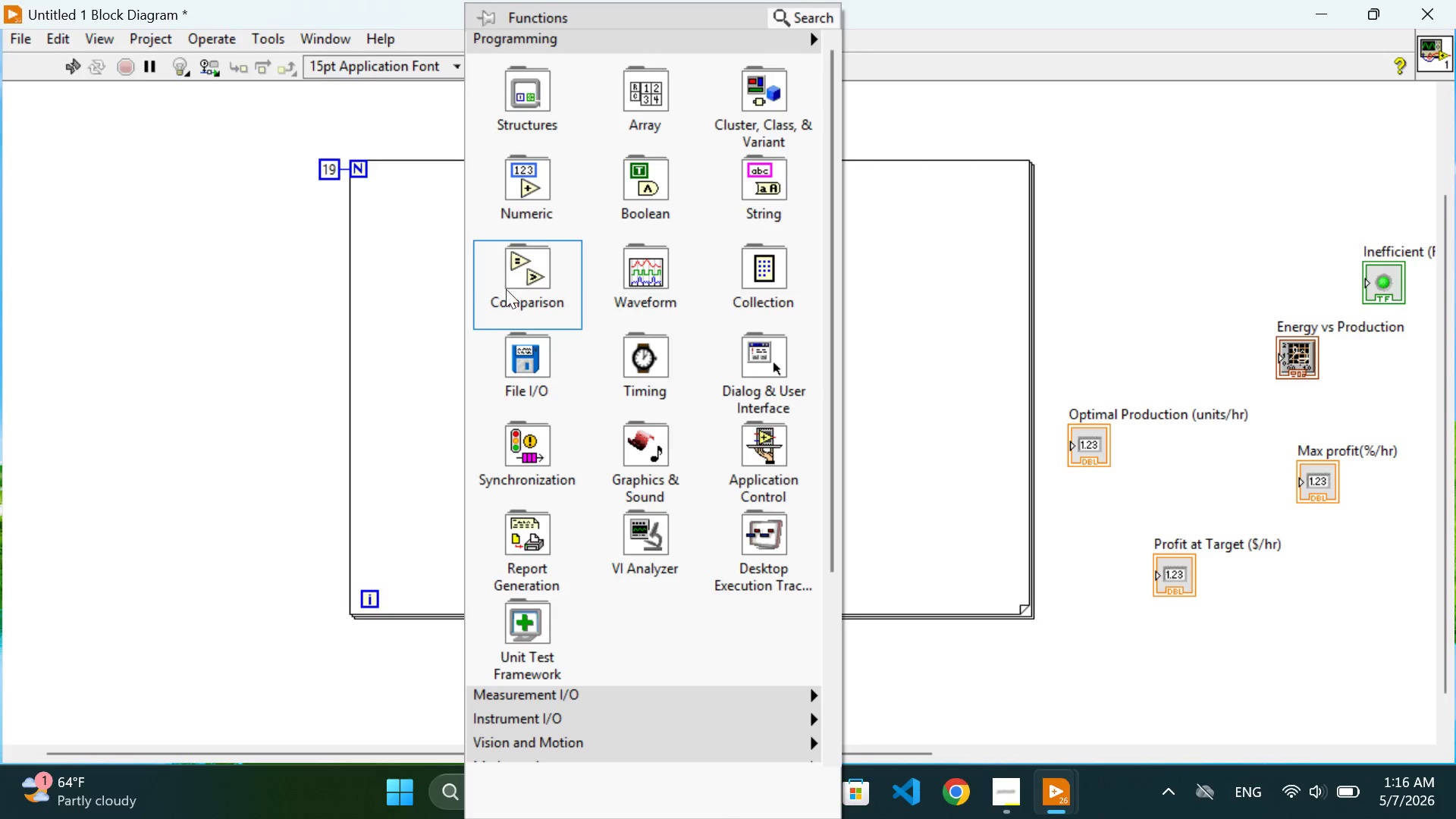 
mouse_move([556, 237])
 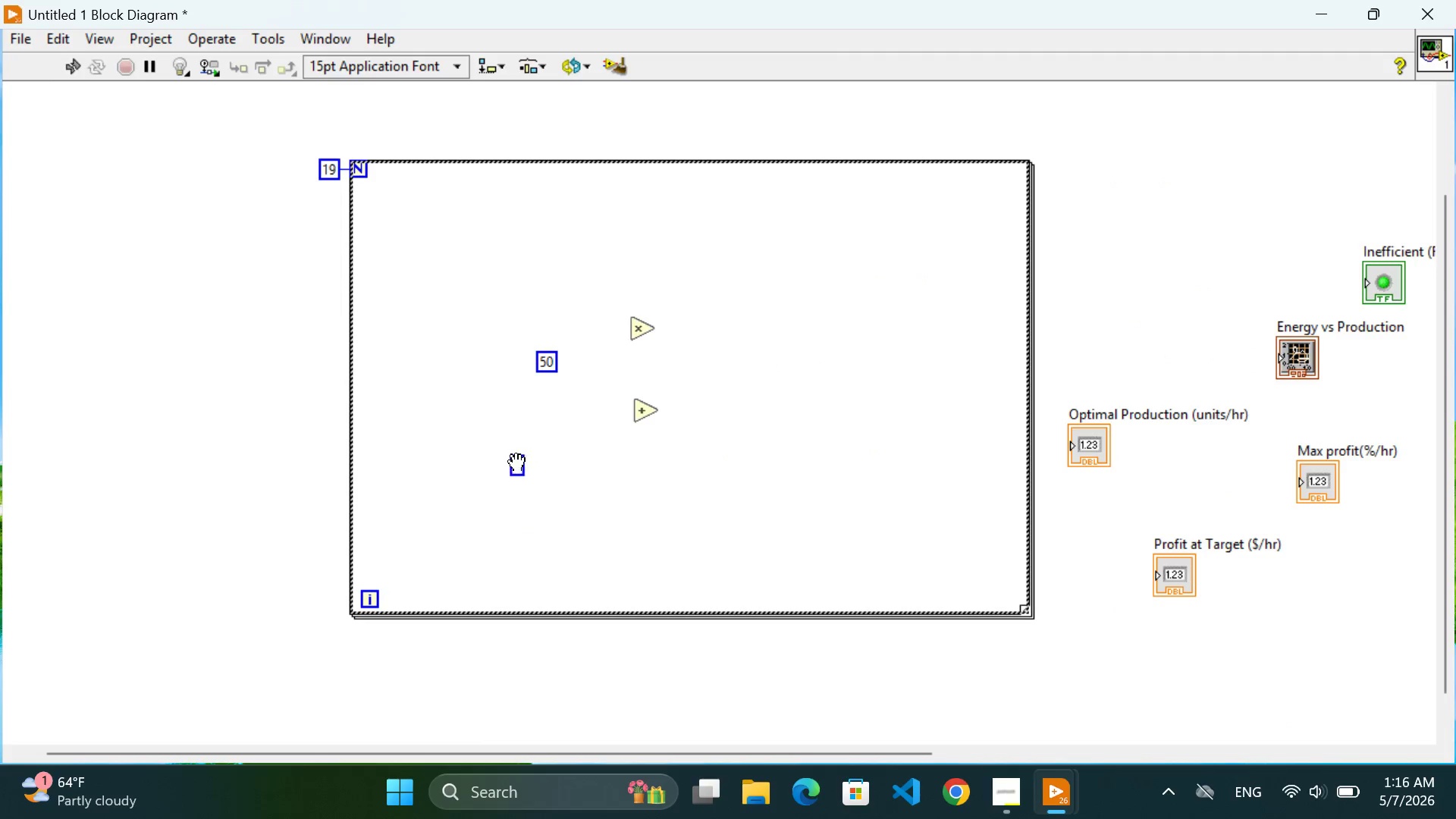 
double_click([516, 463])
 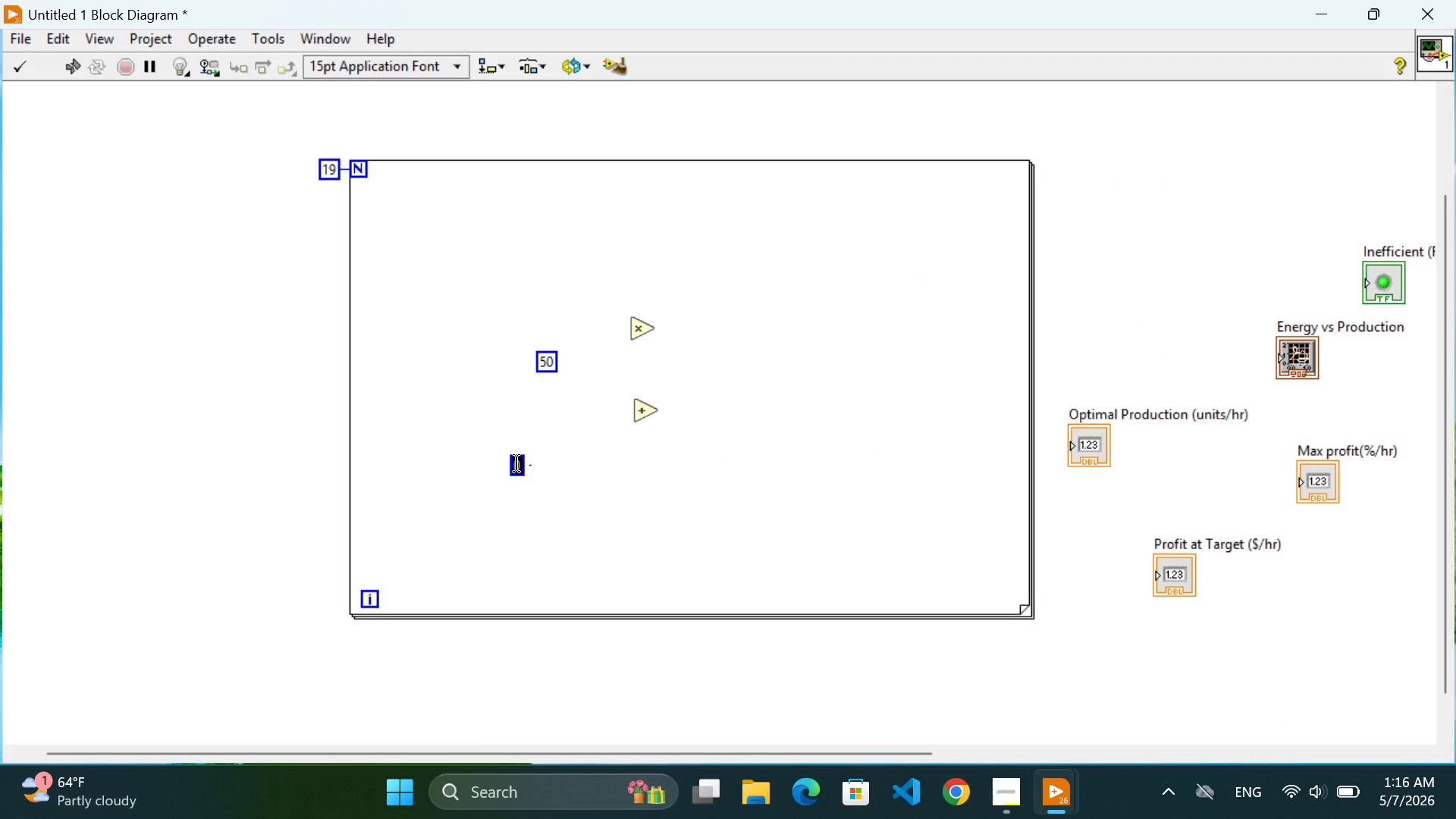 
type(100)
 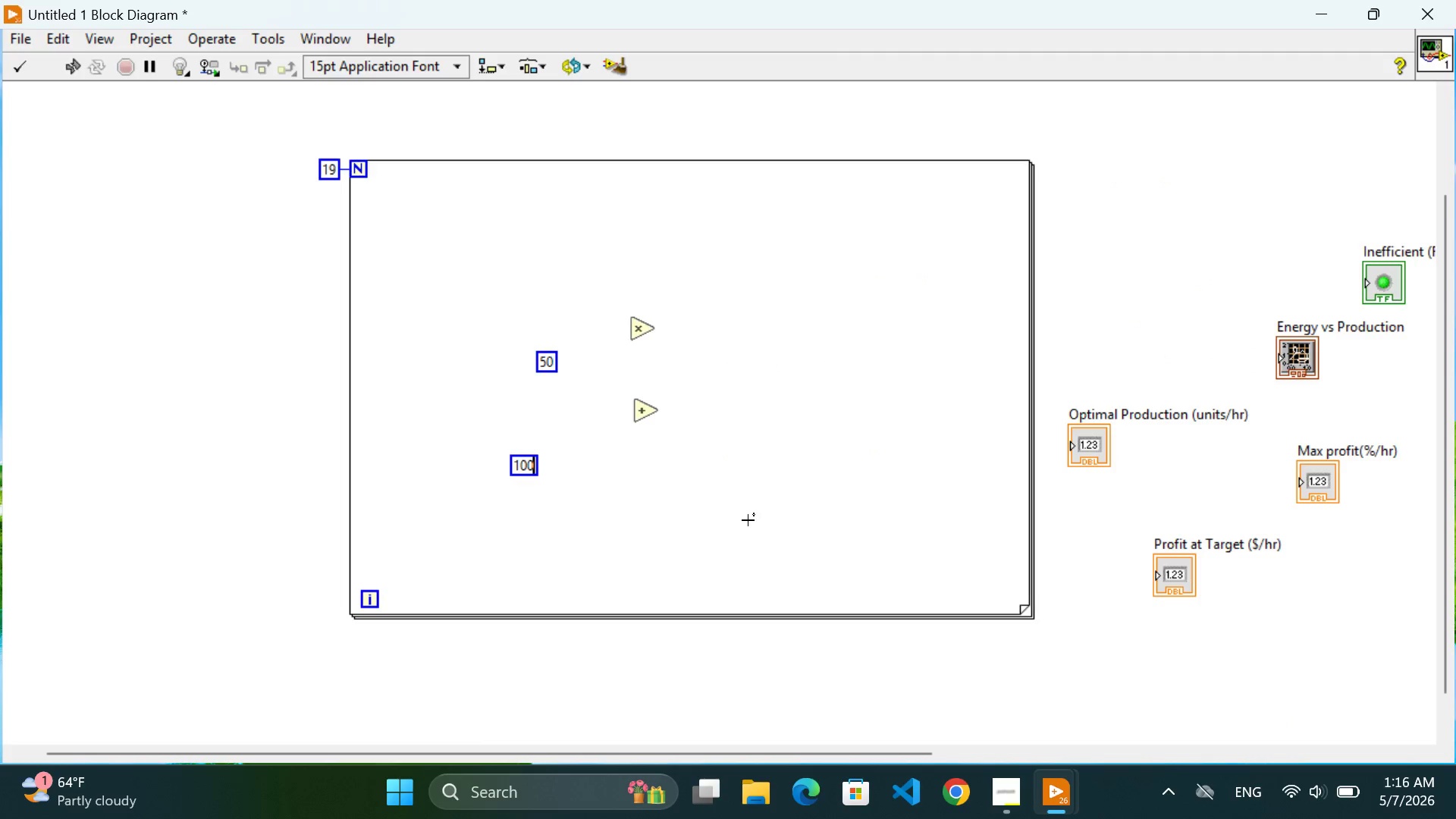 
left_click([748, 520])
 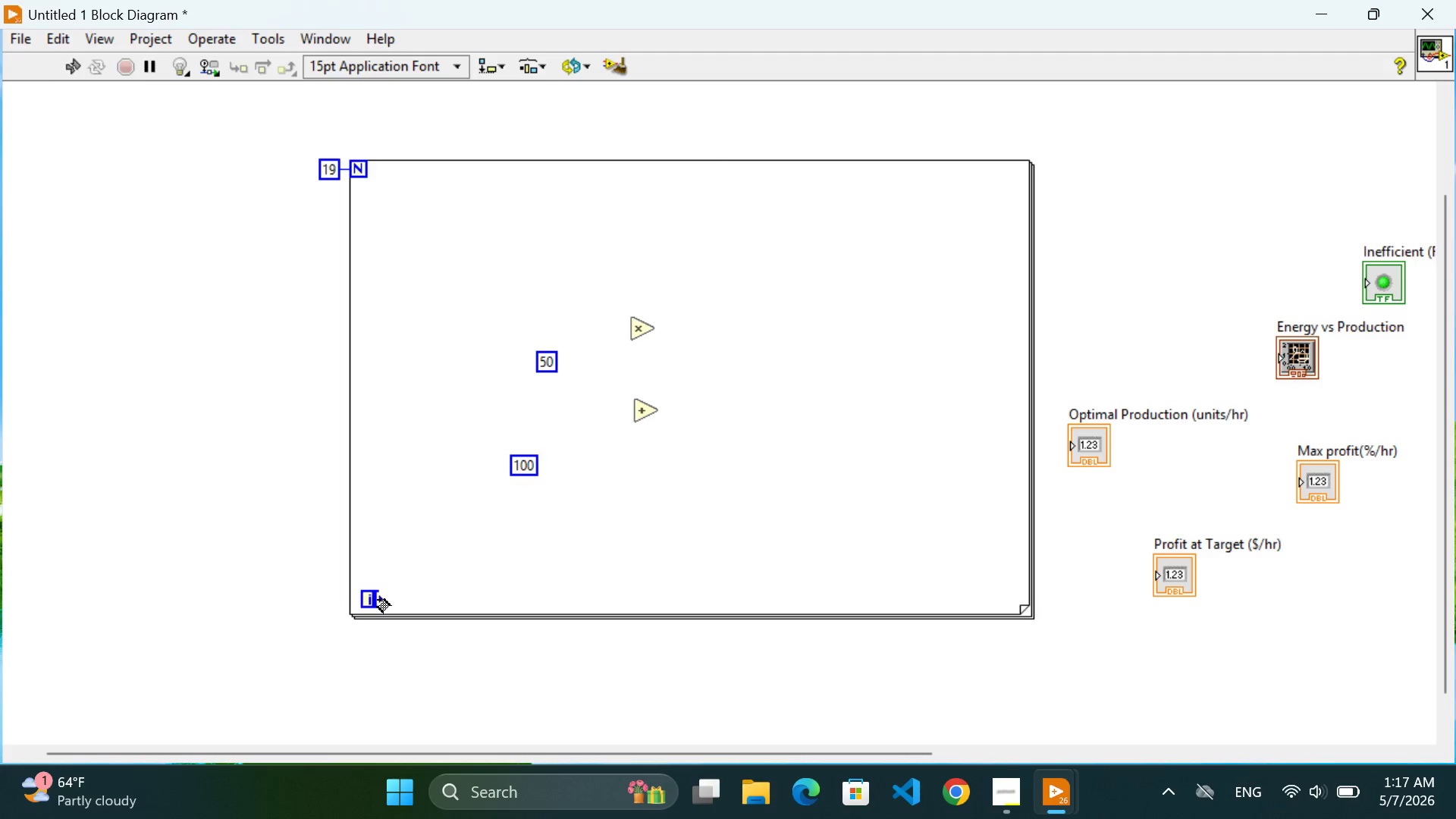 
wait(45.84)
 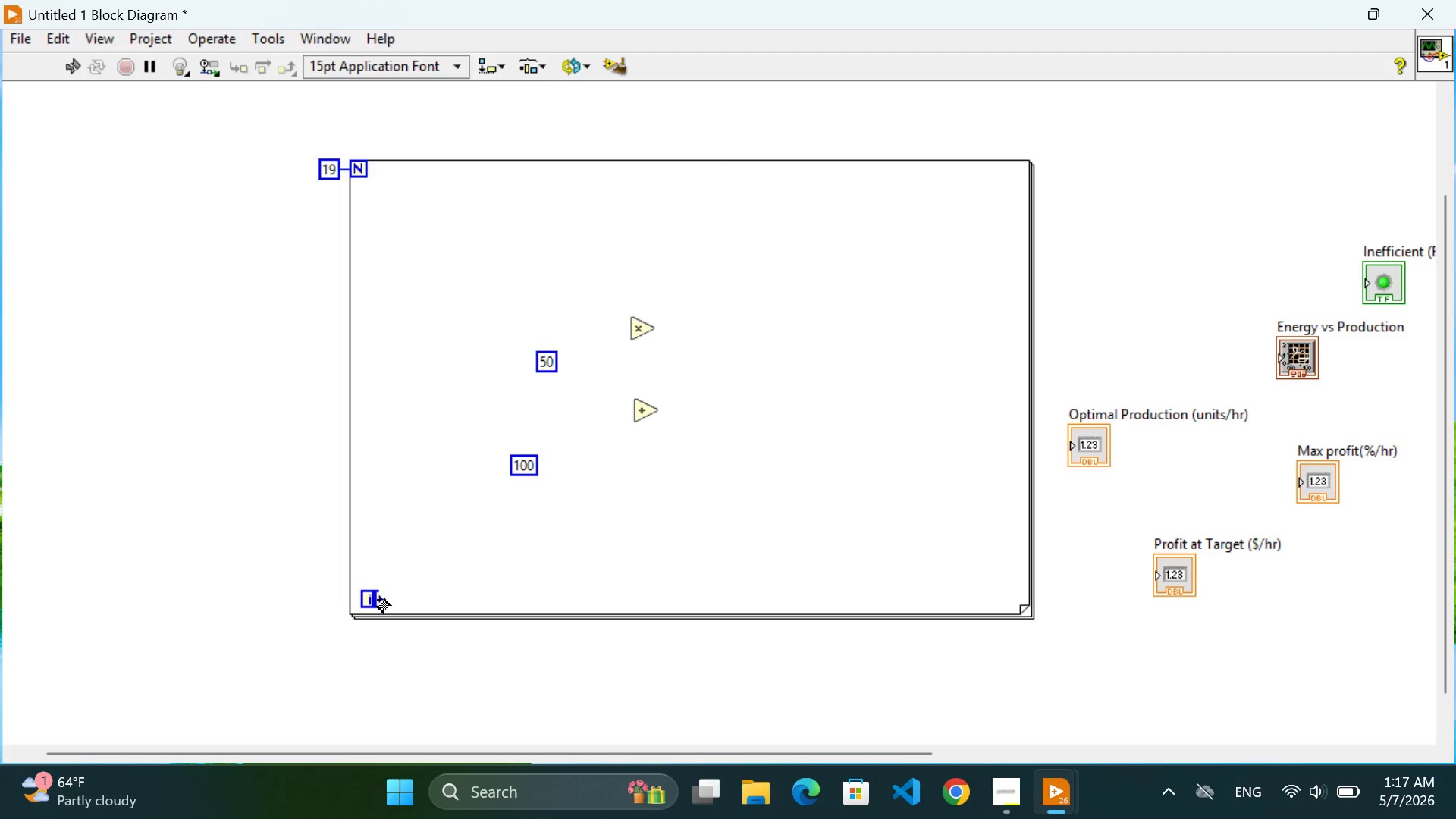 
left_click([384, 604])
 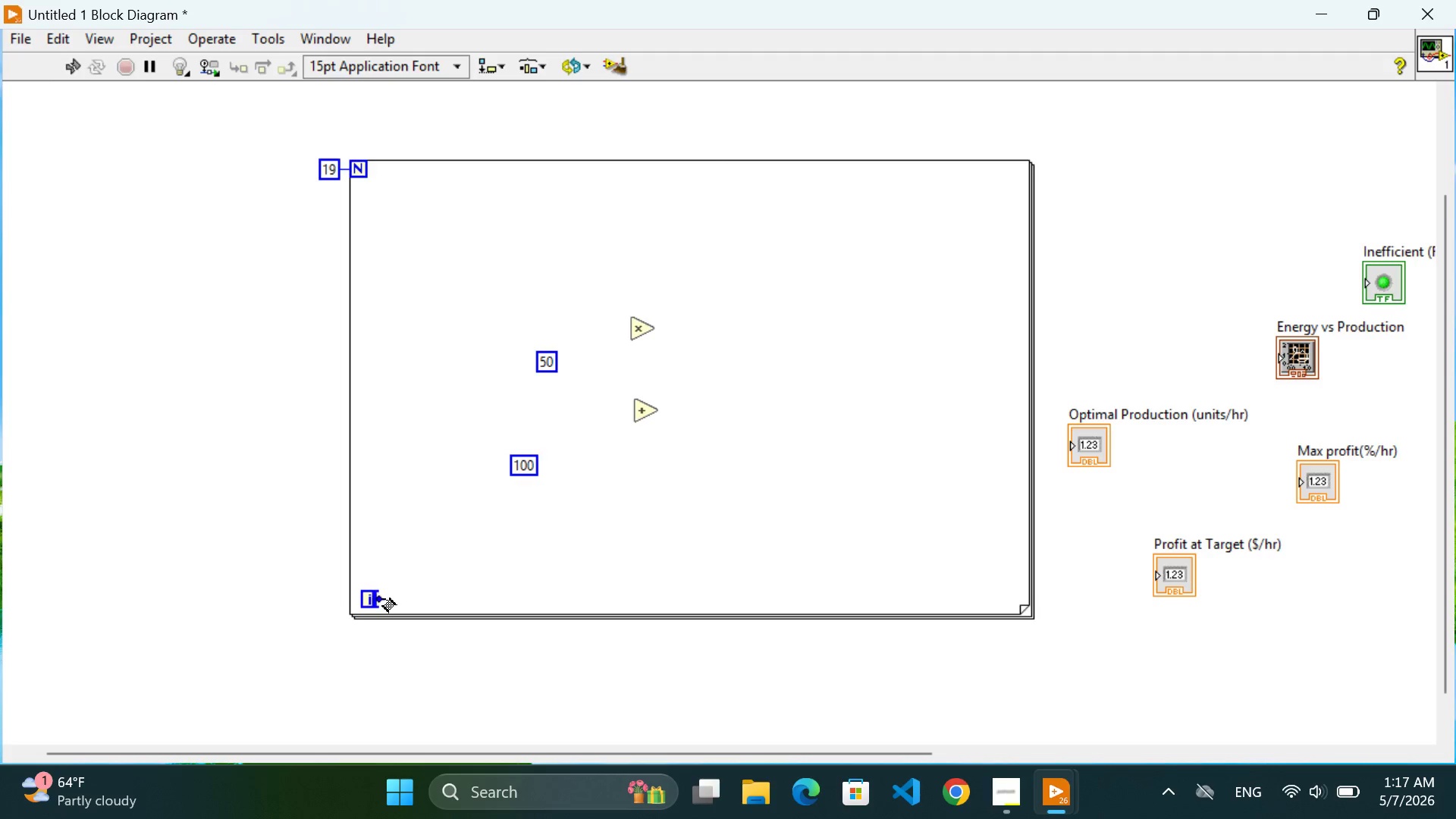 
left_click([379, 600])
 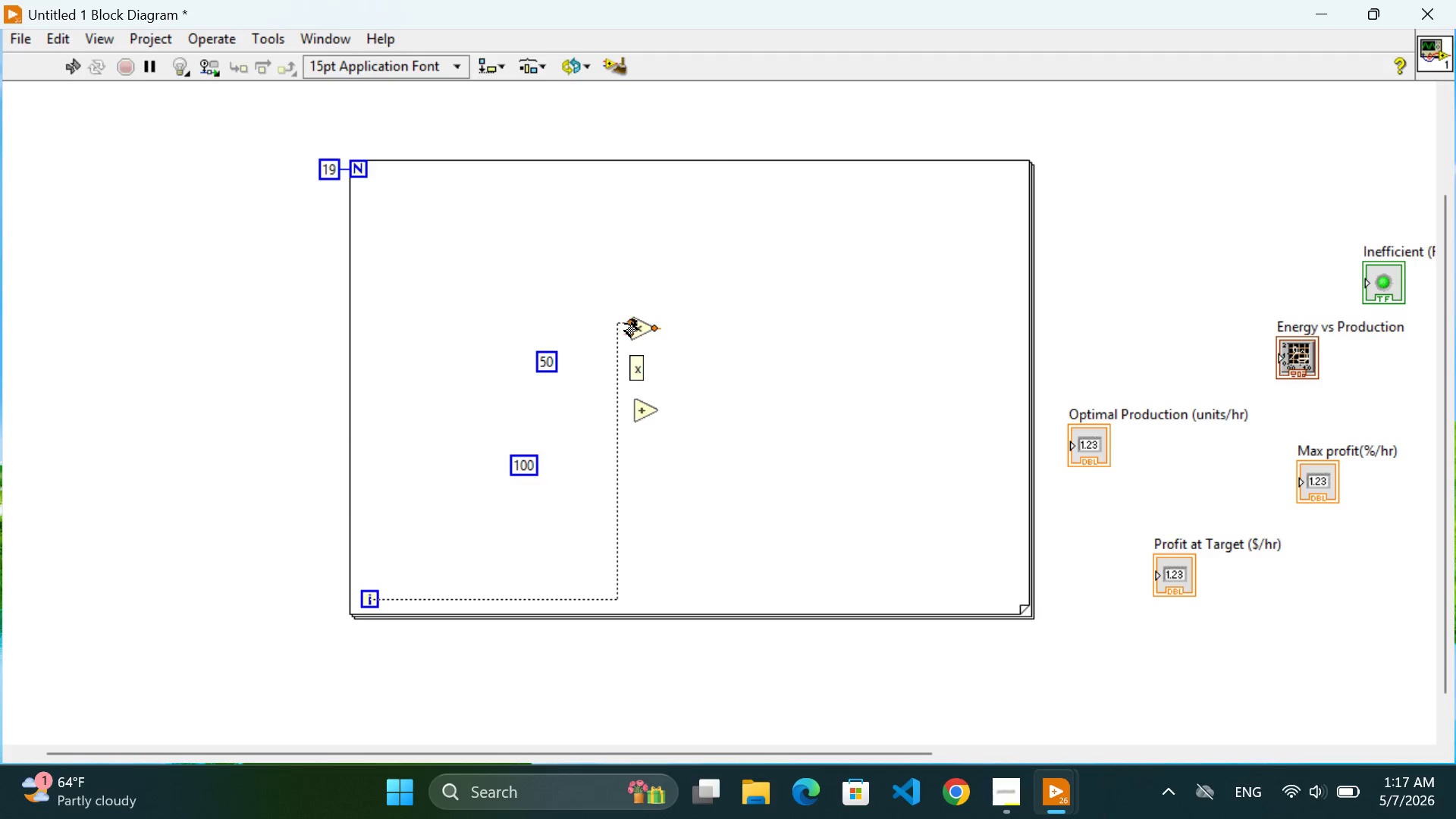 
left_click([626, 323])
 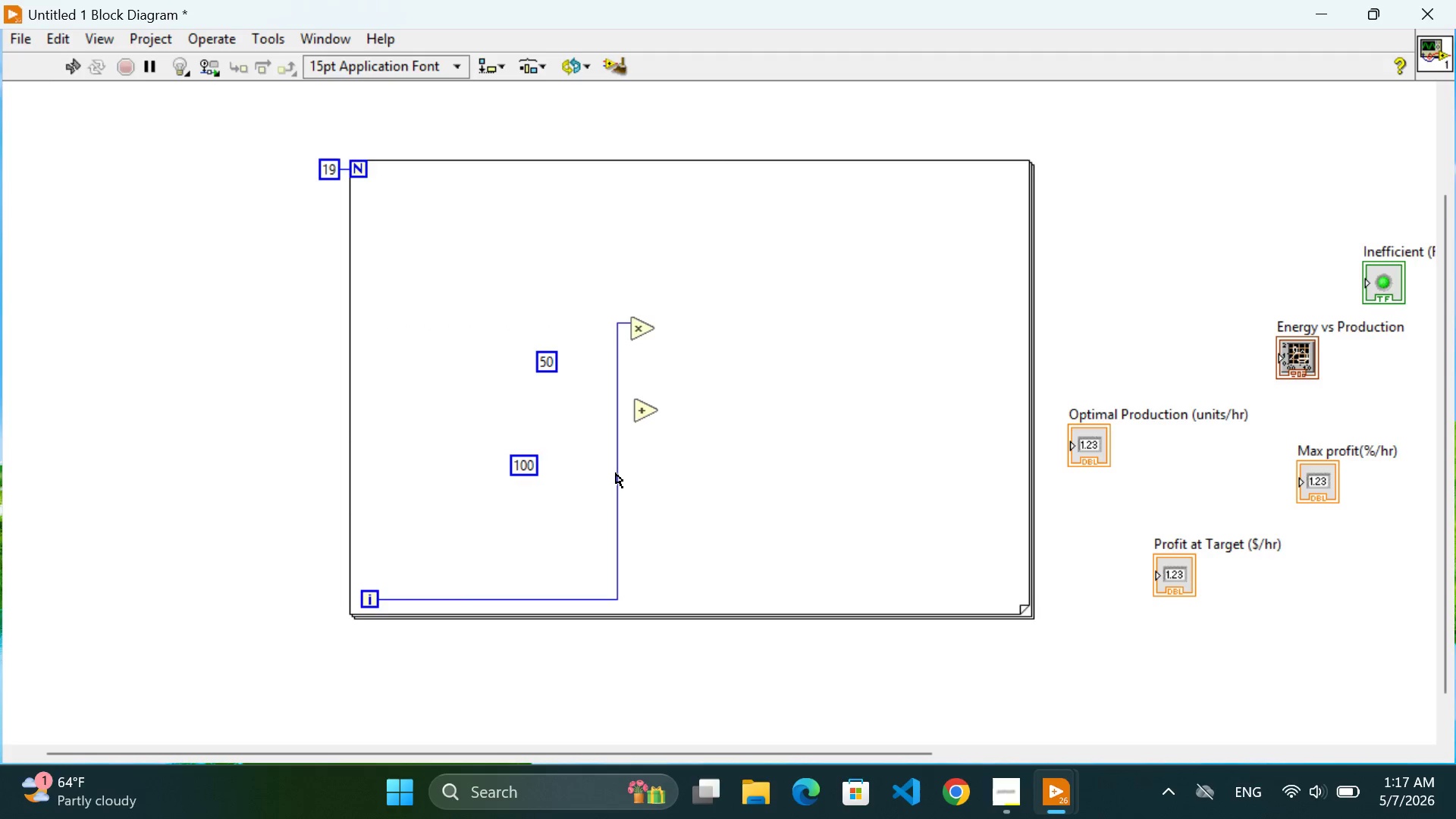 
left_click_drag(start_coordinate=[617, 477], to_coordinate=[421, 392])
 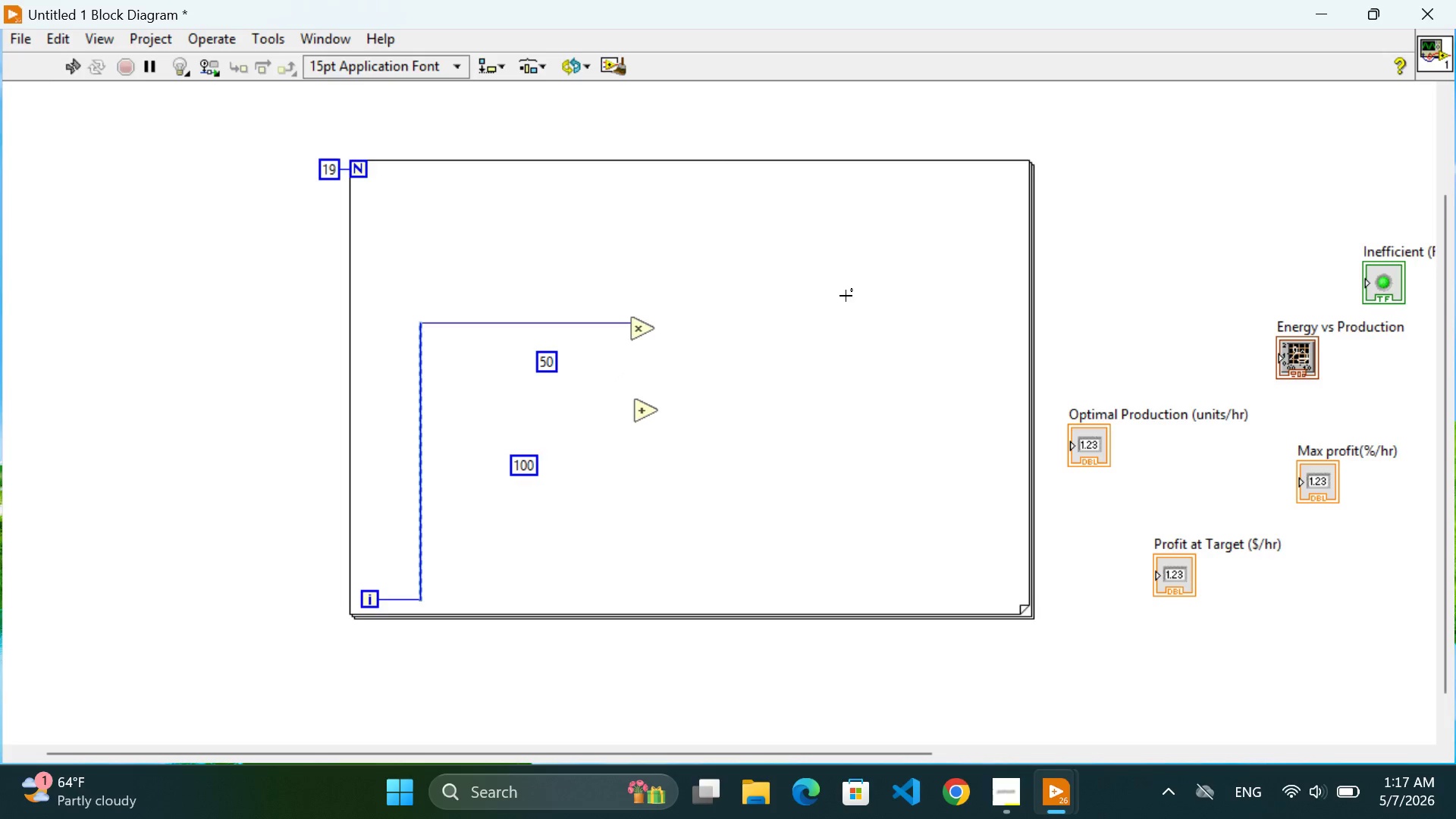 
left_click([846, 296])
 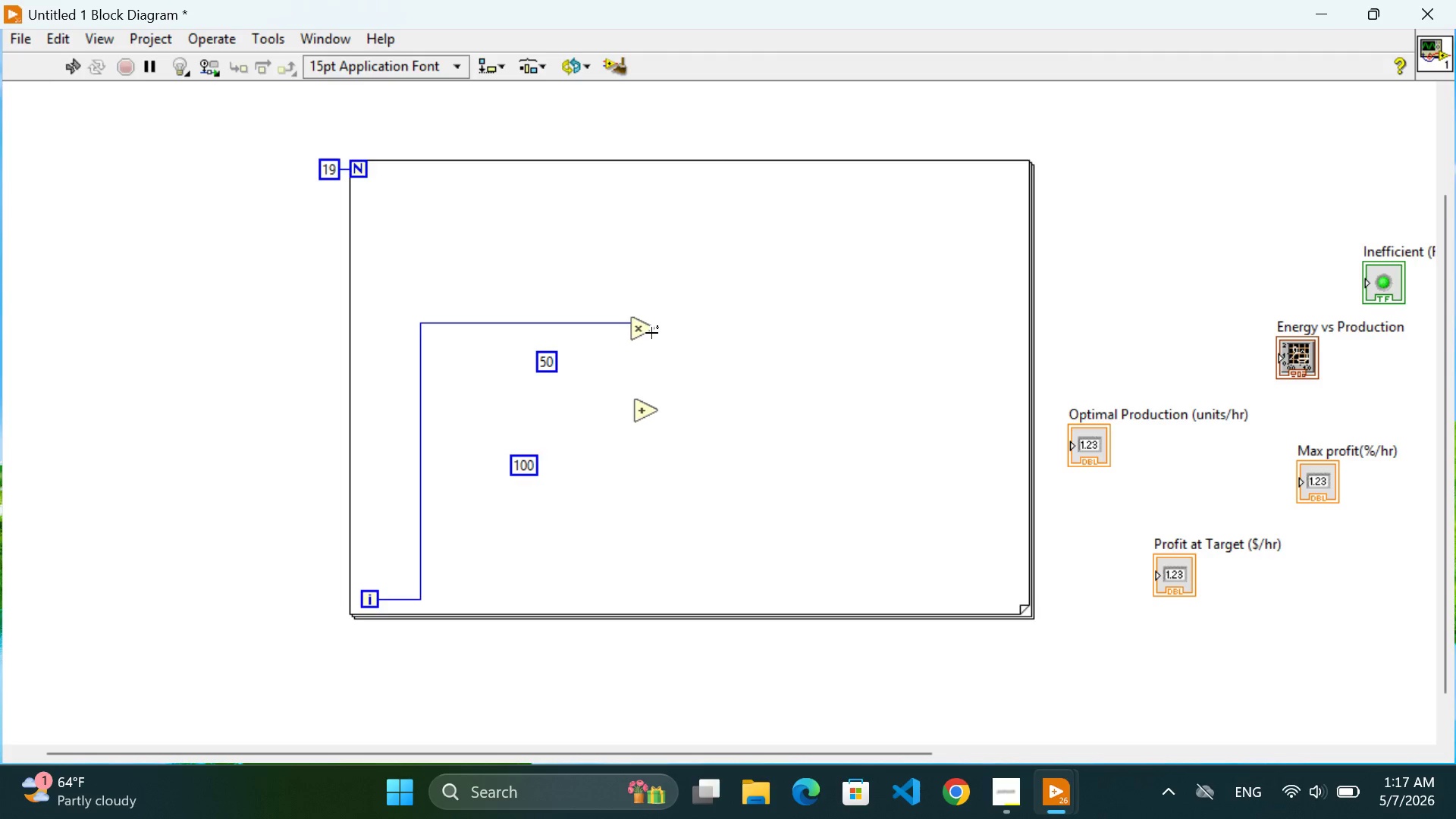 
left_click_drag(start_coordinate=[645, 327], to_coordinate=[525, 291])
 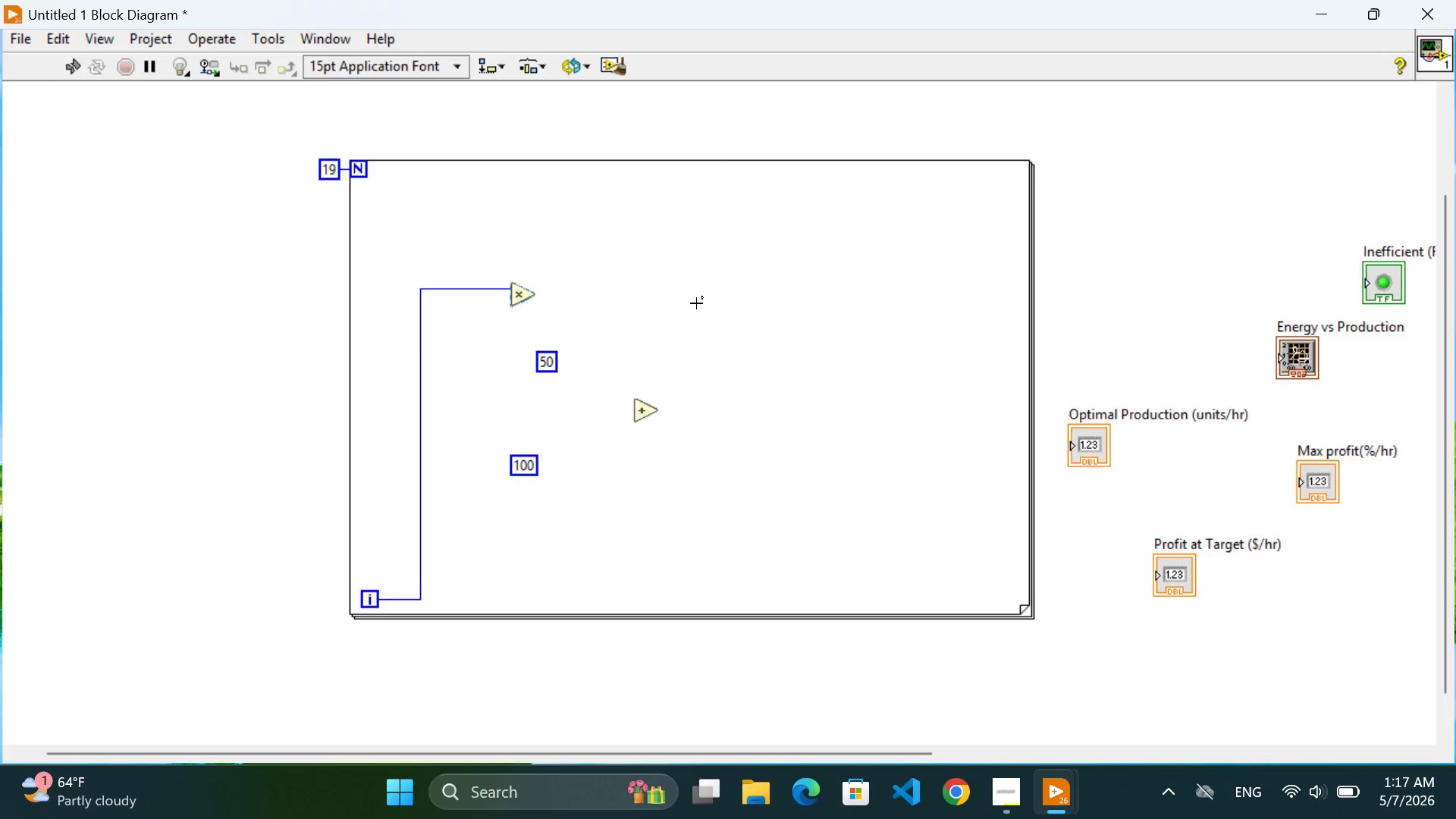 
left_click([696, 303])
 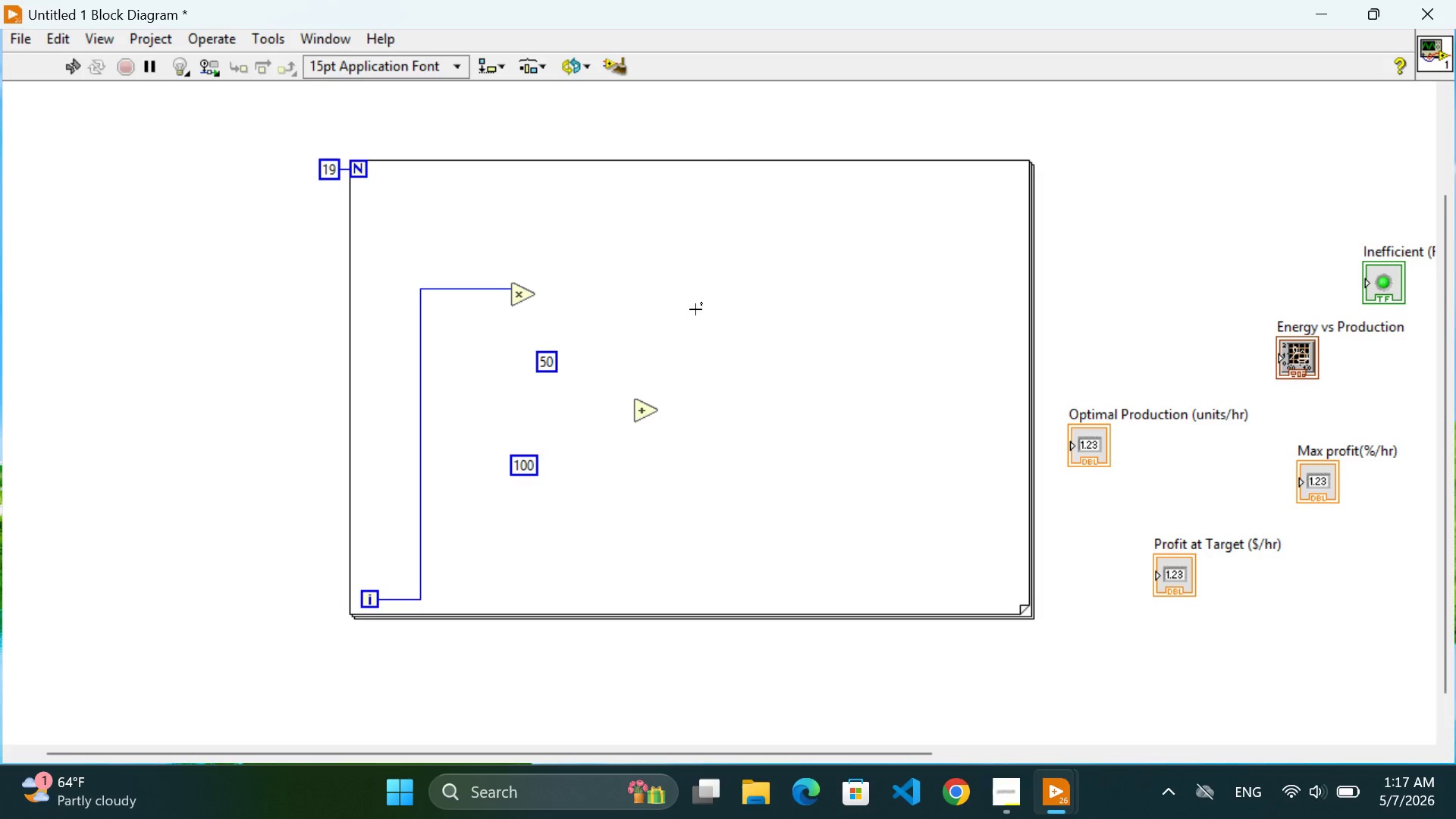 
wait(6.7)
 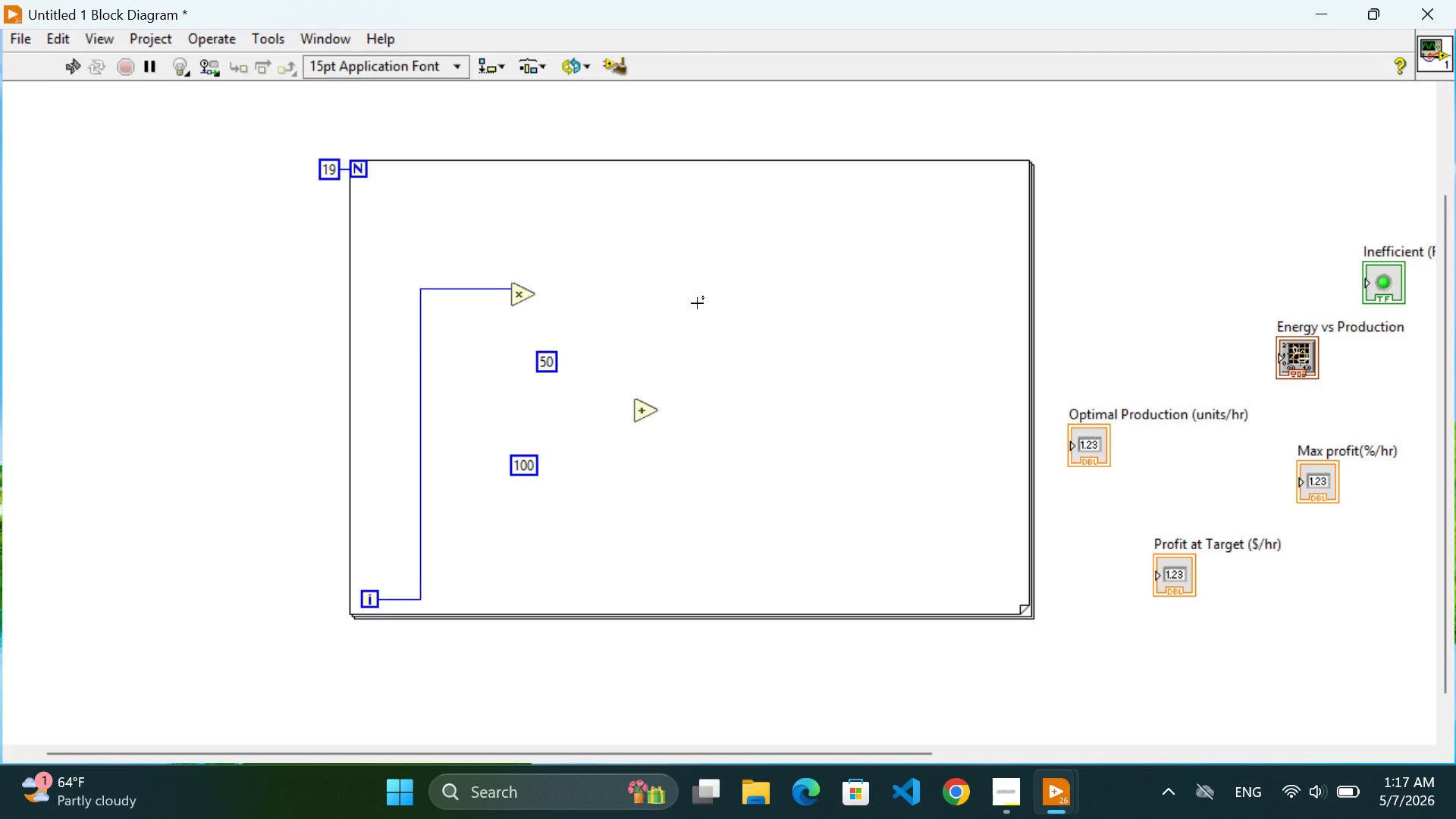 
left_click_drag(start_coordinate=[543, 367], to_coordinate=[461, 356])
 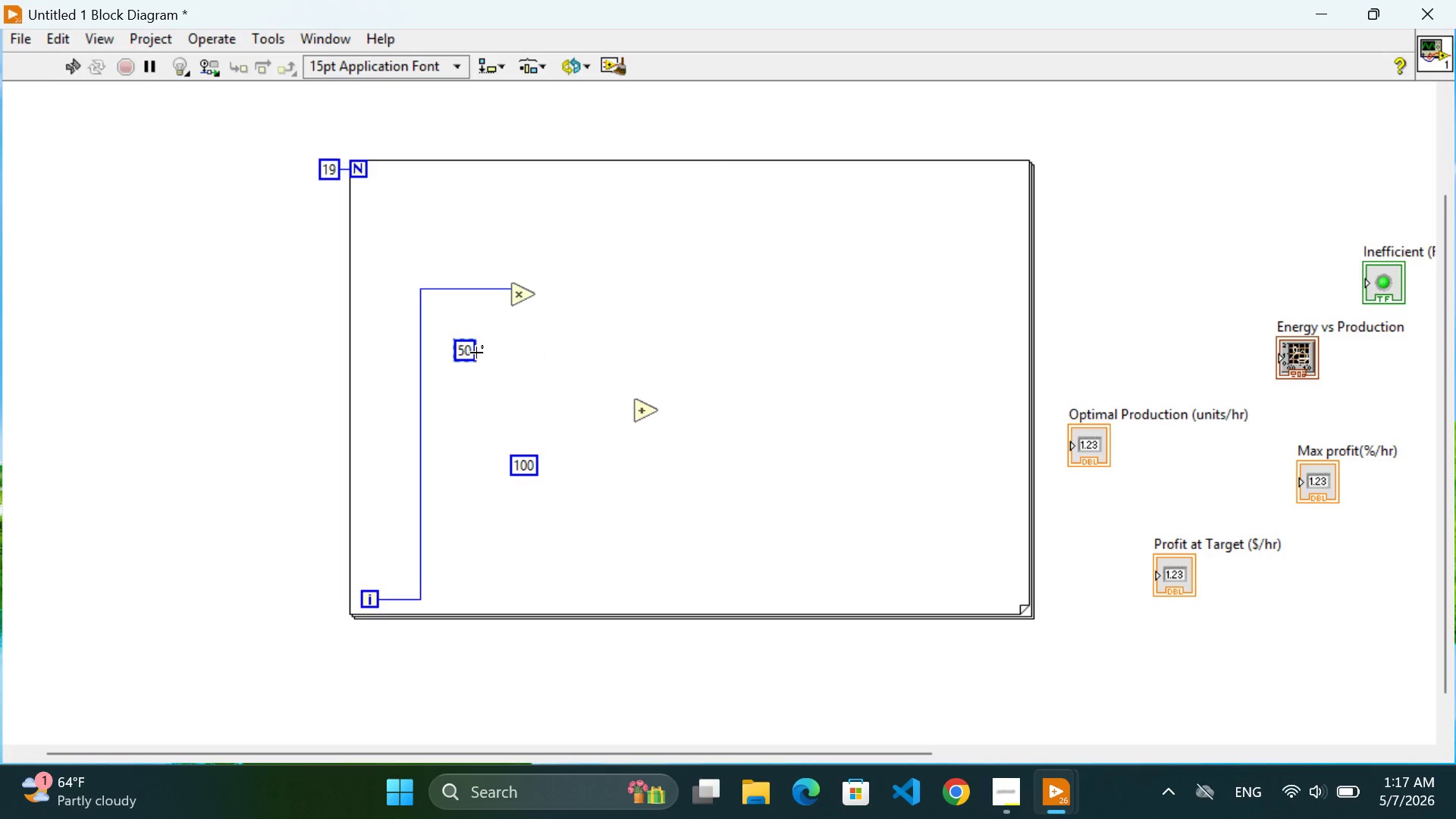 
left_click([563, 360])
 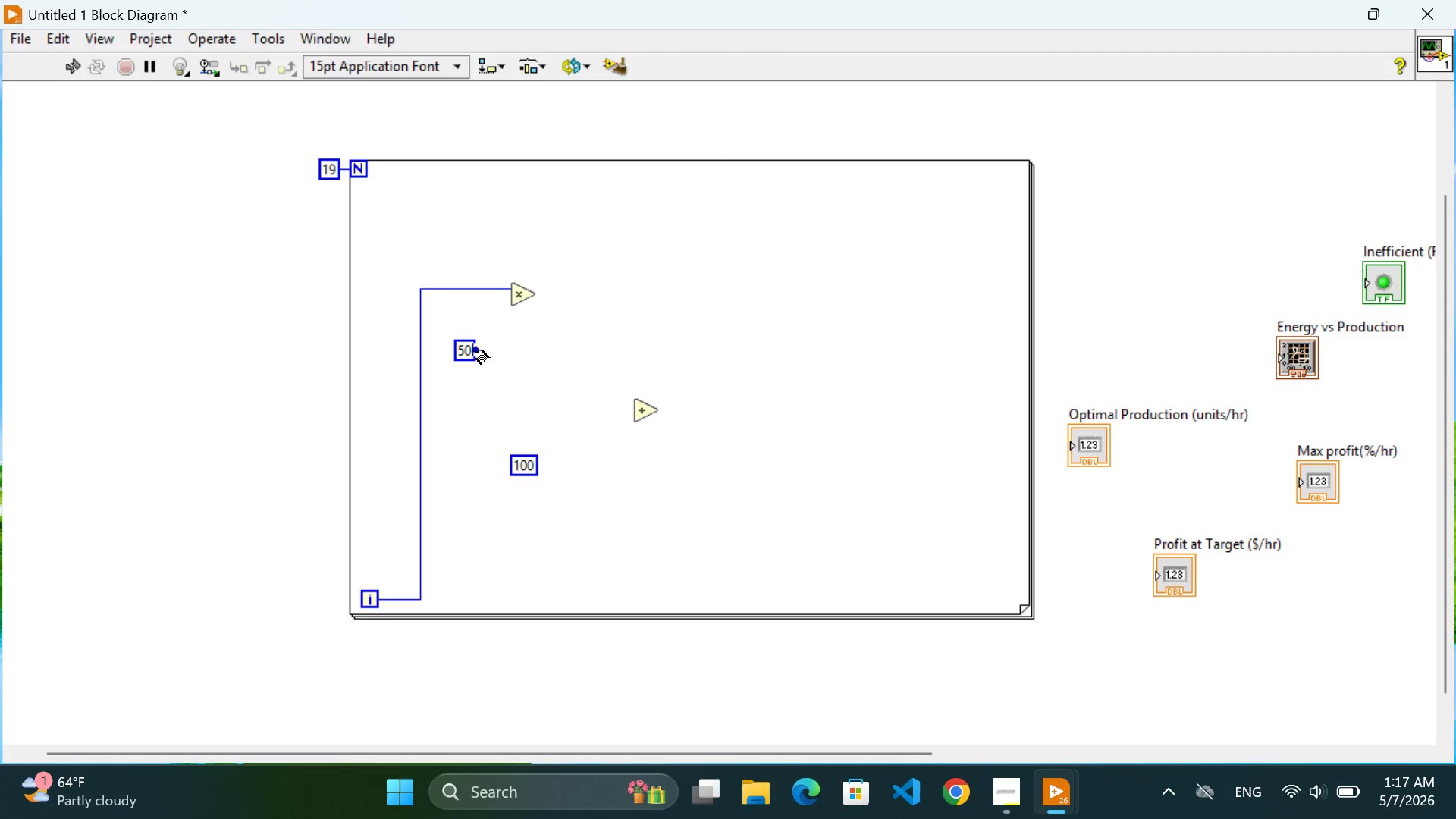 
left_click([475, 351])
 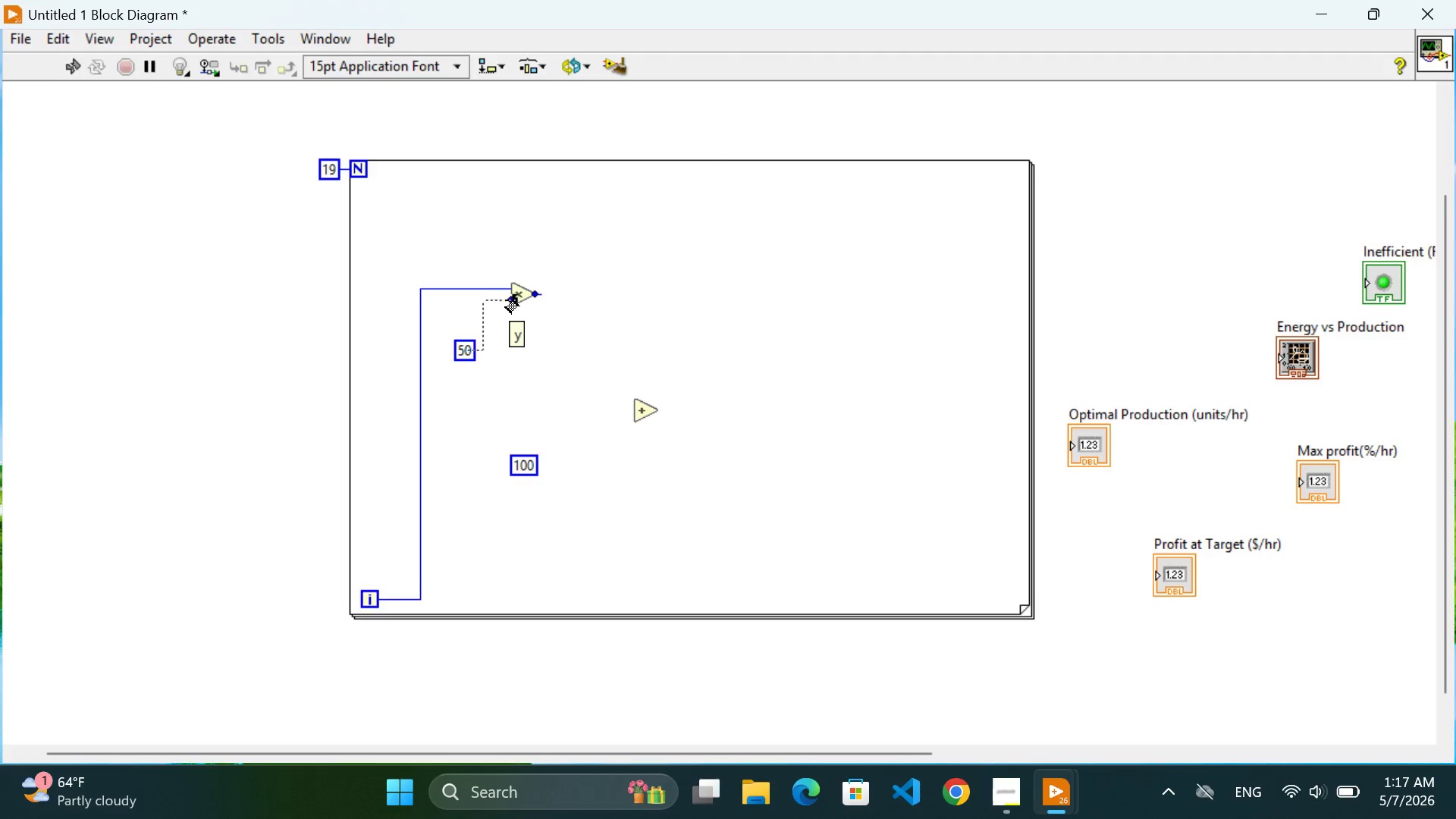 
left_click([506, 300])
 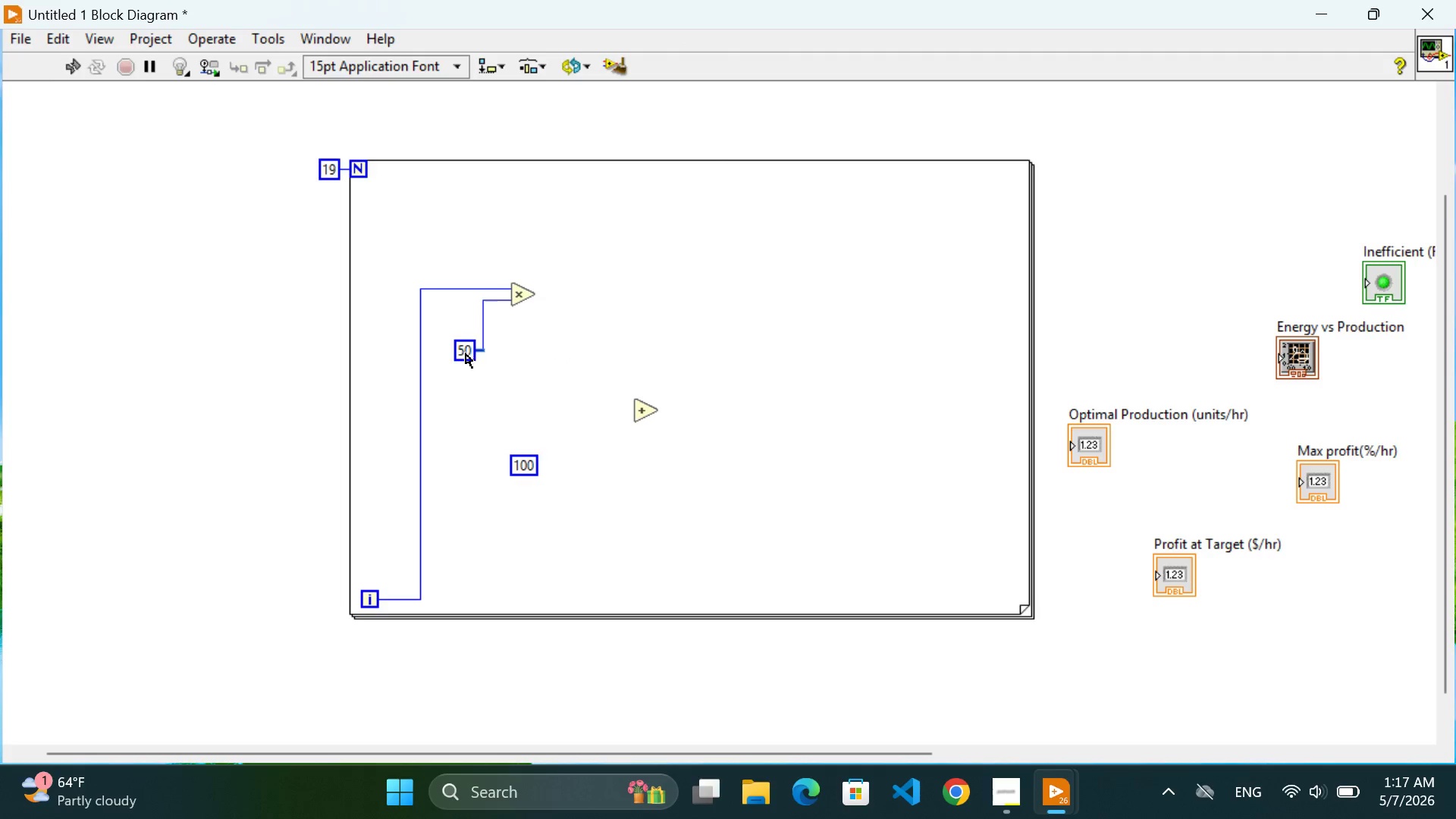 
left_click_drag(start_coordinate=[466, 353], to_coordinate=[475, 342])
 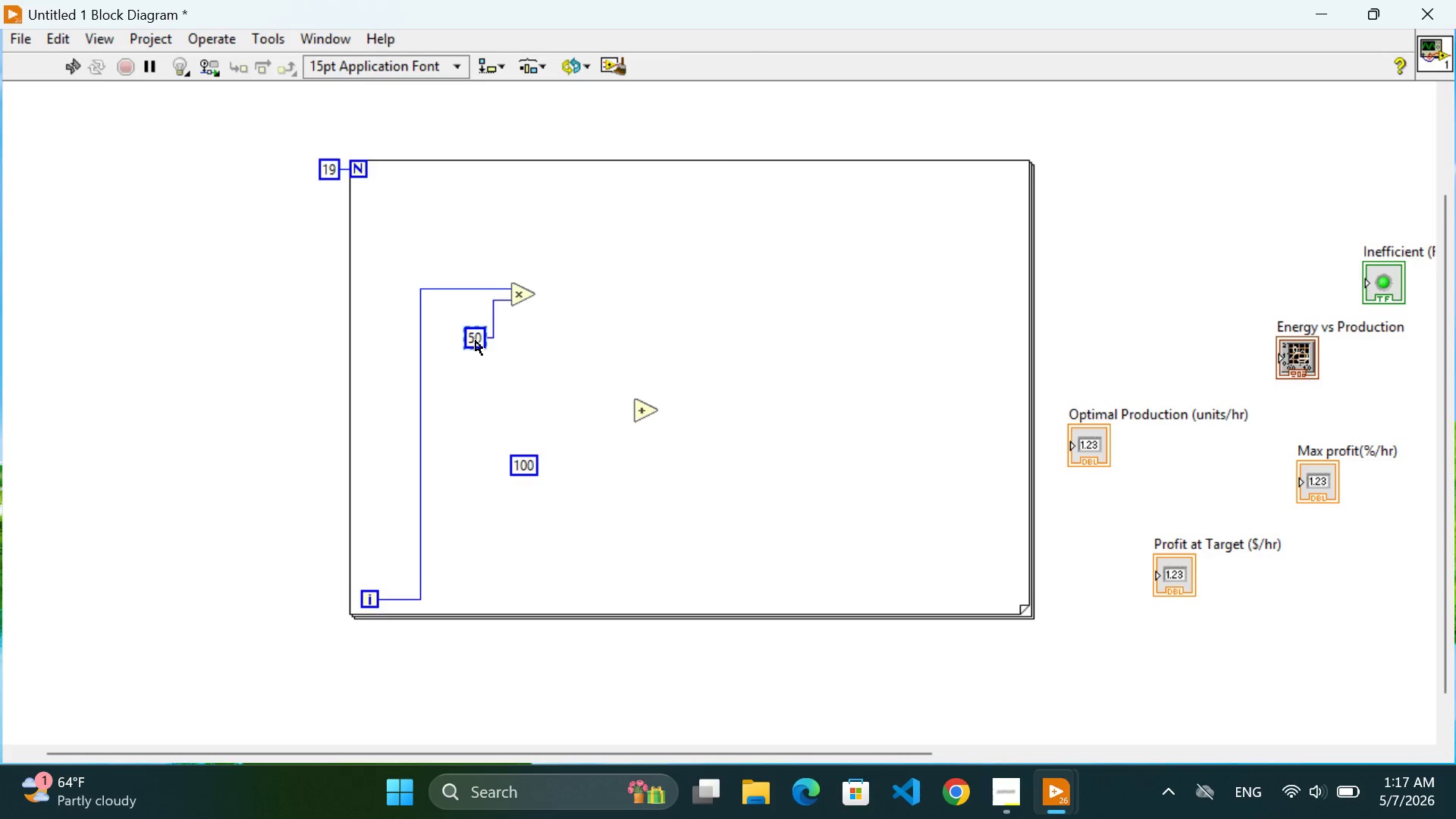 
left_click_drag(start_coordinate=[475, 340], to_coordinate=[474, 330])
 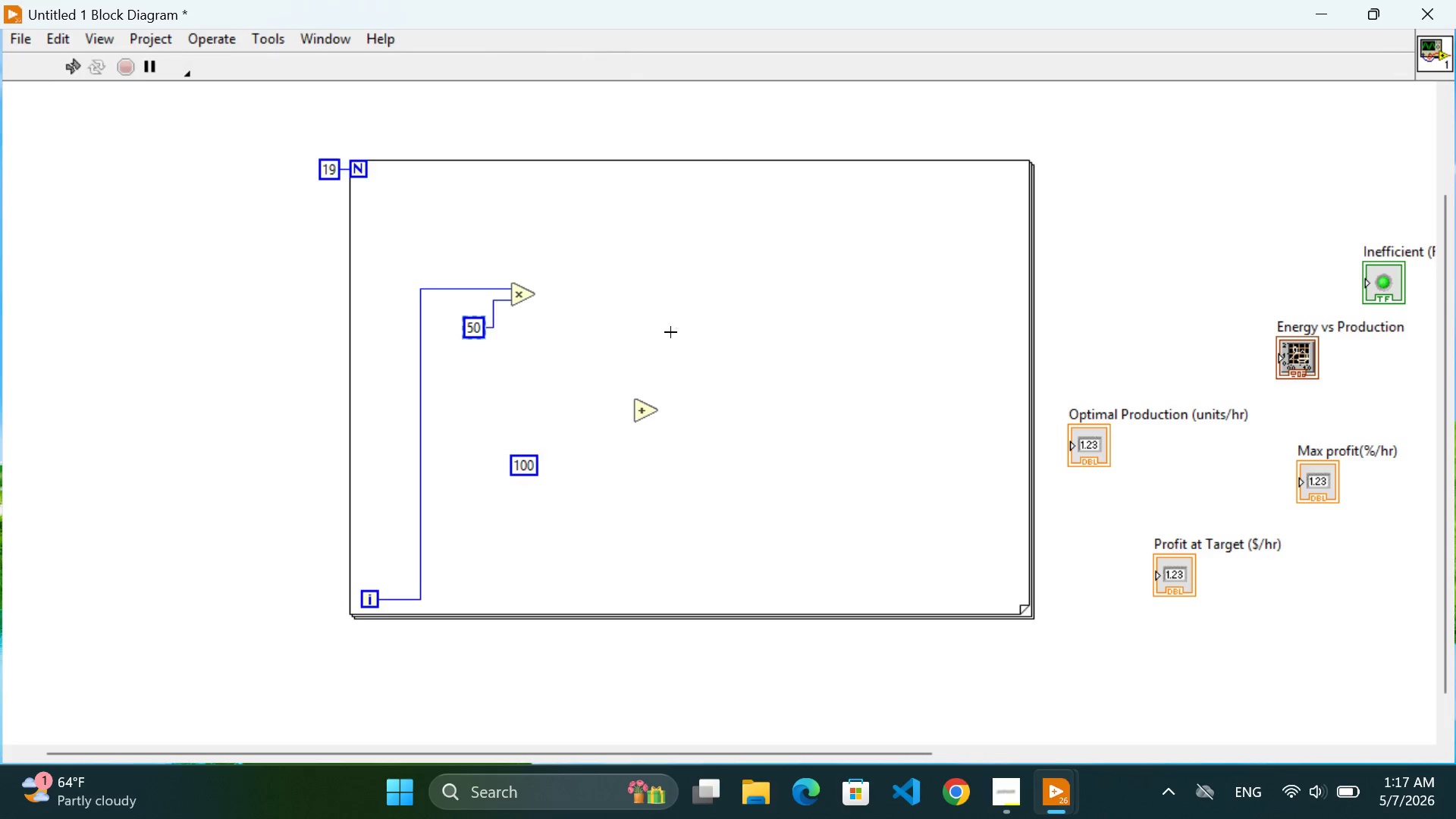 
left_click([670, 332])
 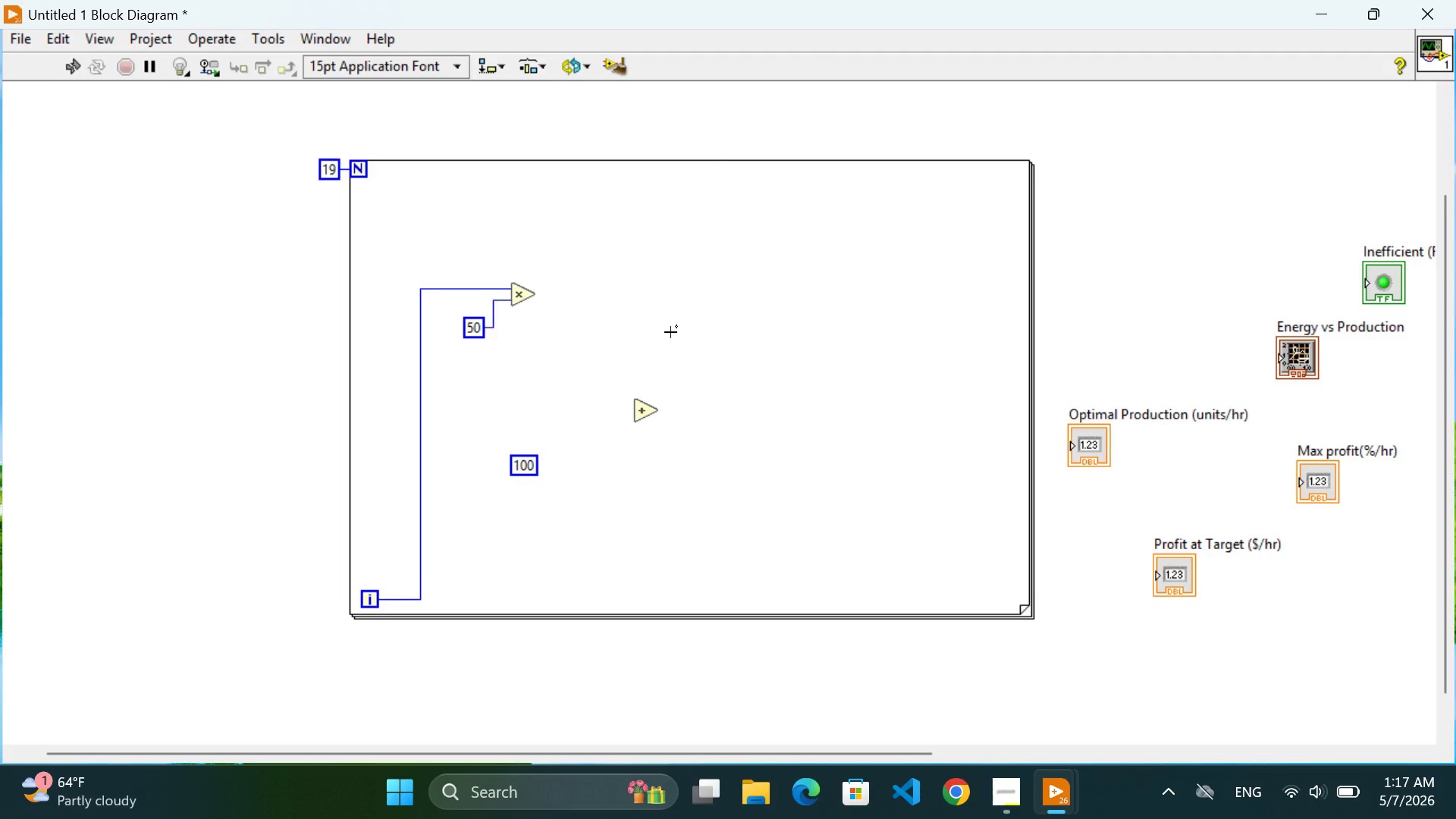 
wait(5.08)
 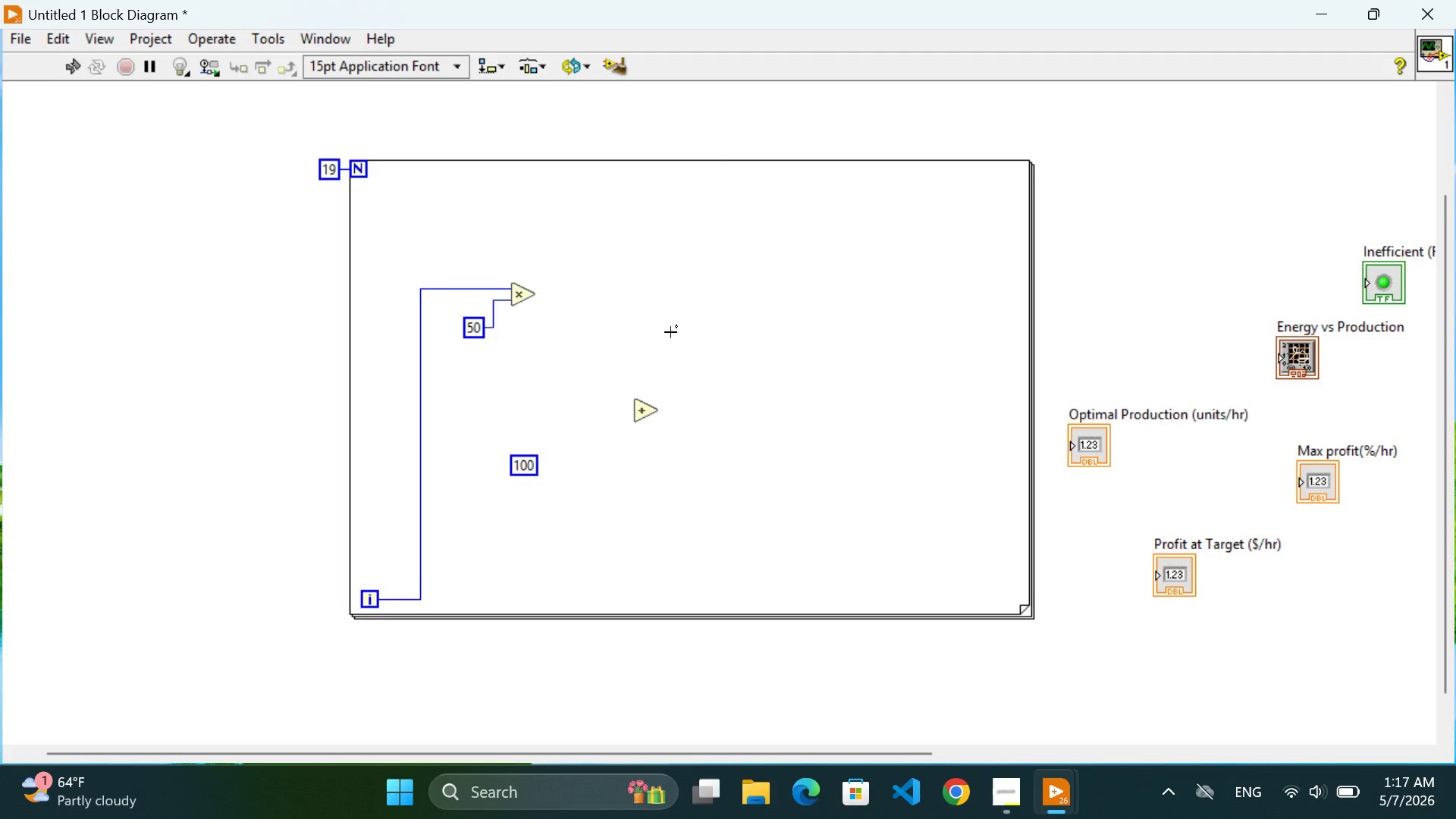 
left_click_drag(start_coordinate=[640, 415], to_coordinate=[657, 307])
 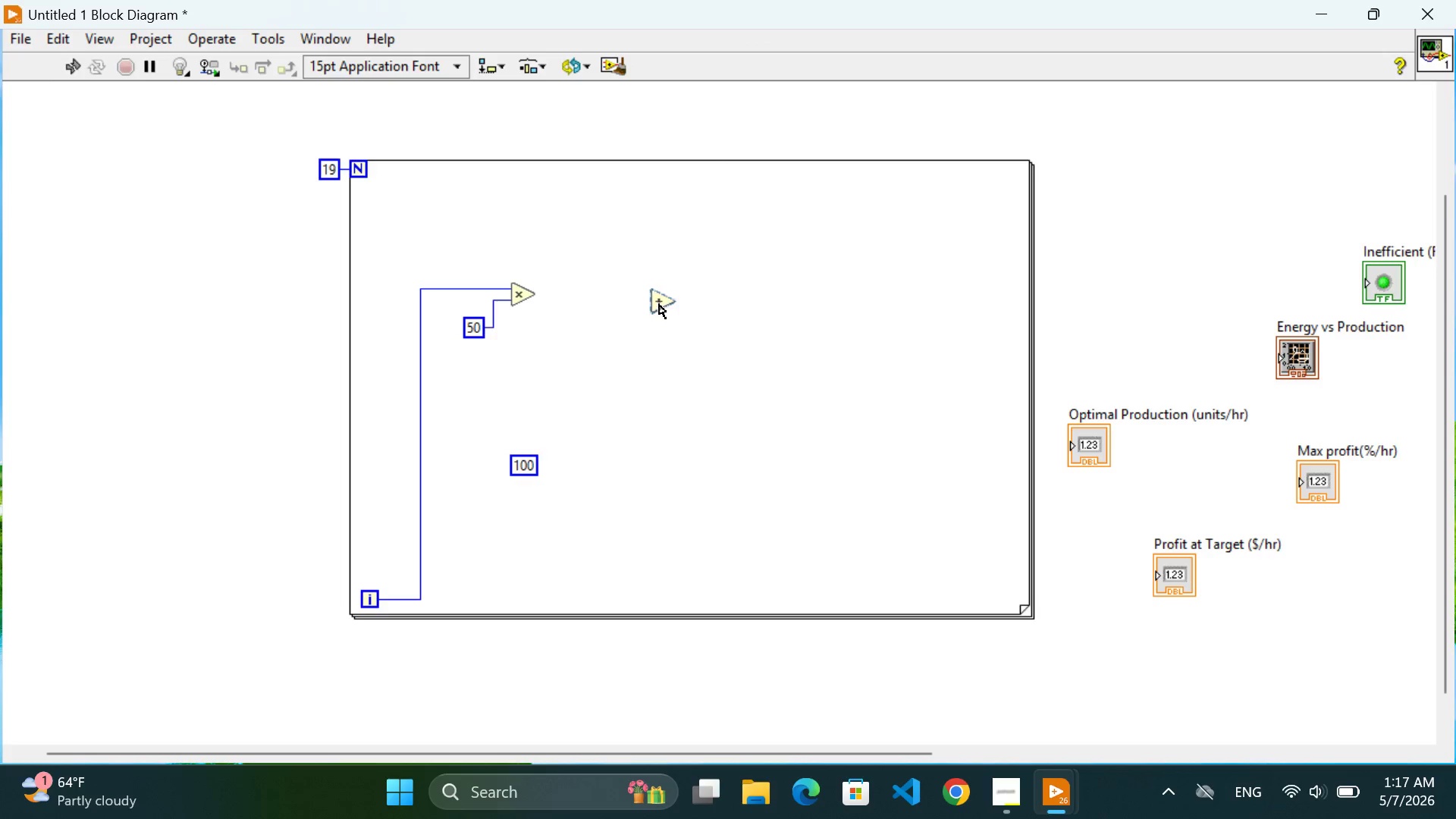 
left_click_drag(start_coordinate=[659, 302], to_coordinate=[649, 286])
 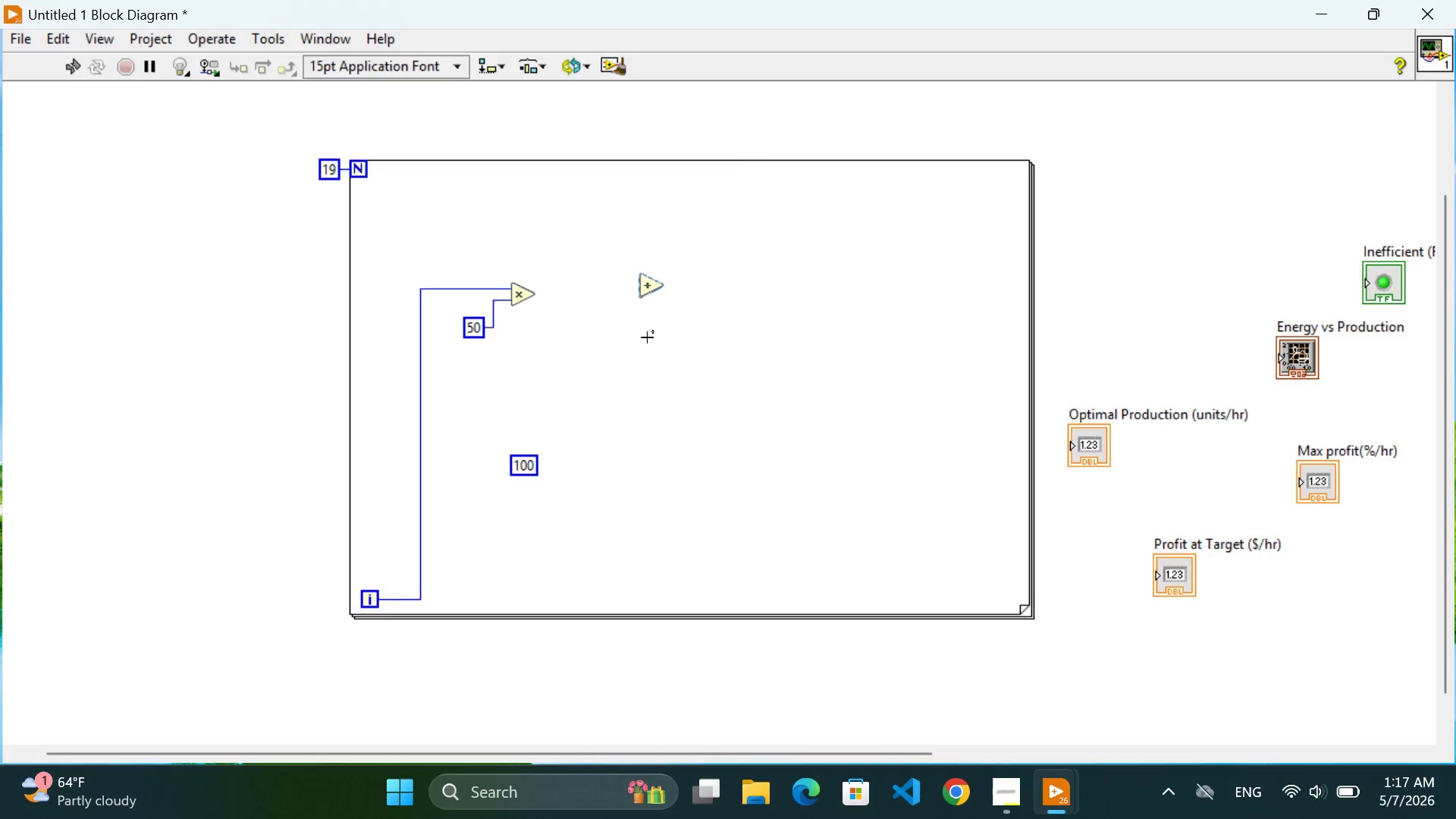 
left_click([647, 337])
 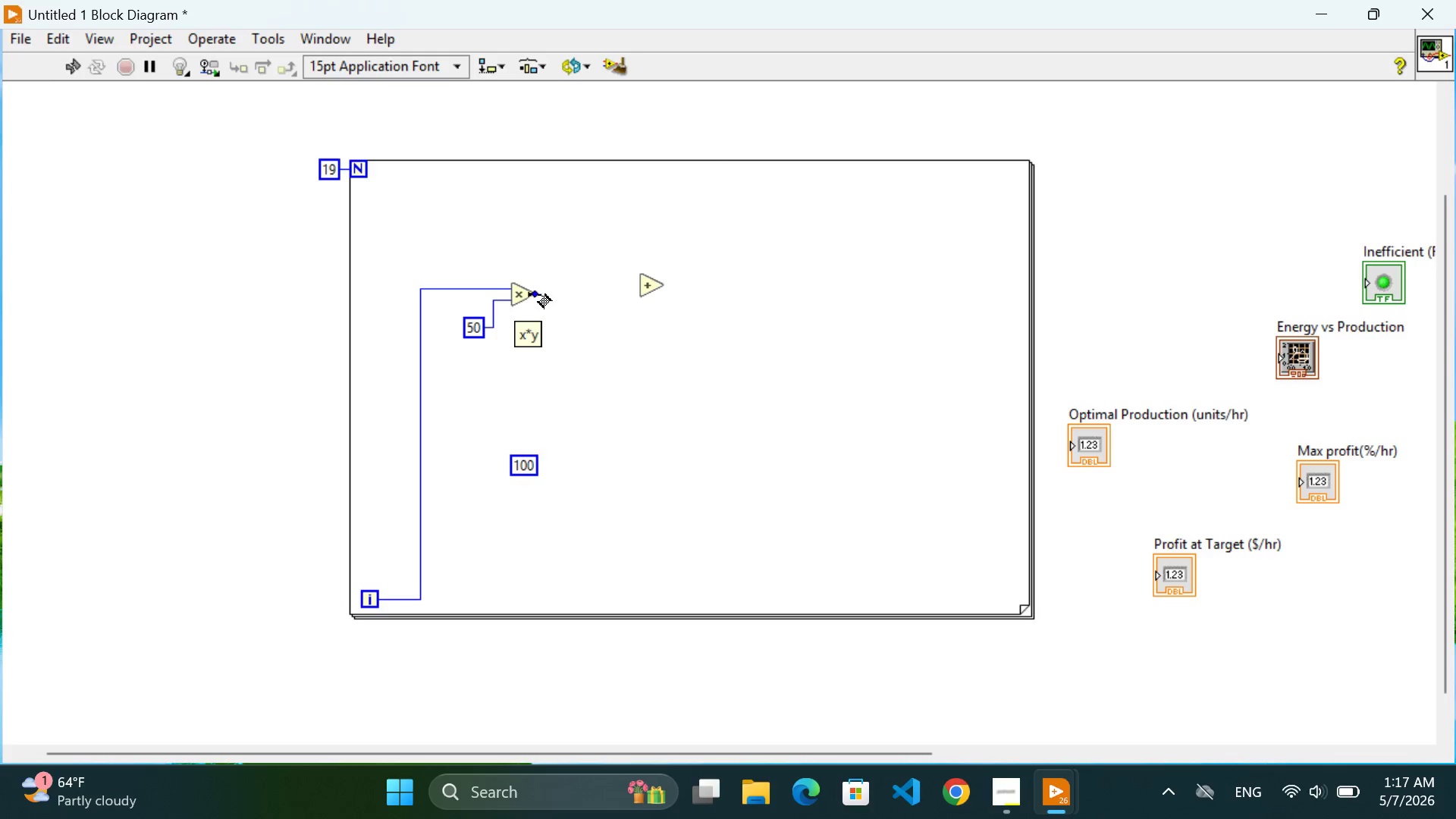 
left_click([537, 295])
 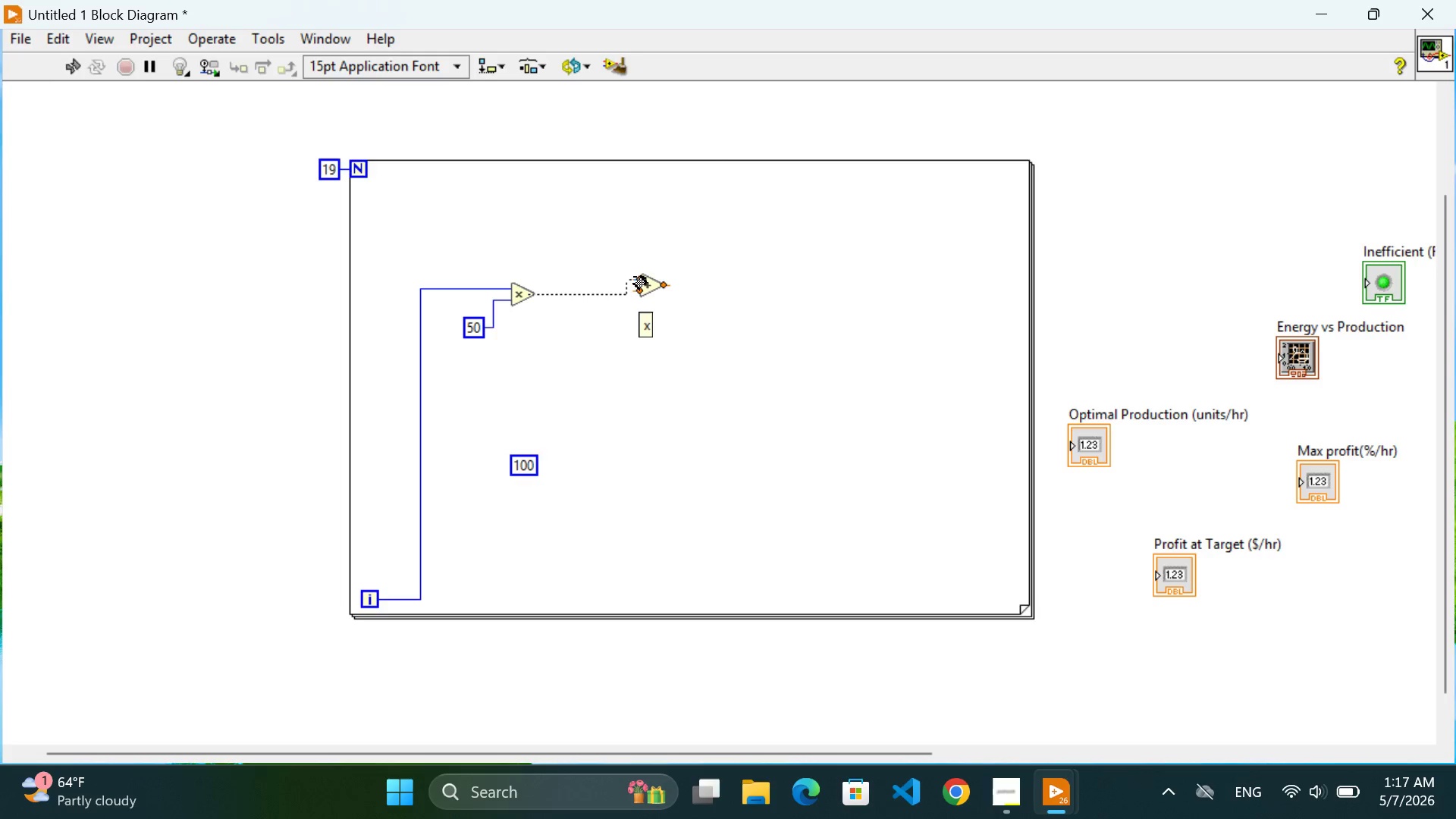 
left_click([634, 277])
 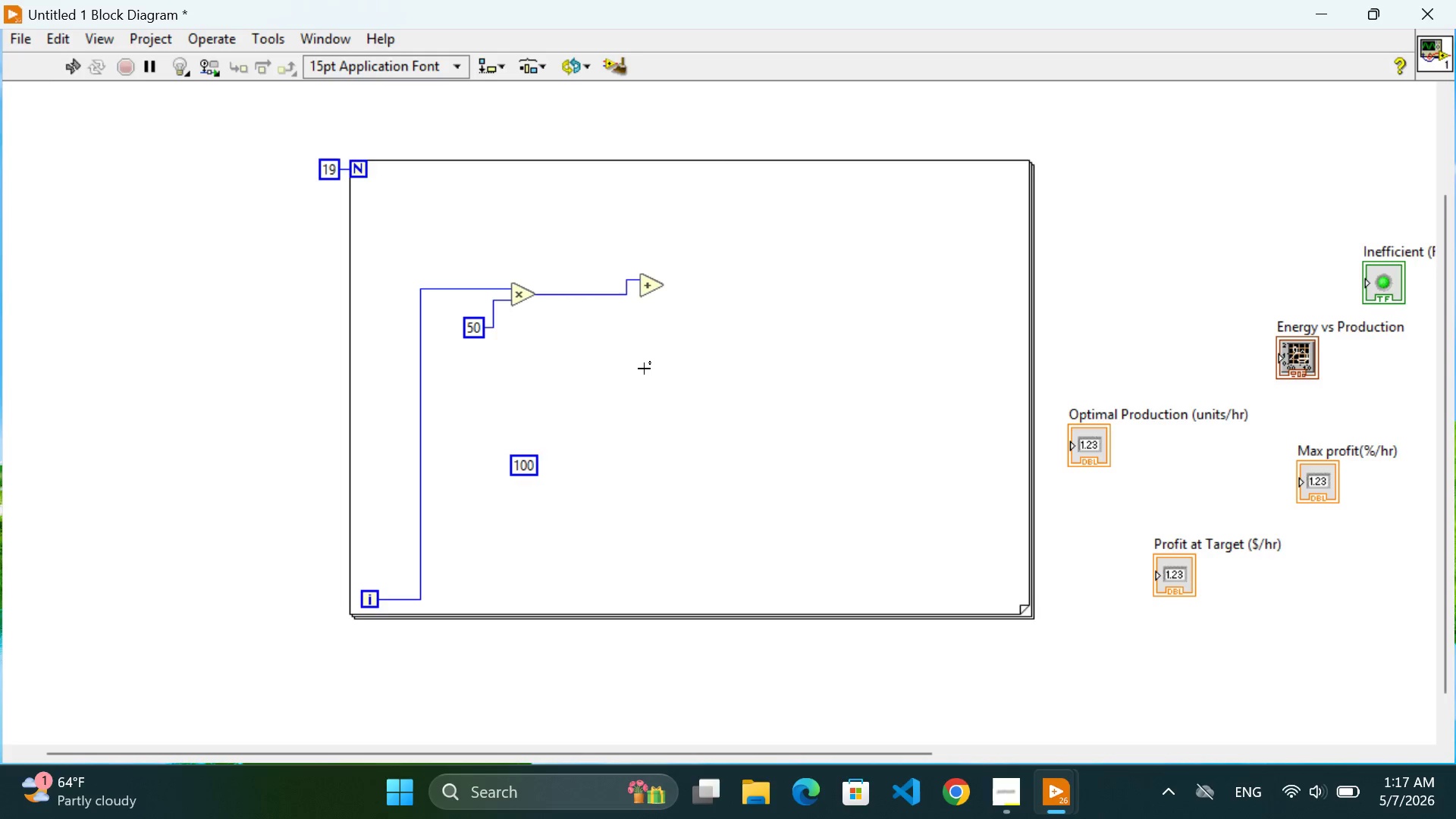 
double_click([644, 369])
 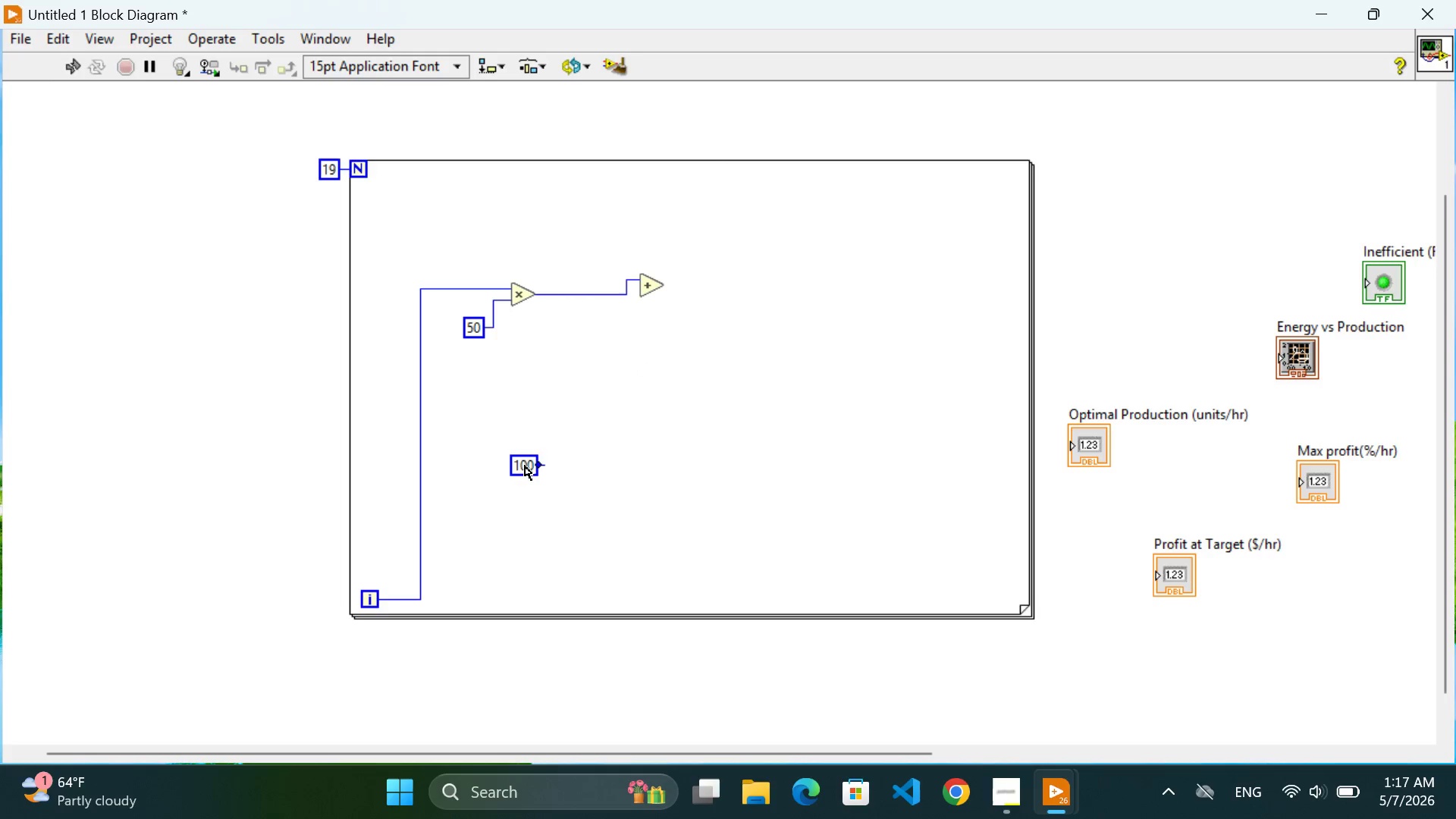 
left_click_drag(start_coordinate=[522, 467], to_coordinate=[570, 372])
 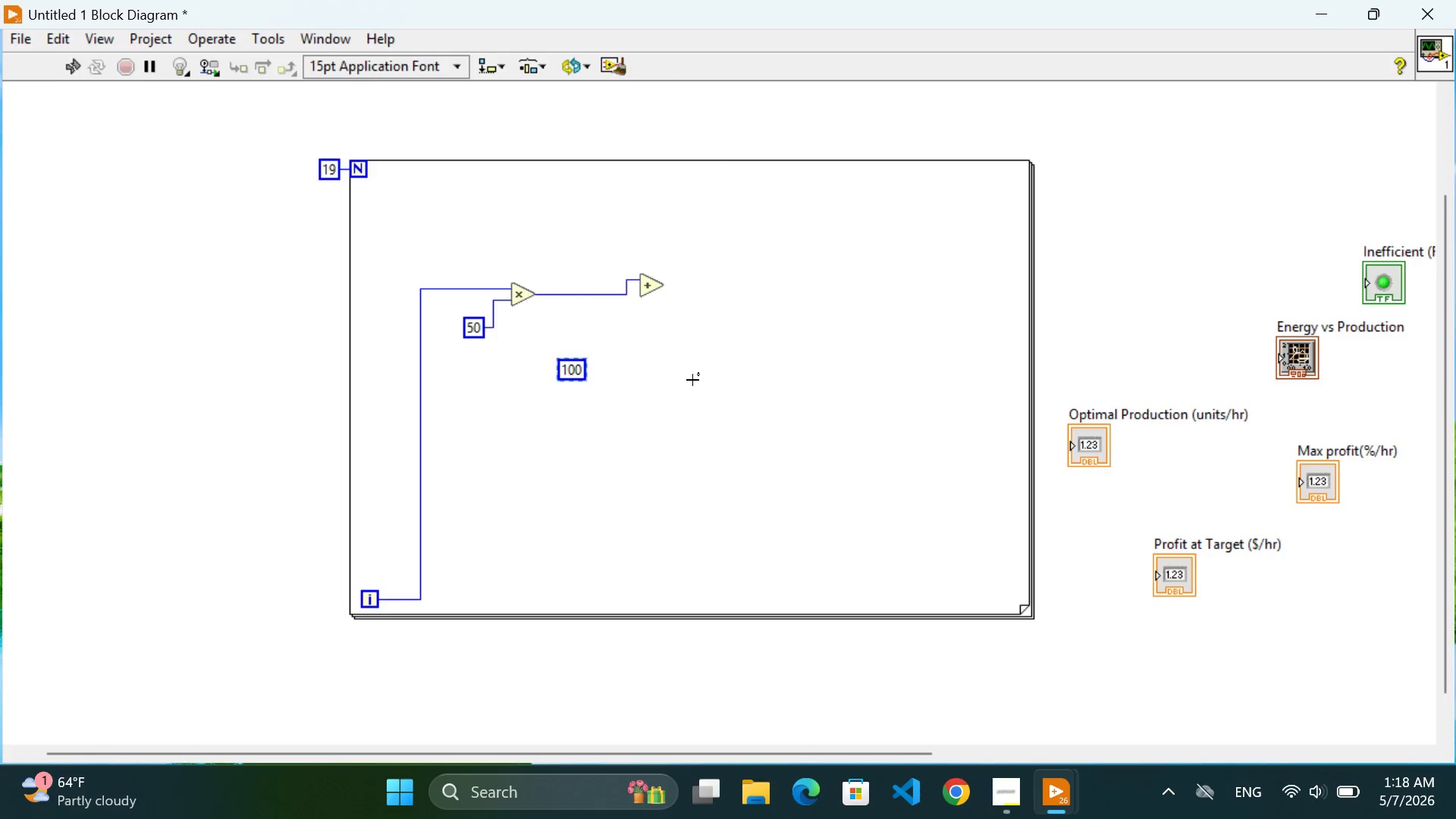 
left_click([692, 380])
 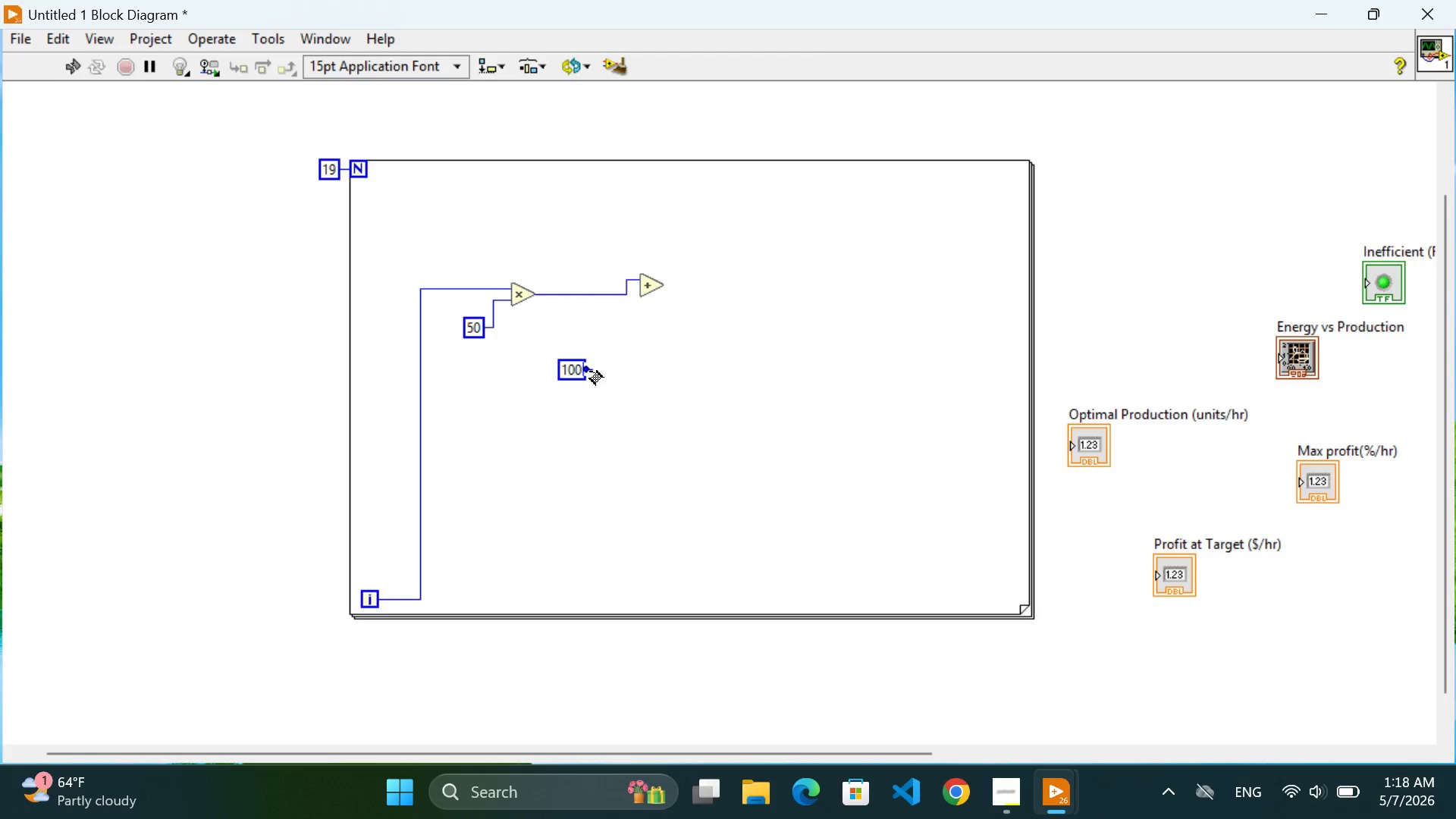 
left_click([588, 372])
 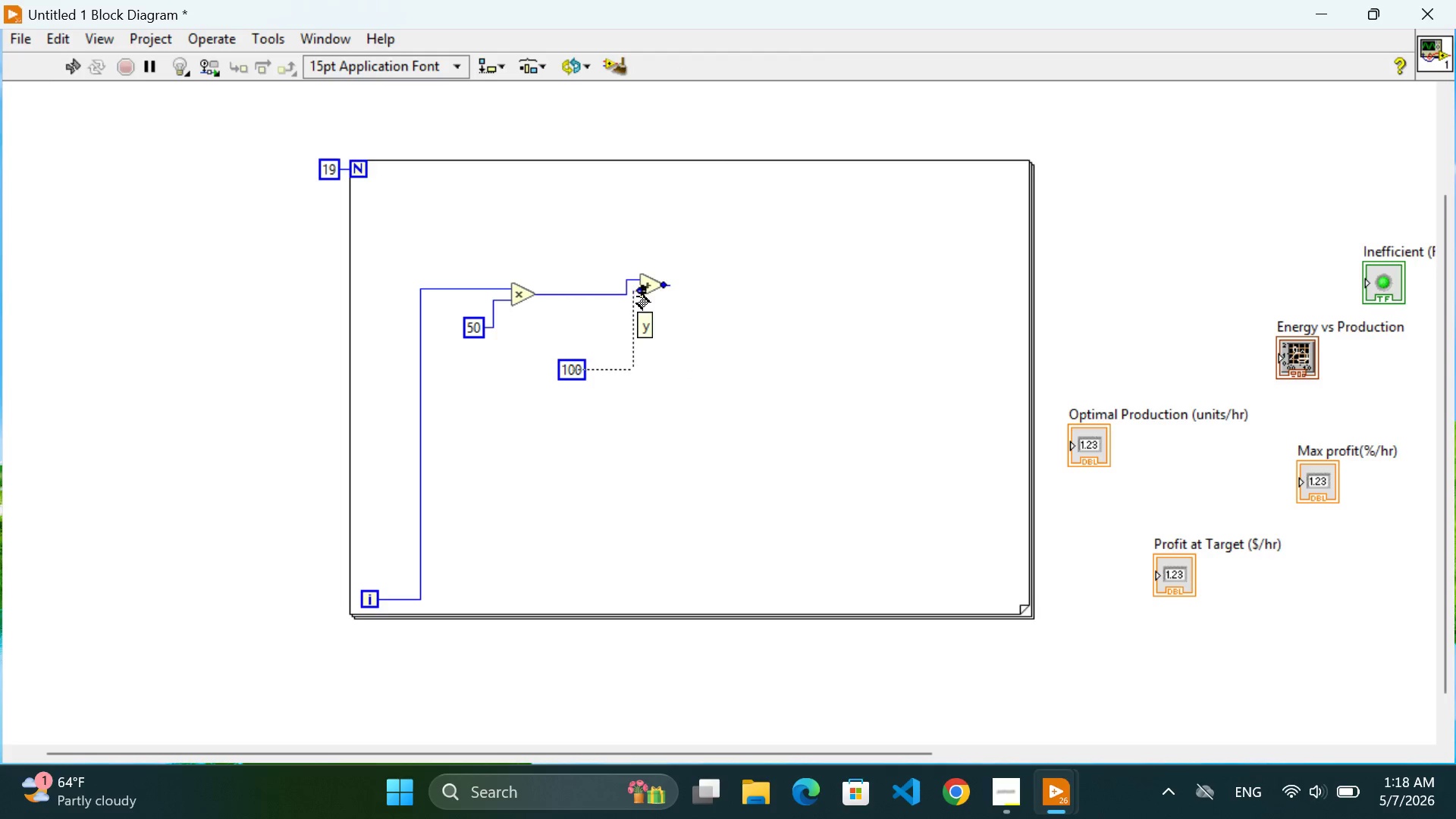 
left_click([637, 297])
 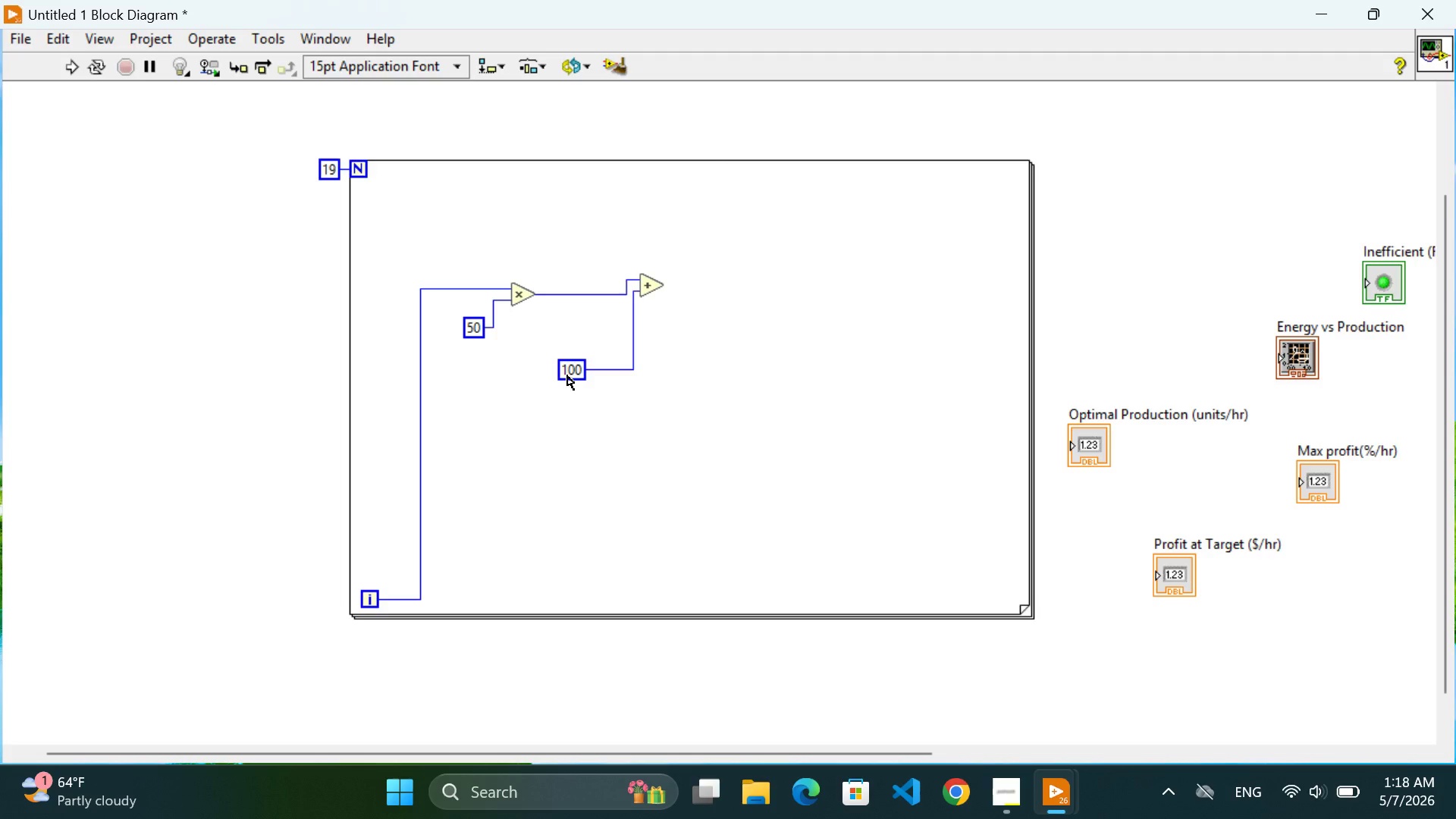 
left_click_drag(start_coordinate=[570, 372], to_coordinate=[598, 328])
 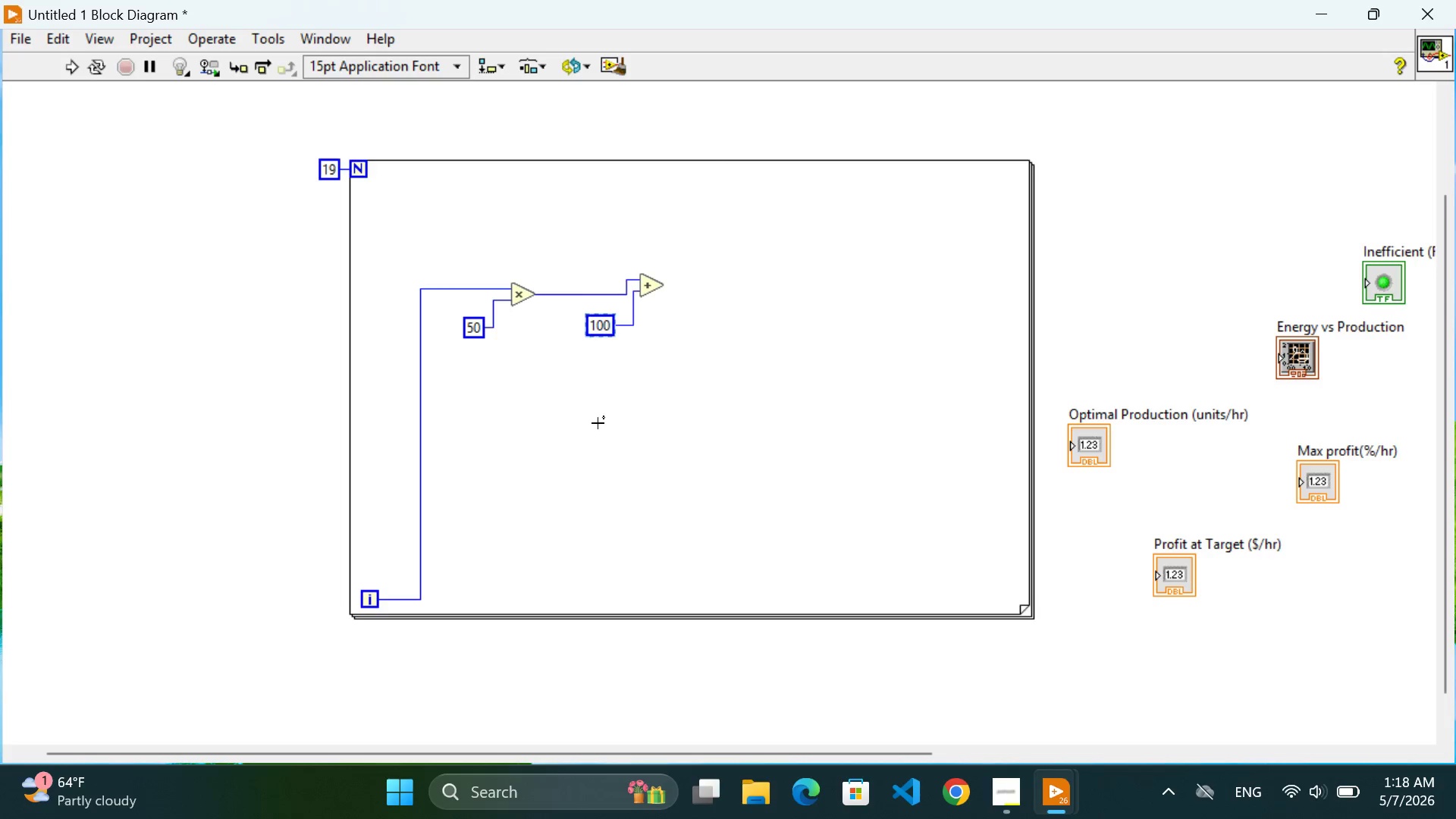 
left_click([598, 423])
 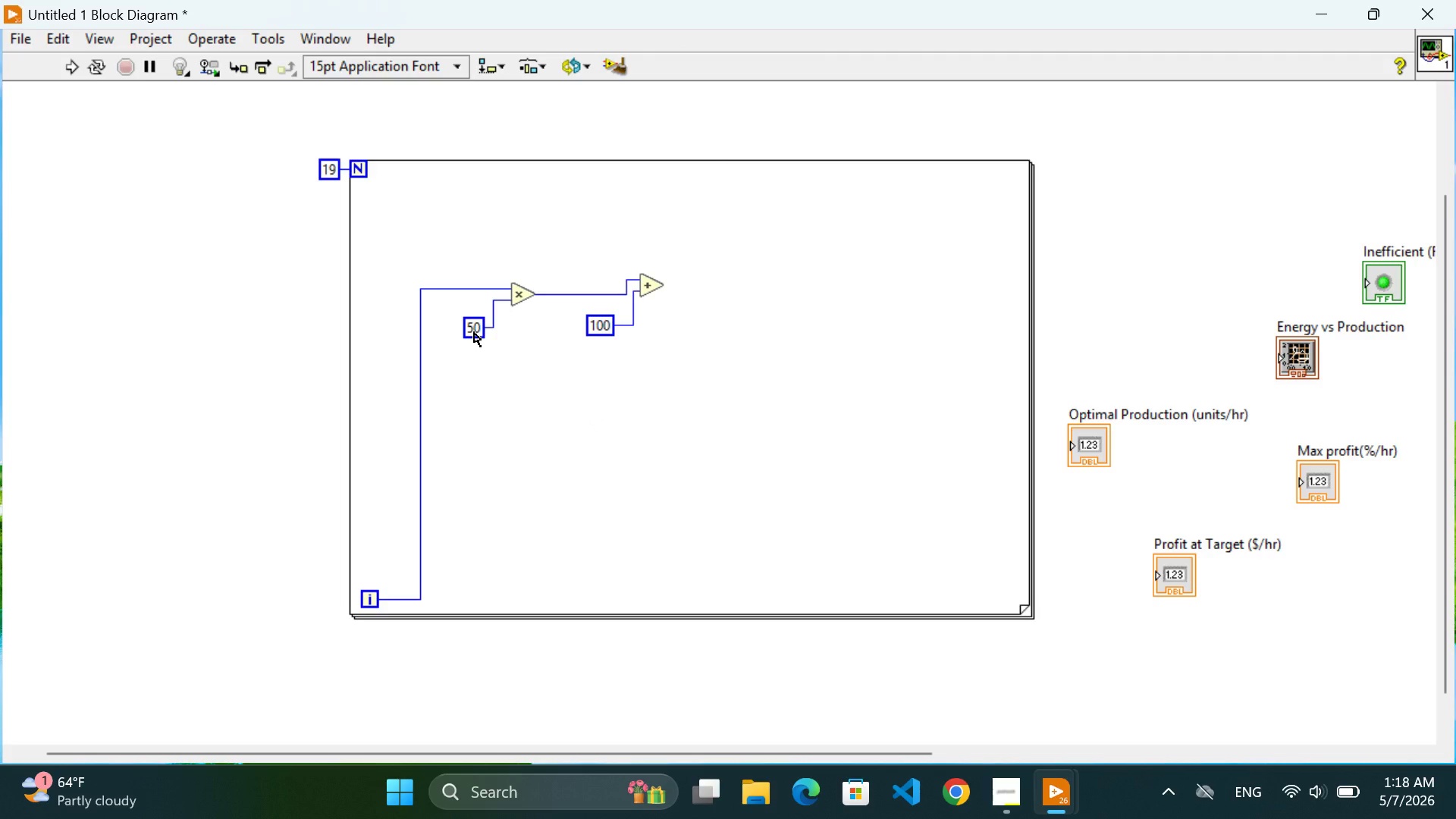 
left_click_drag(start_coordinate=[474, 332], to_coordinate=[475, 318])
 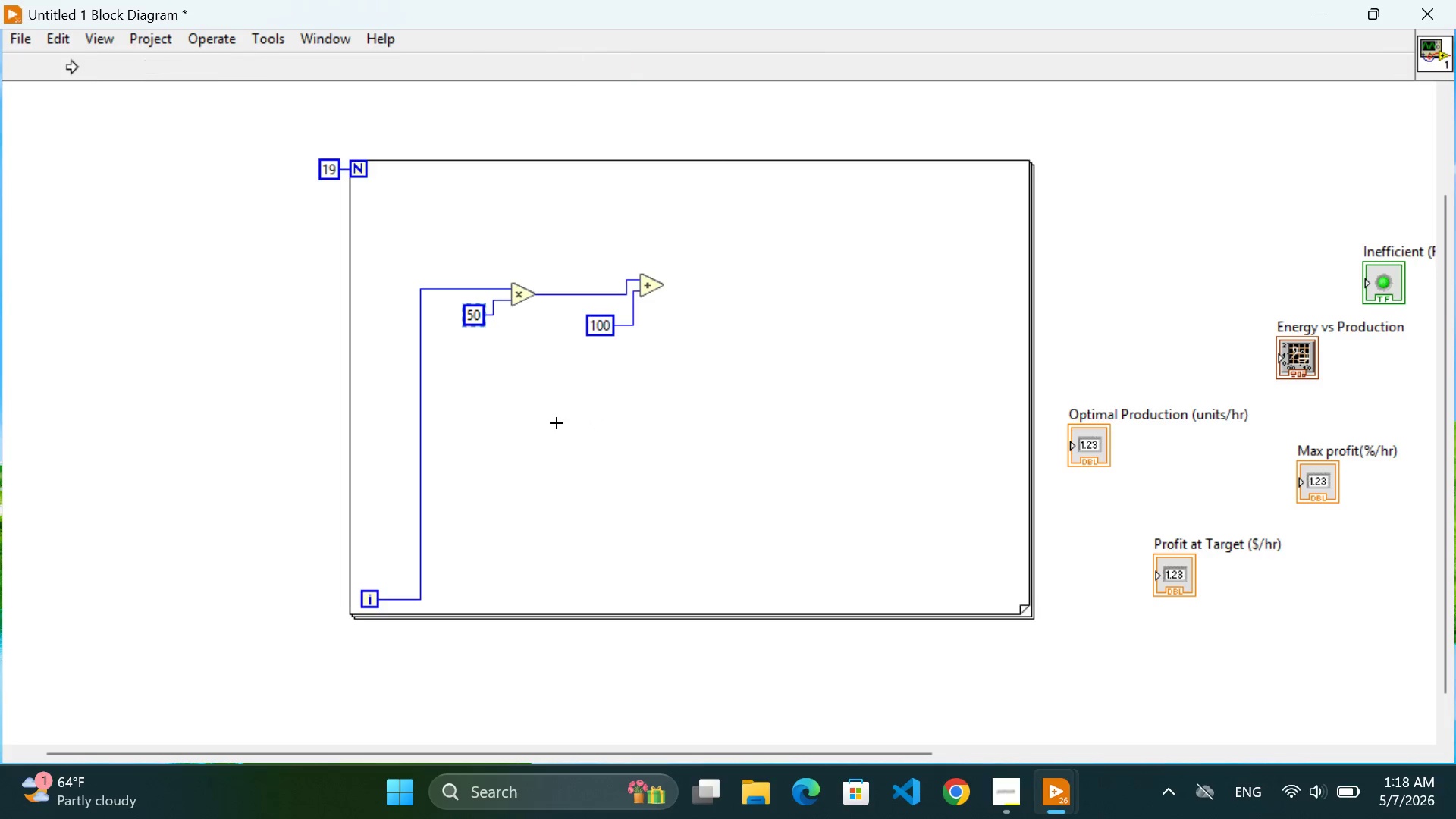 
left_click([556, 423])
 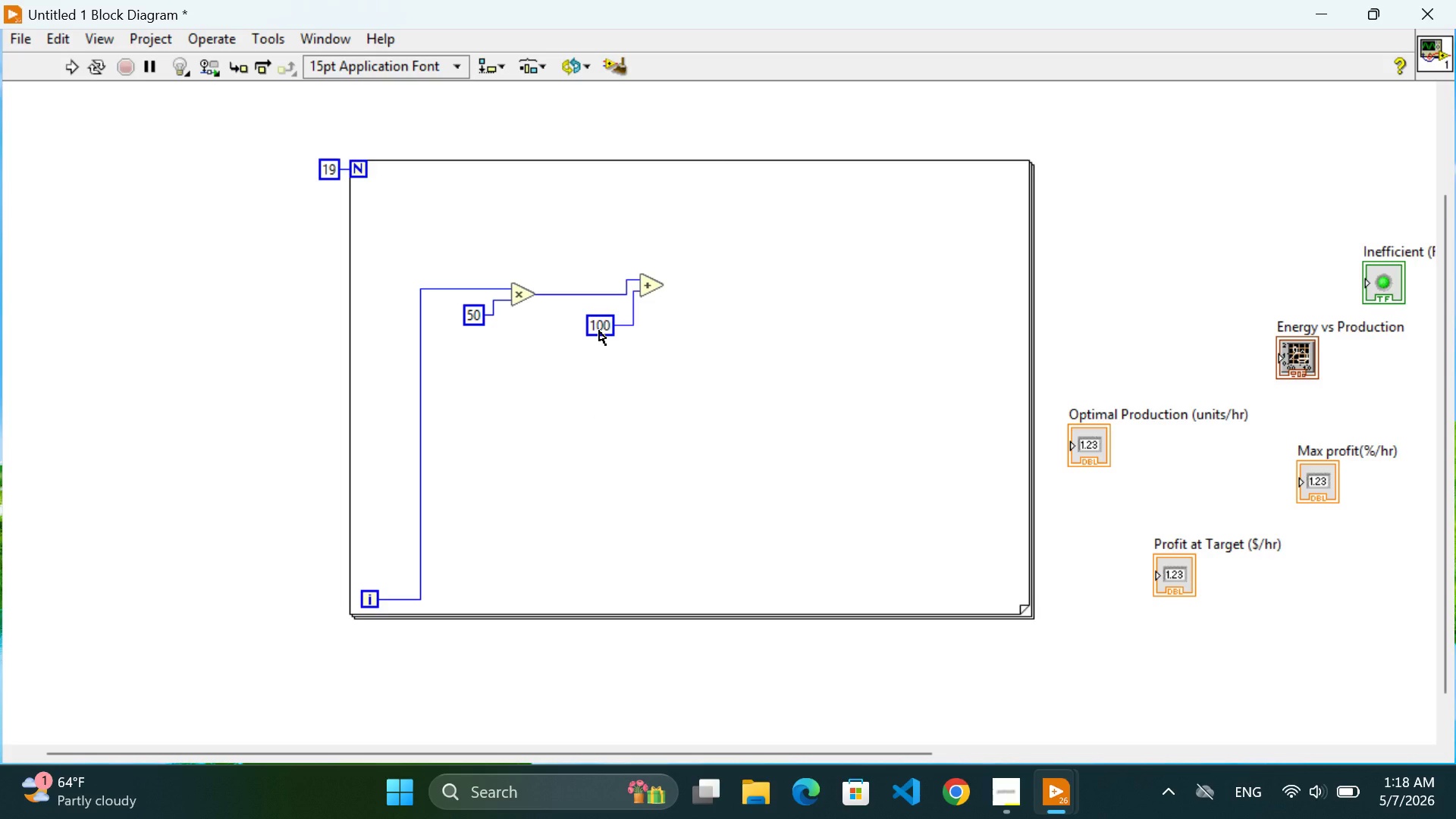 
left_click_drag(start_coordinate=[599, 331], to_coordinate=[602, 317])
 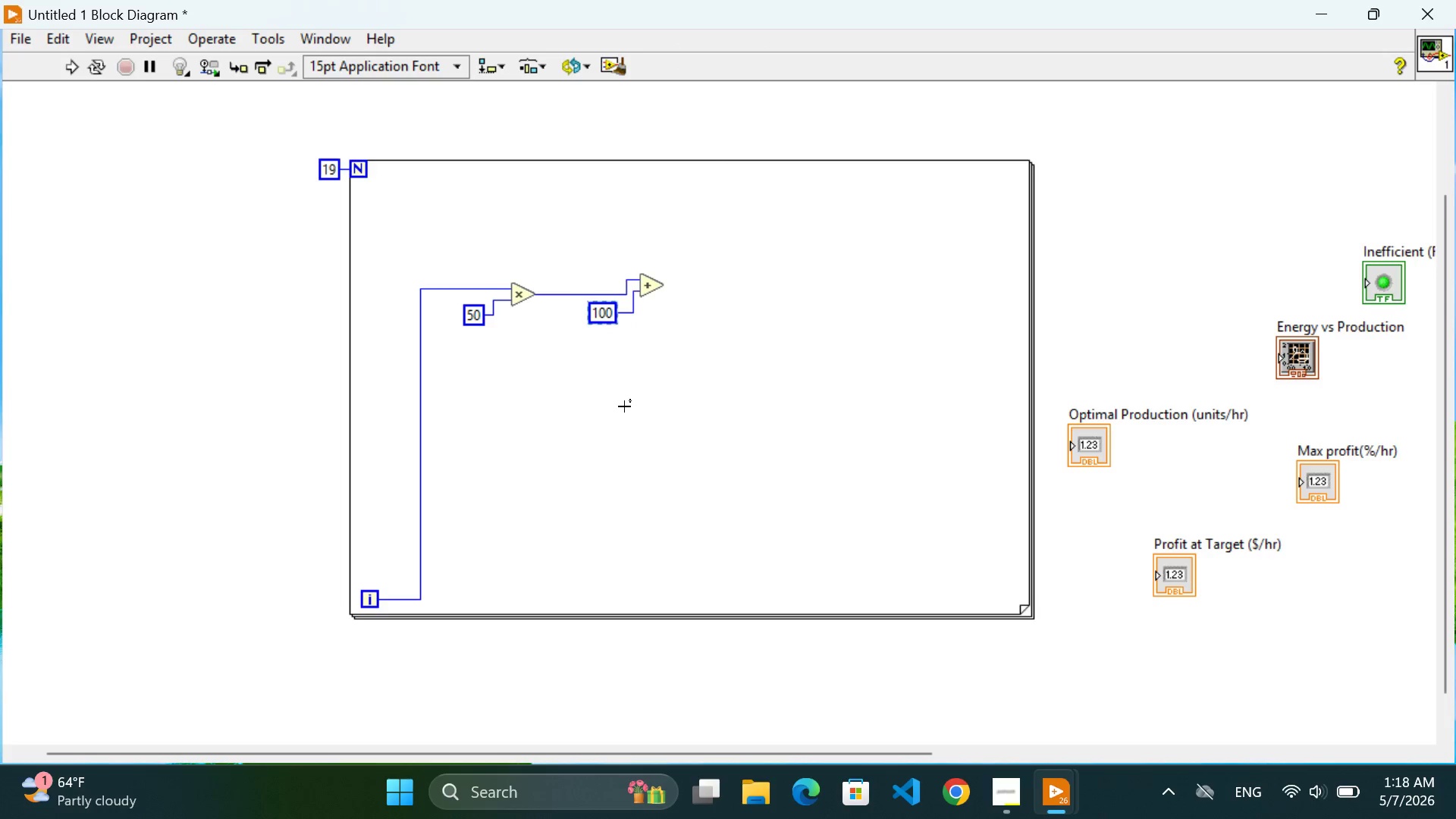 
left_click([624, 406])
 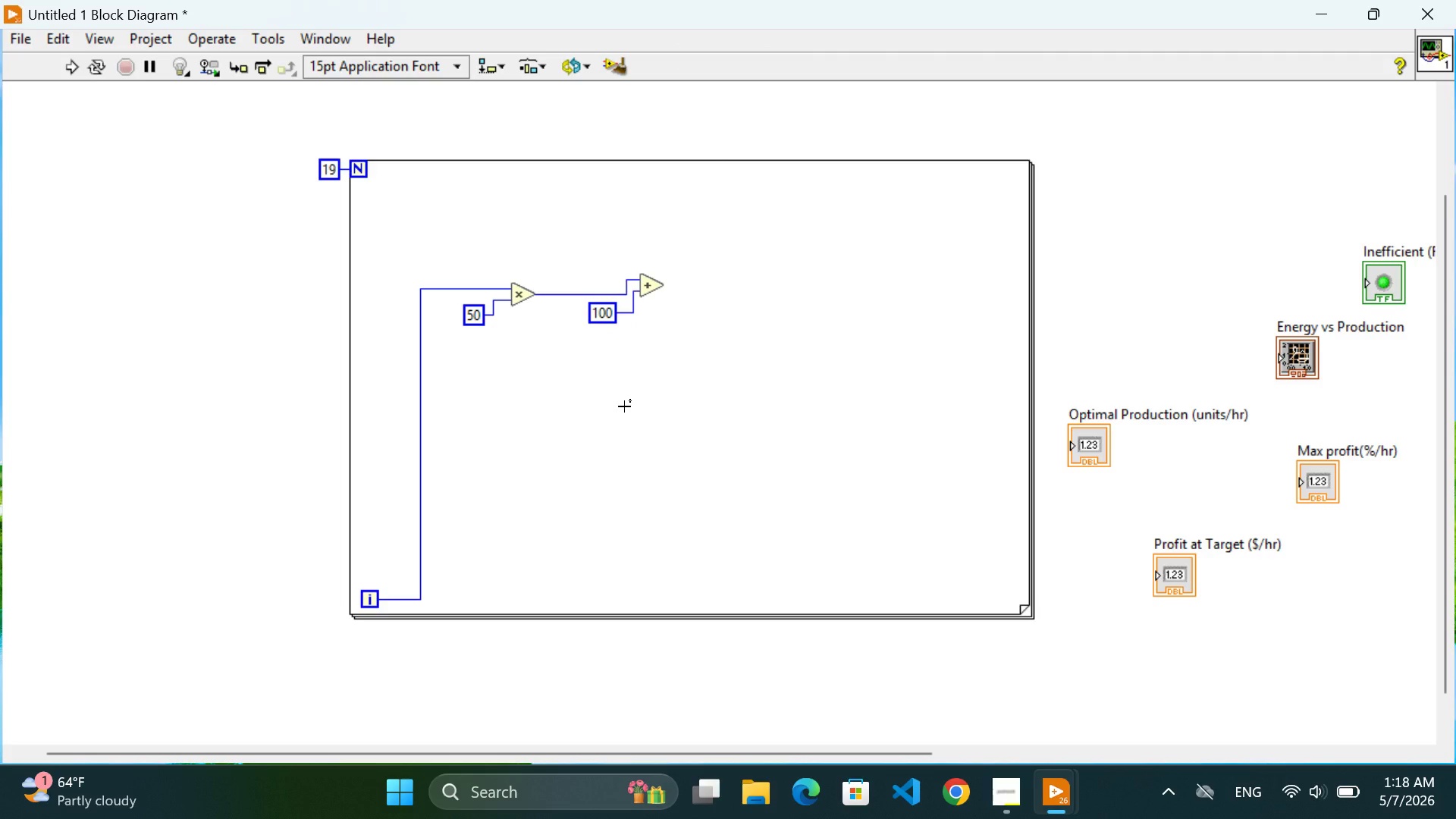 
wait(32.12)
 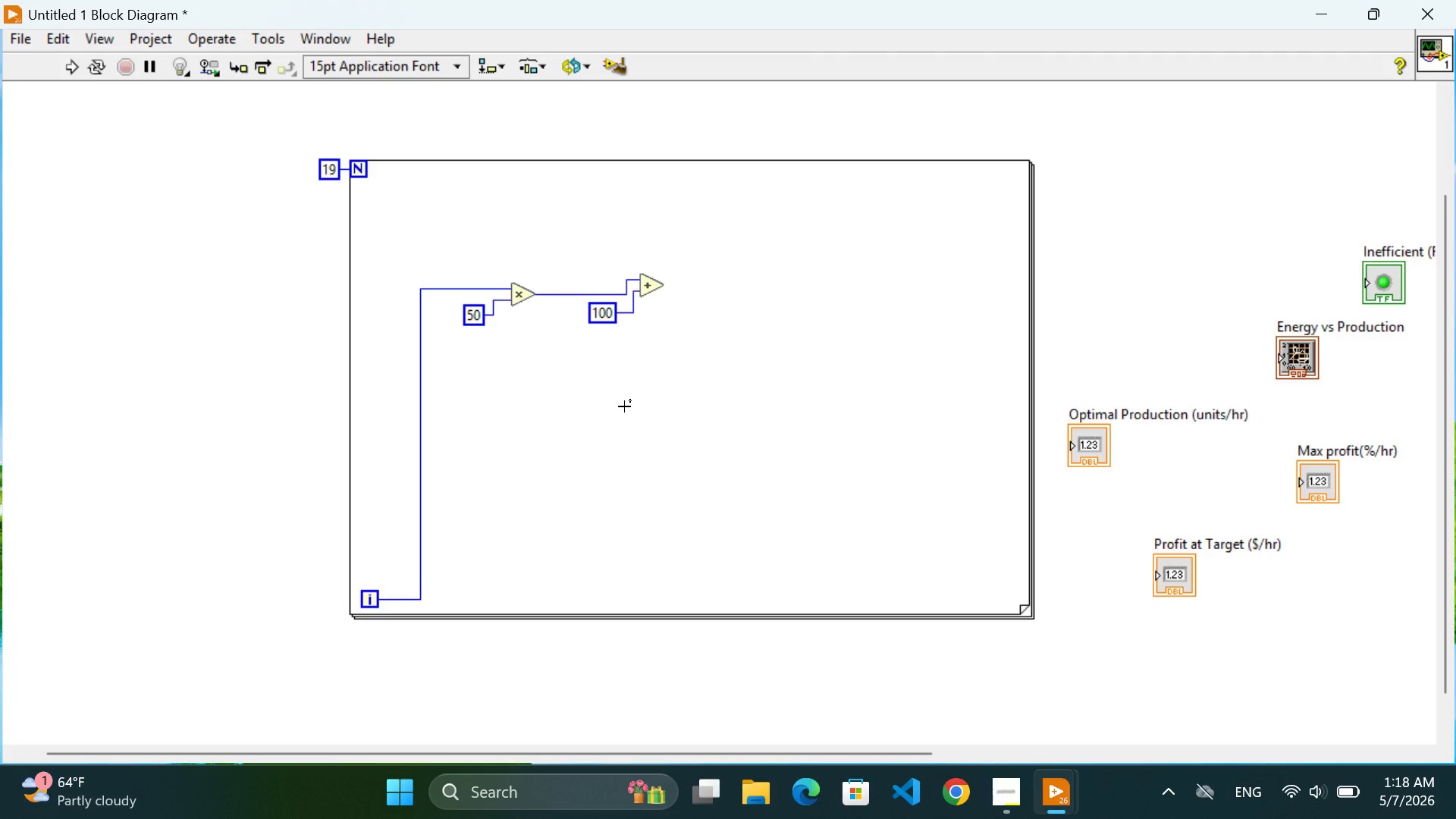 
left_click([658, 283])
 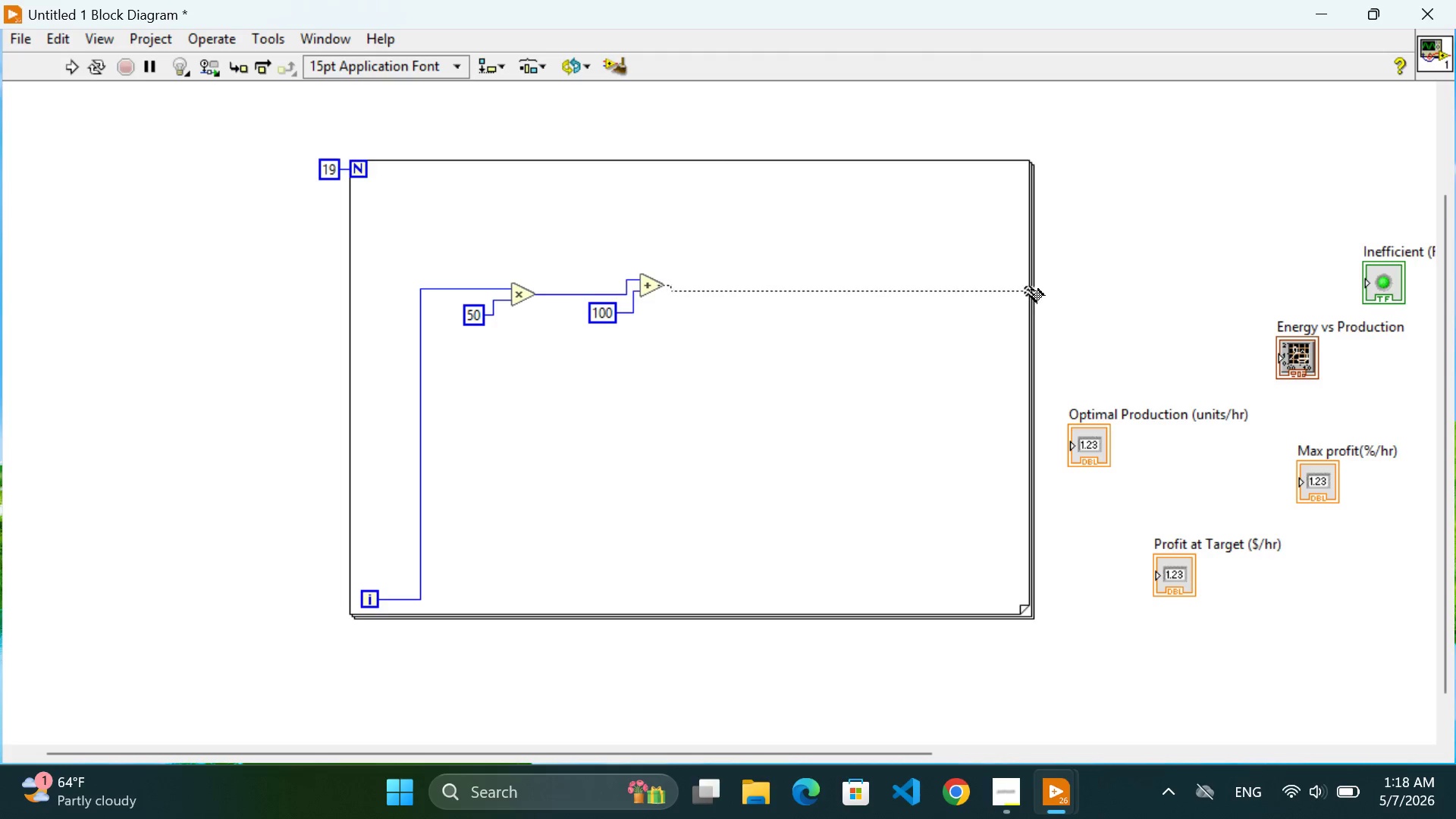 
left_click([1031, 289])
 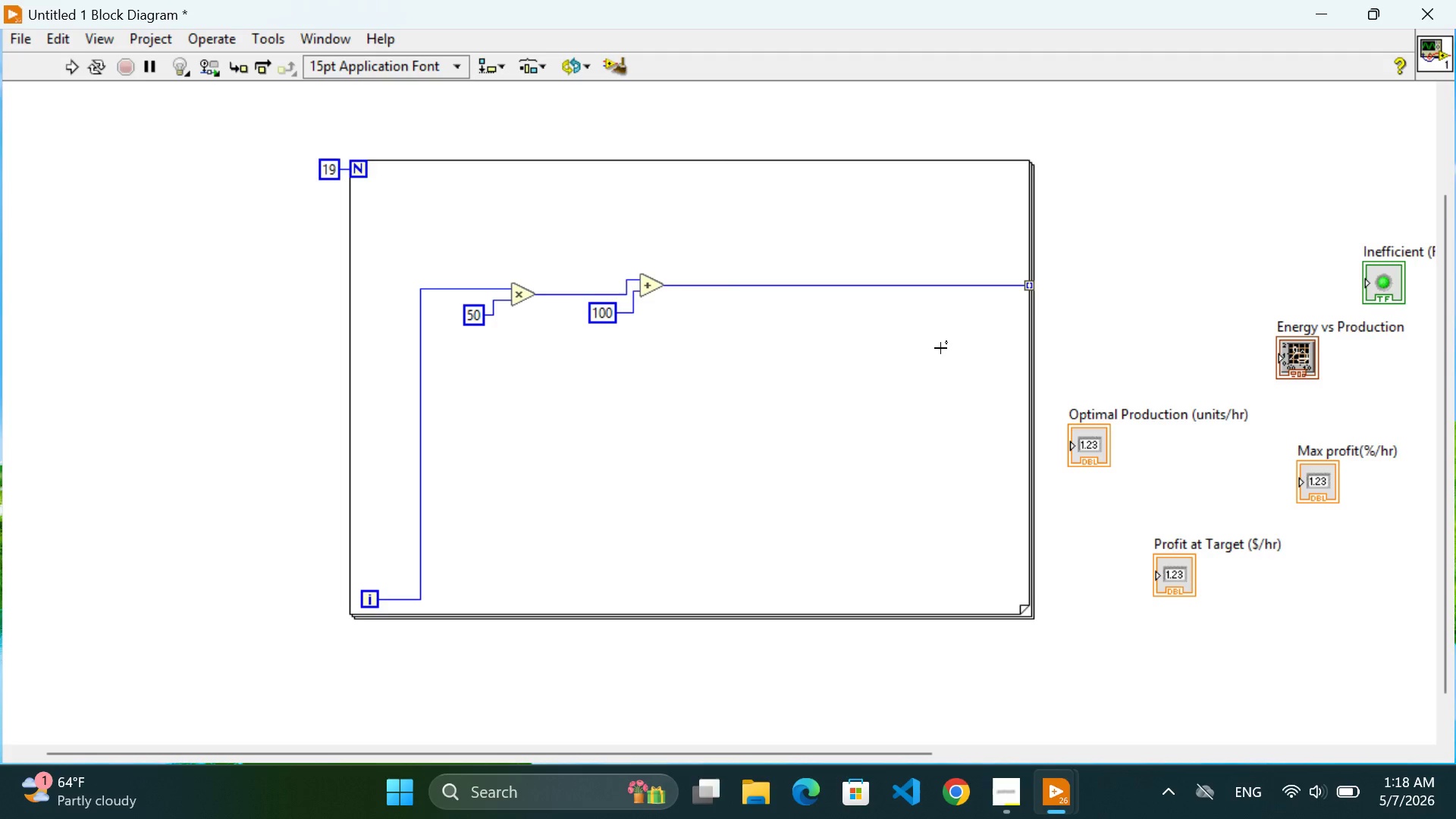 
mouse_move([993, 306])
 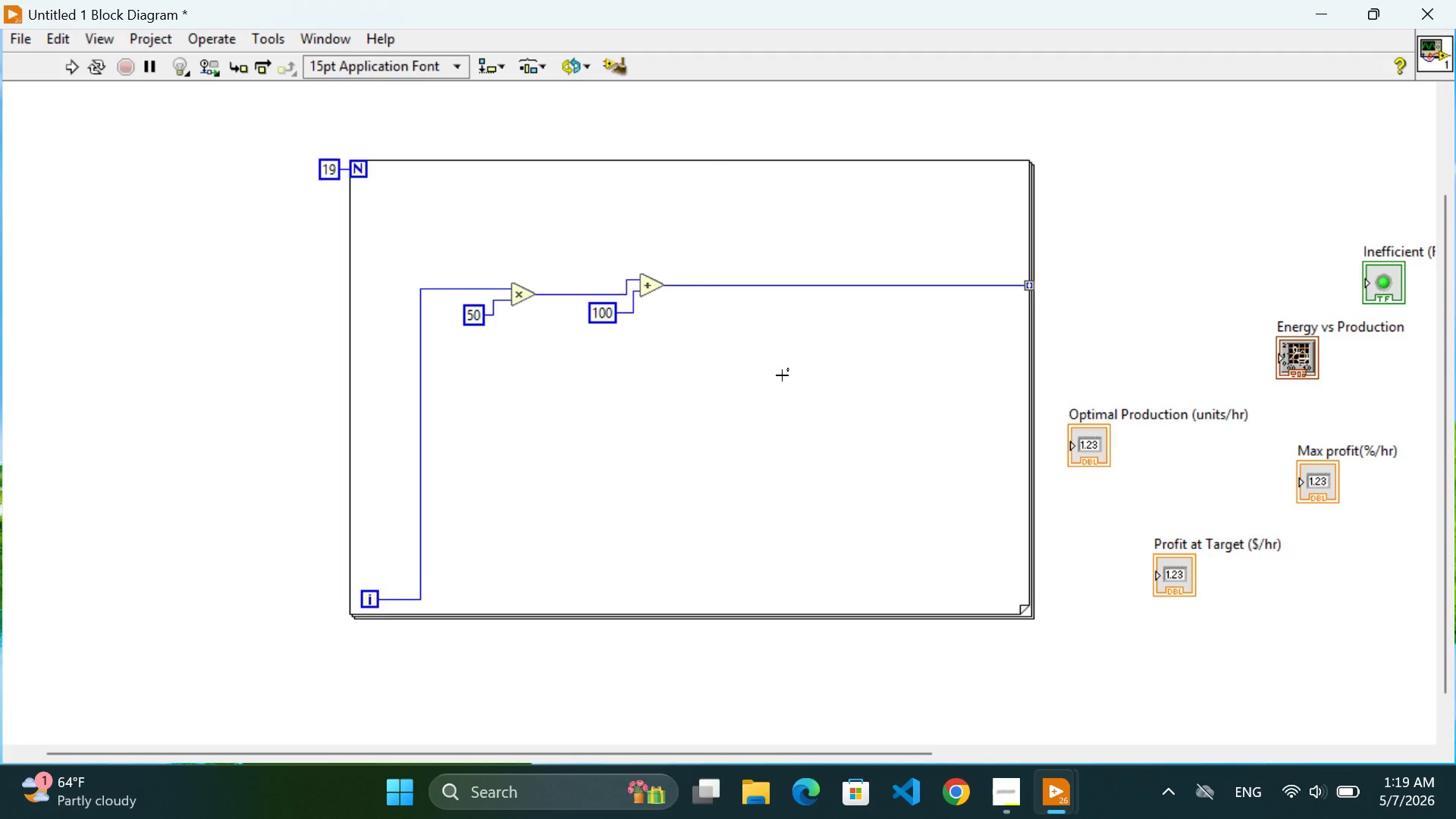 
wait(29.05)
 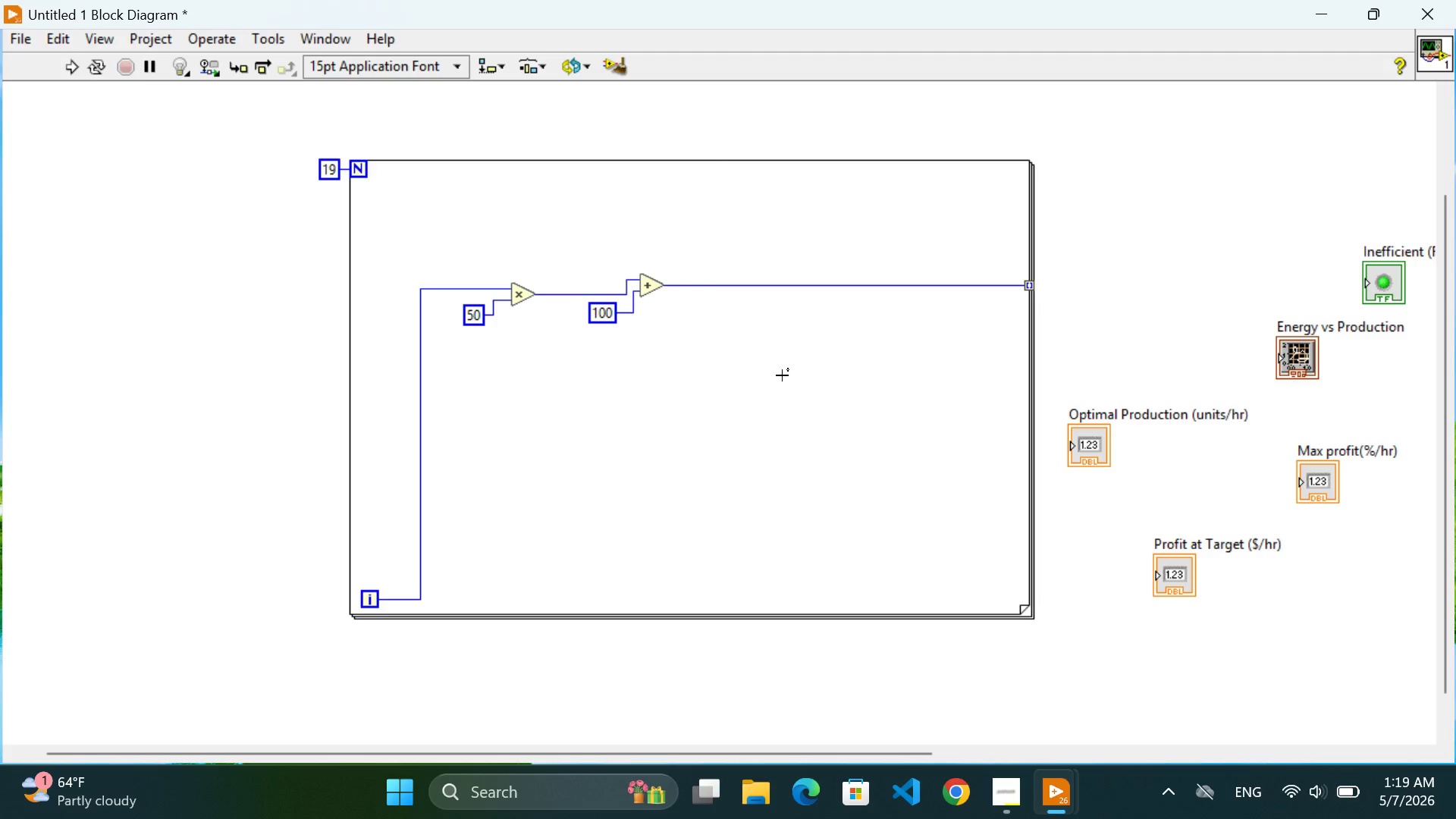 
key(Control+Z)
 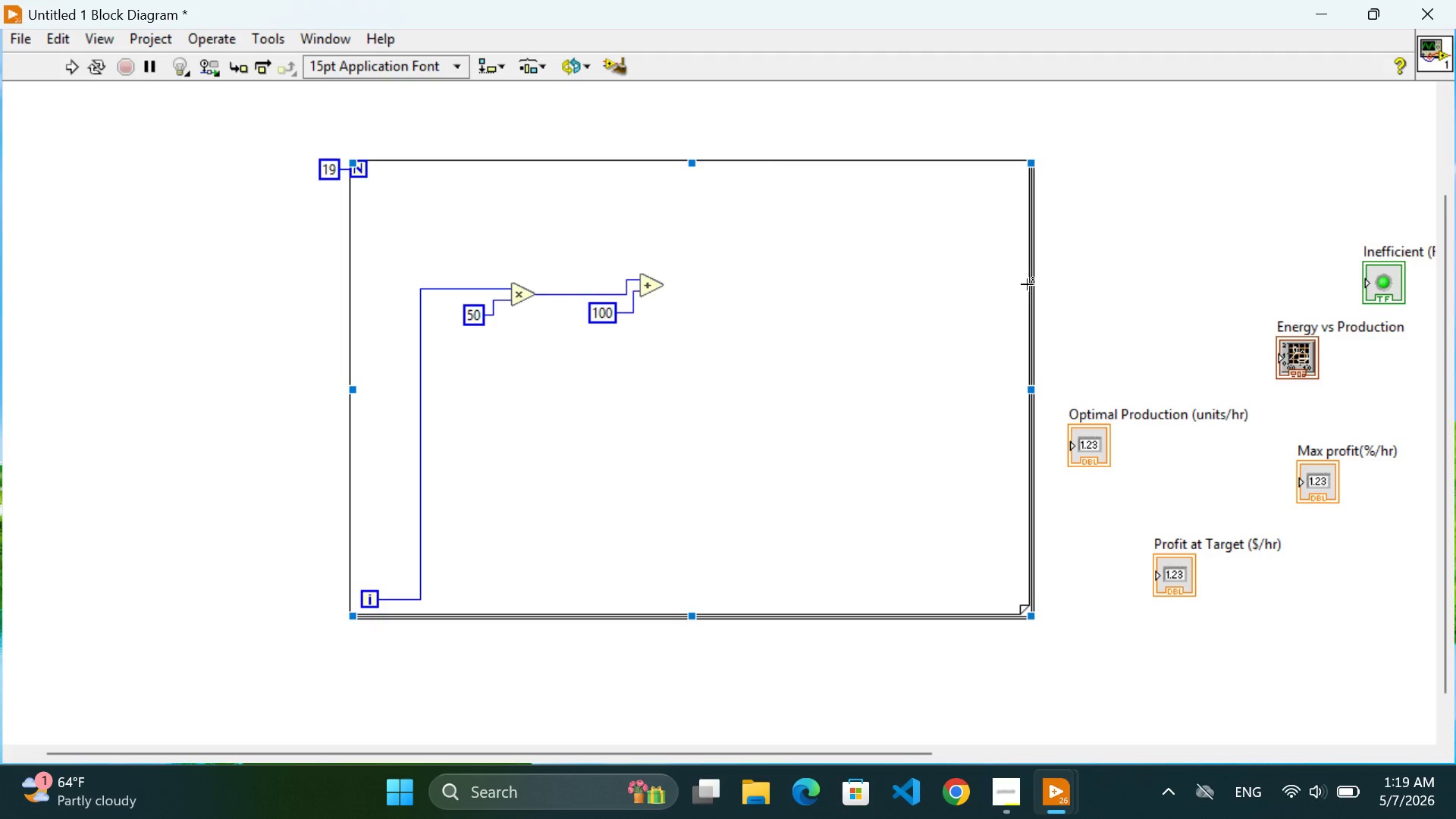 
left_click([1032, 287])
 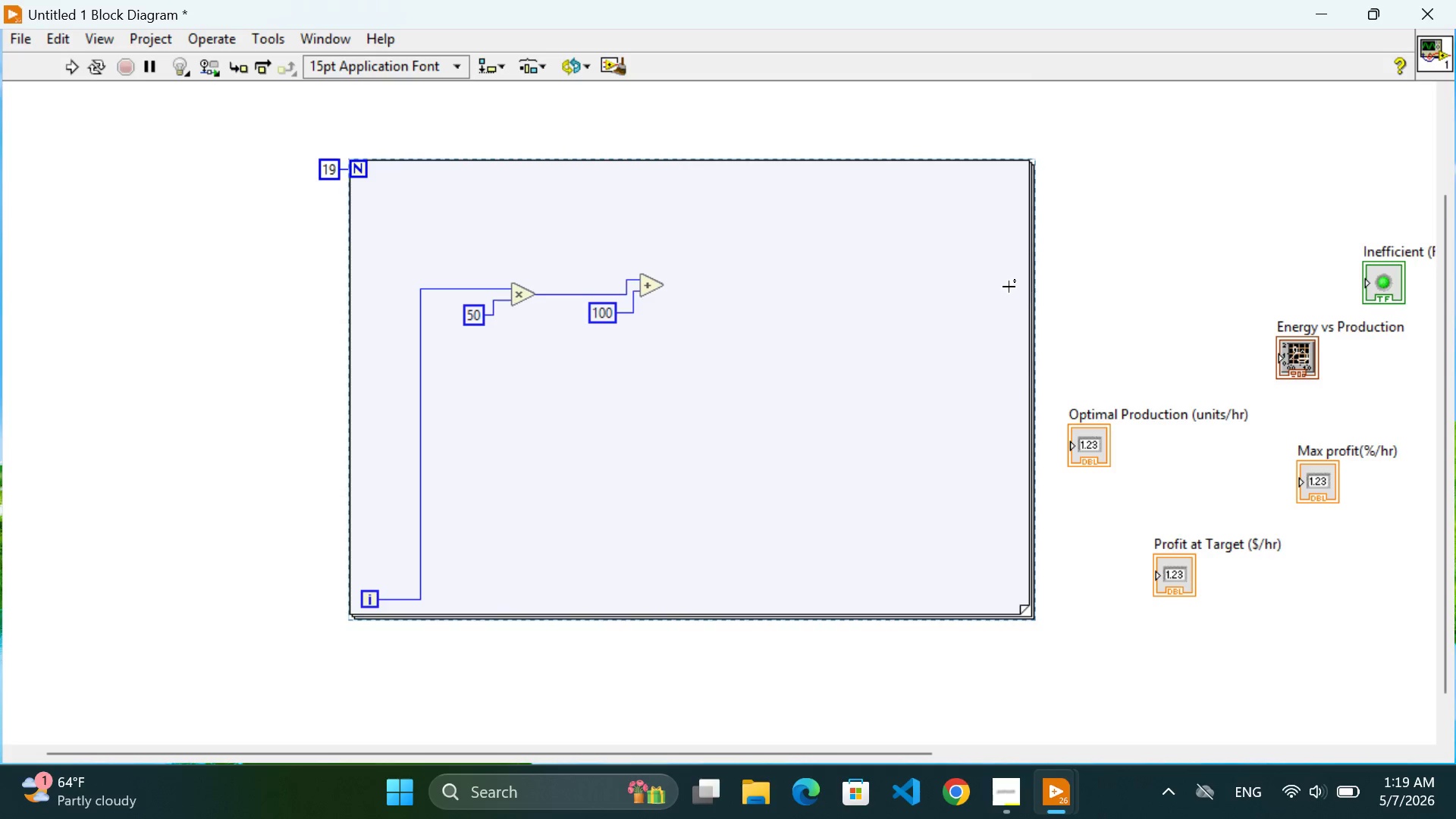 
left_click([855, 303])
 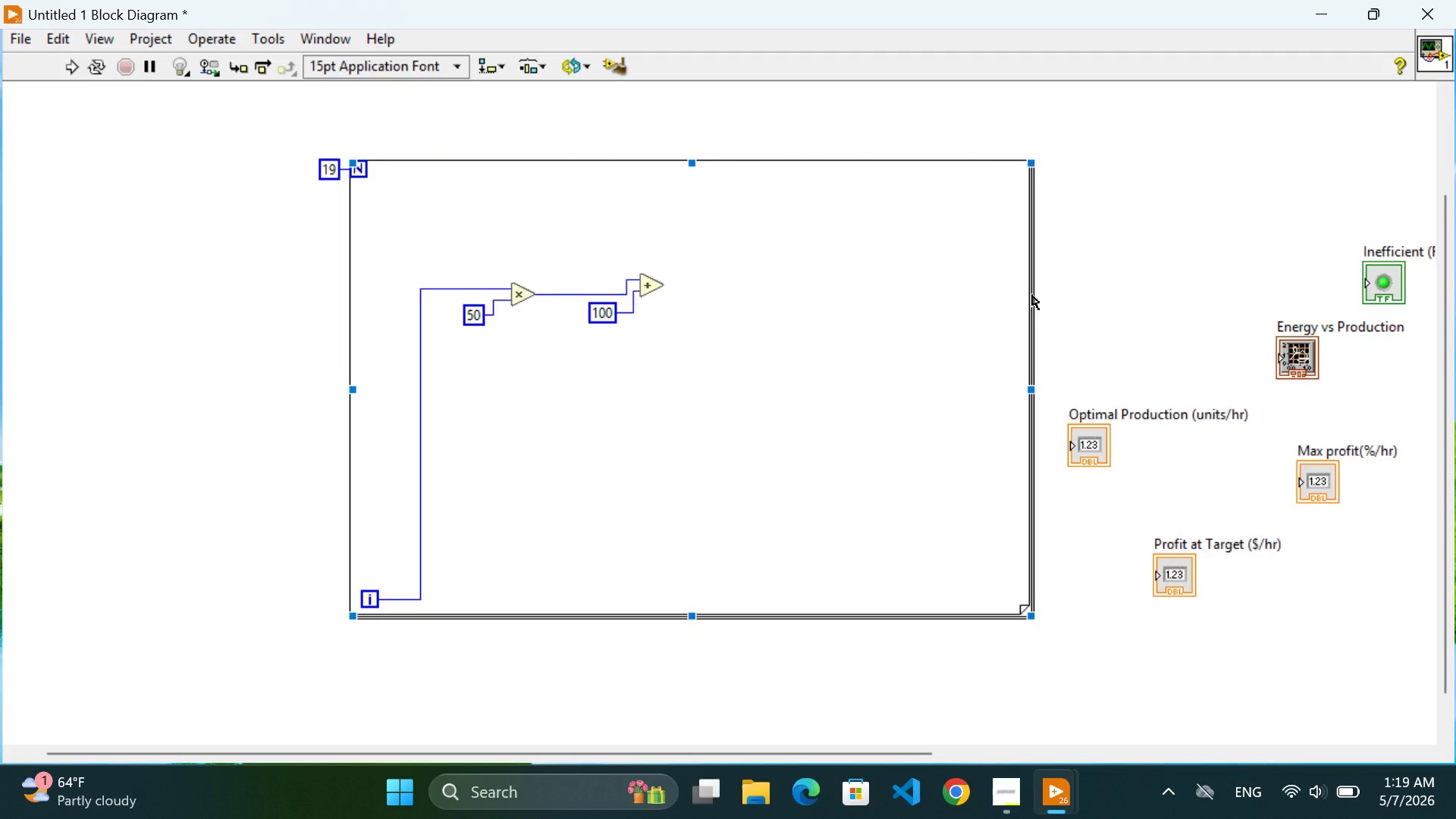 
right_click([1032, 295])
 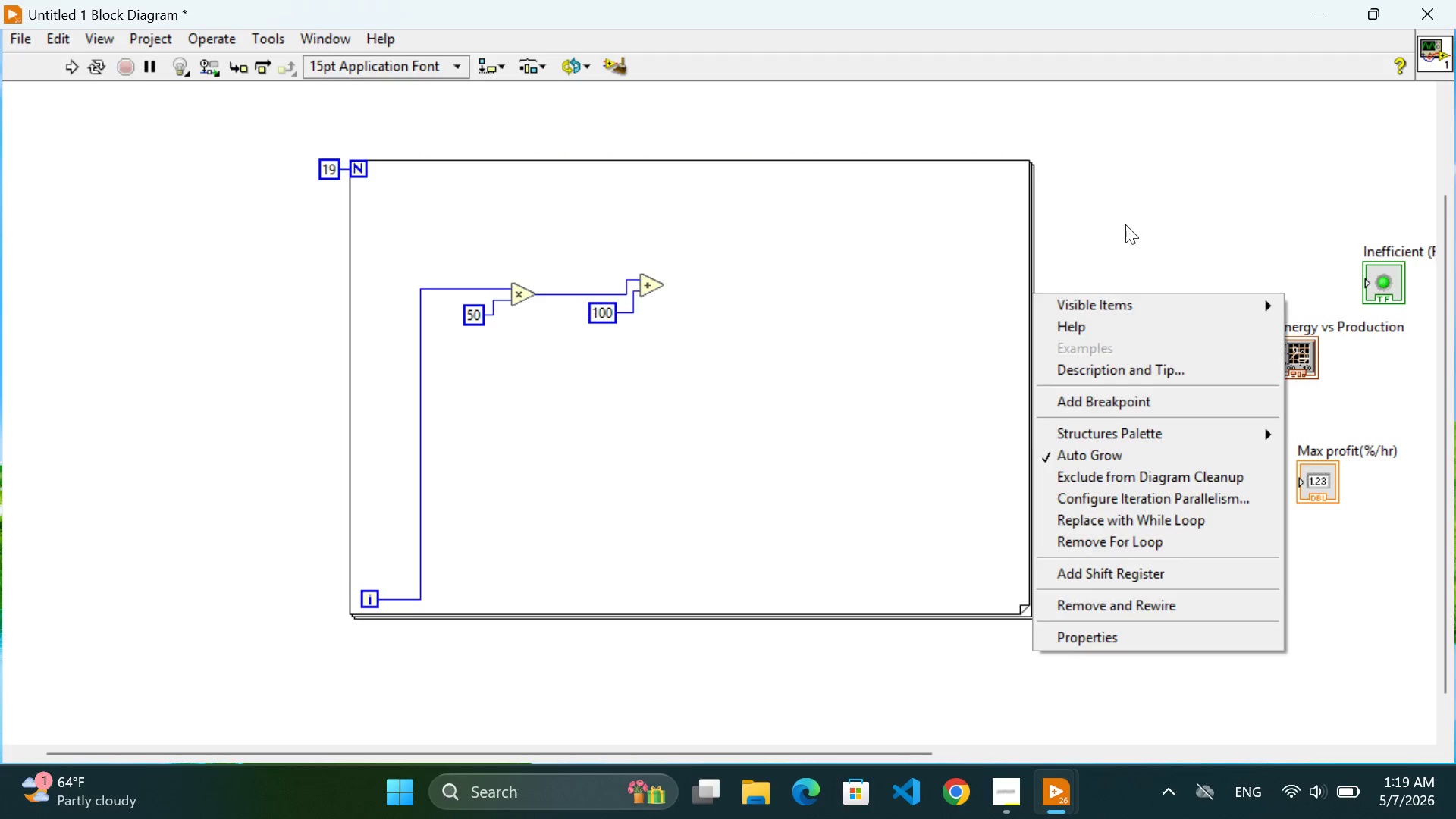 
left_click([1140, 212])
 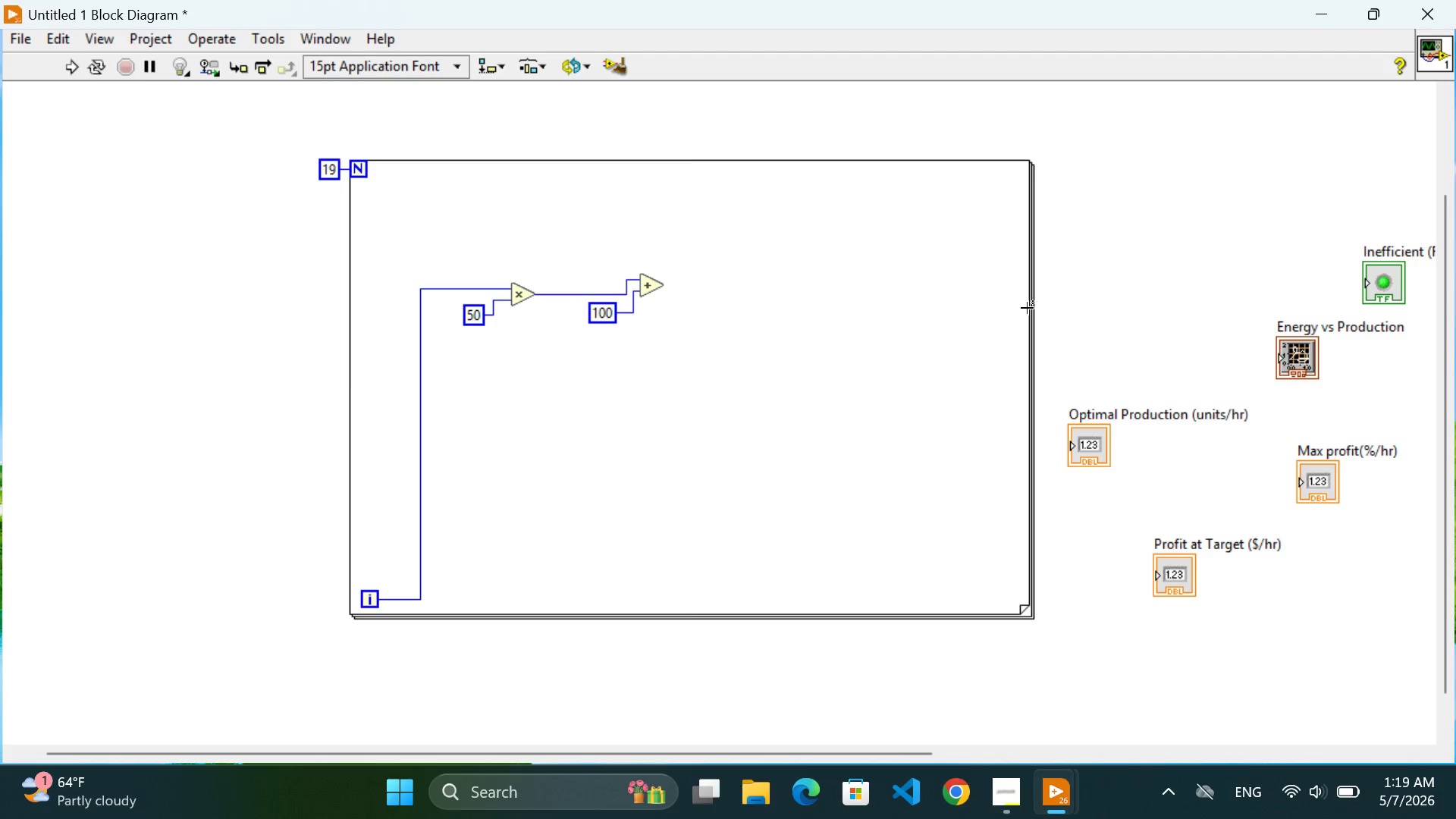 
mouse_move([1003, 317])
 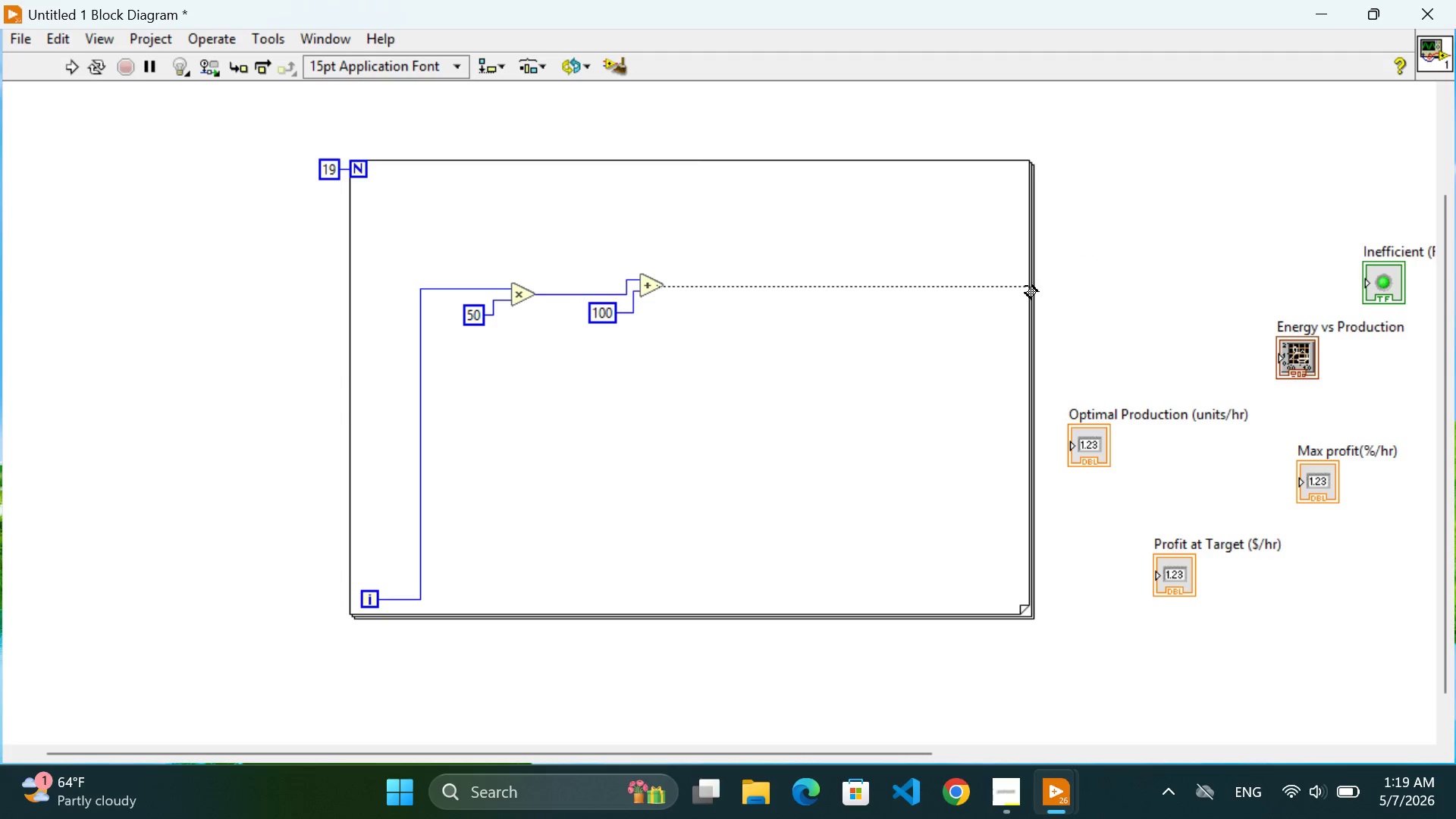 
left_click([1028, 286])
 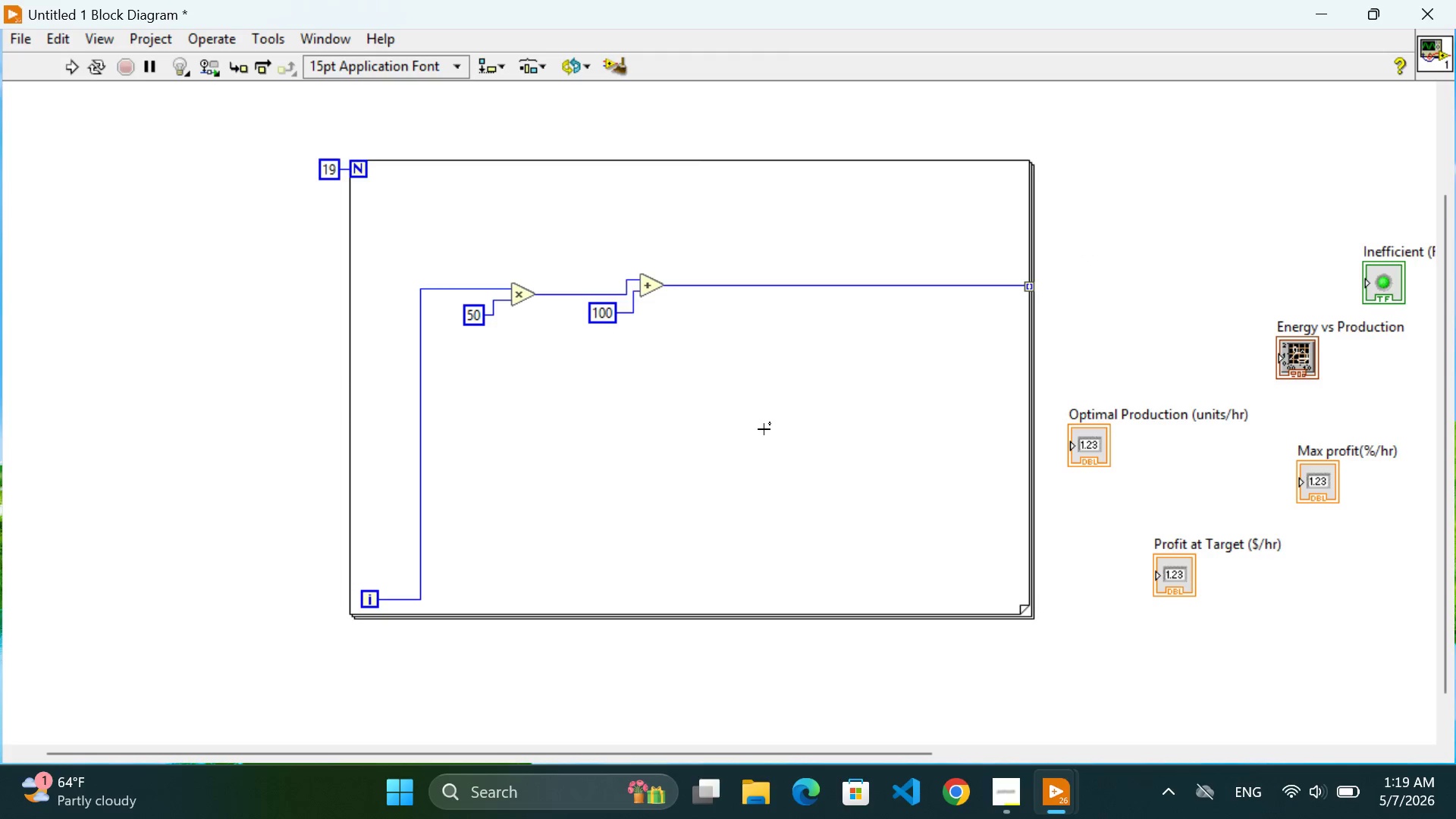 
left_click([764, 429])
 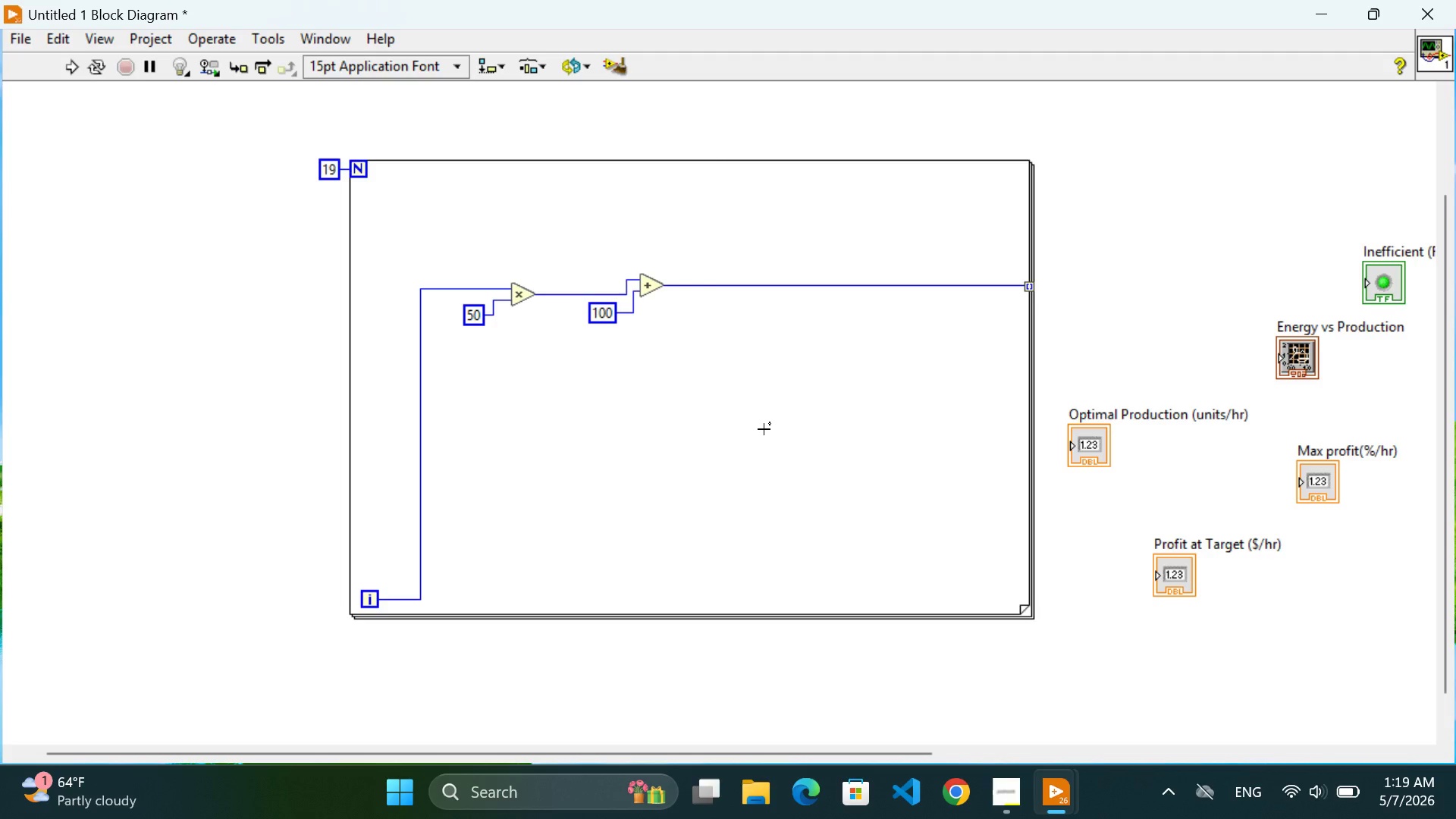 
wait(18.5)
 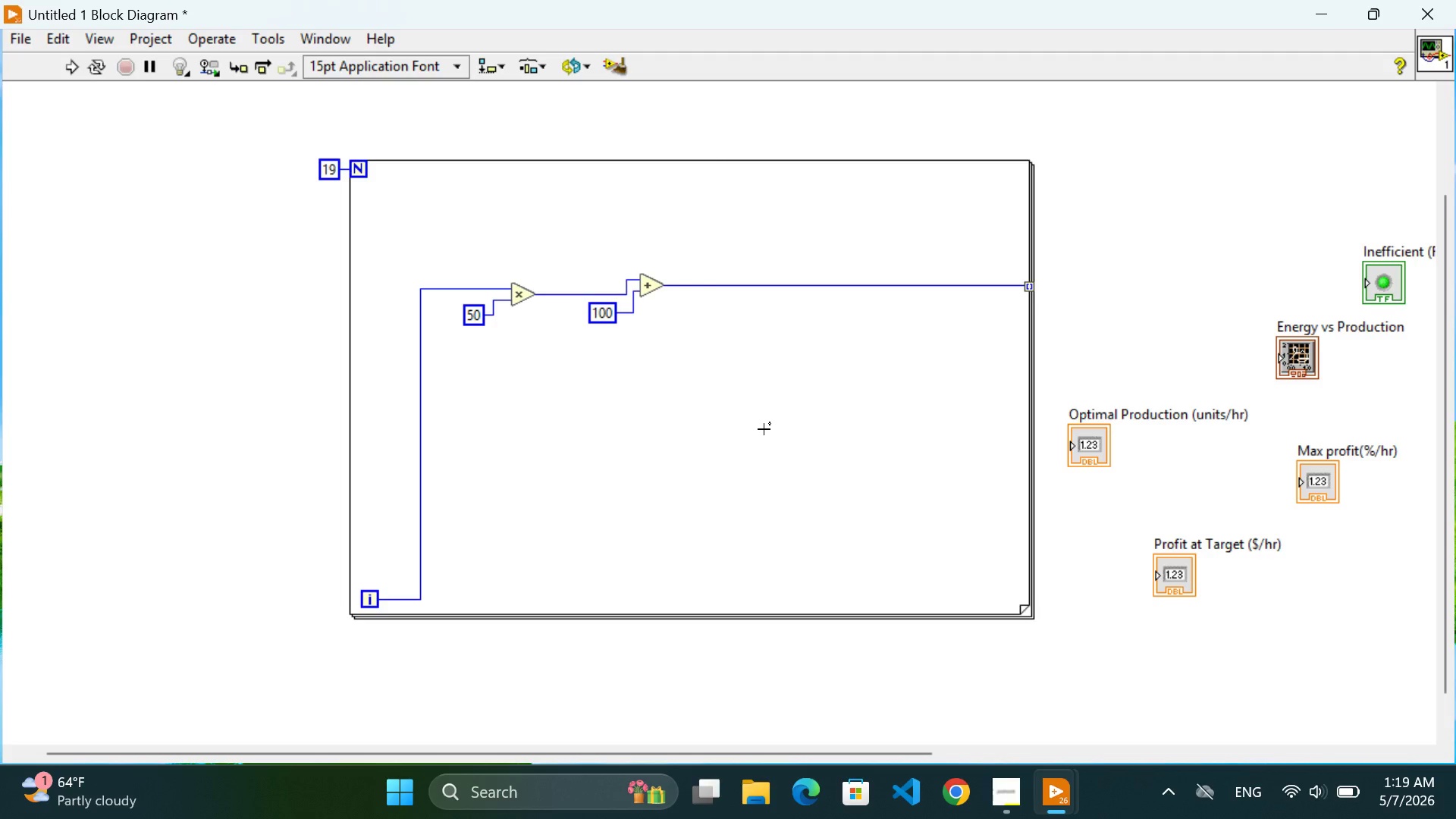 
key(Control+Z)
 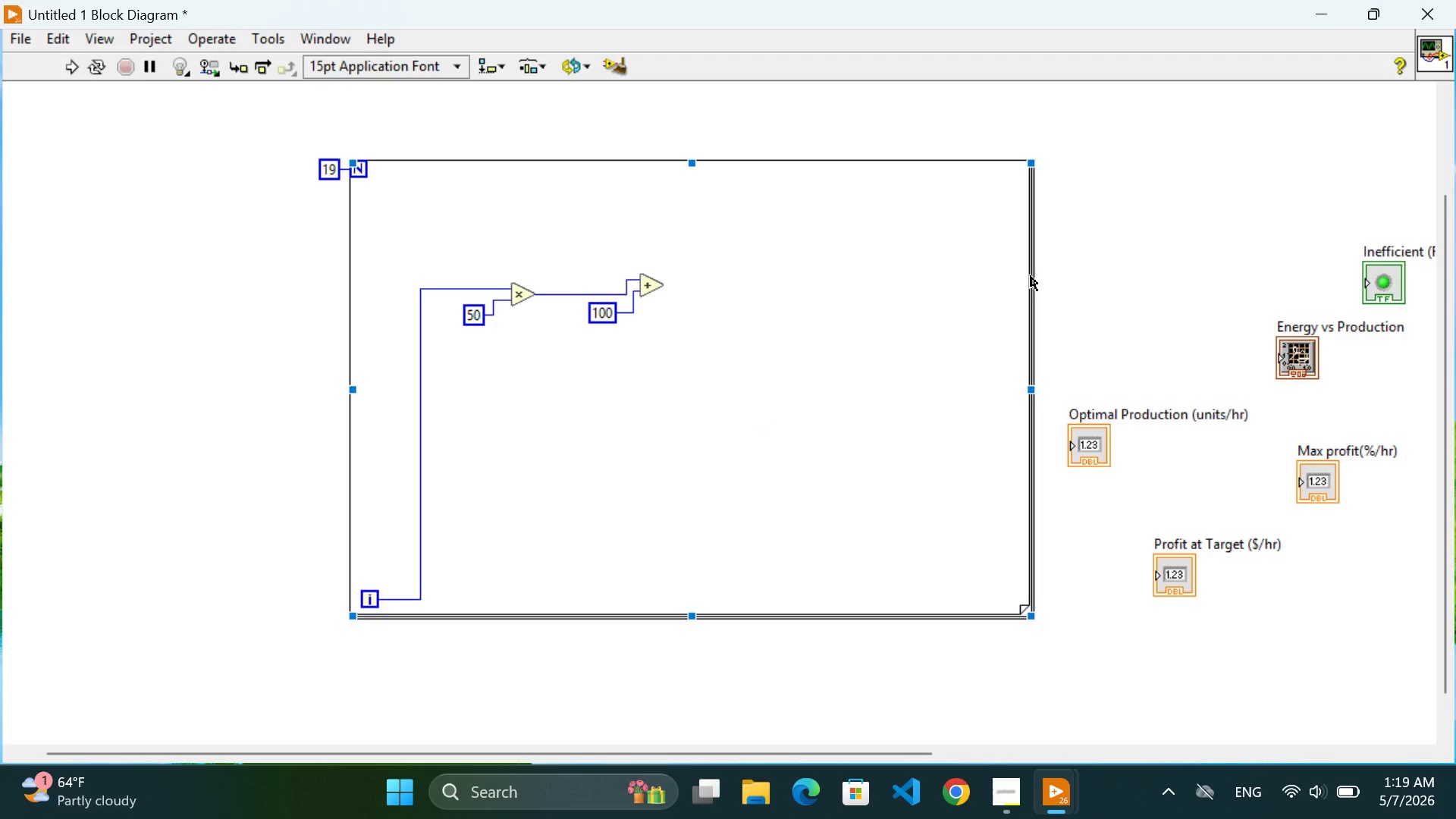 
right_click([1031, 277])
 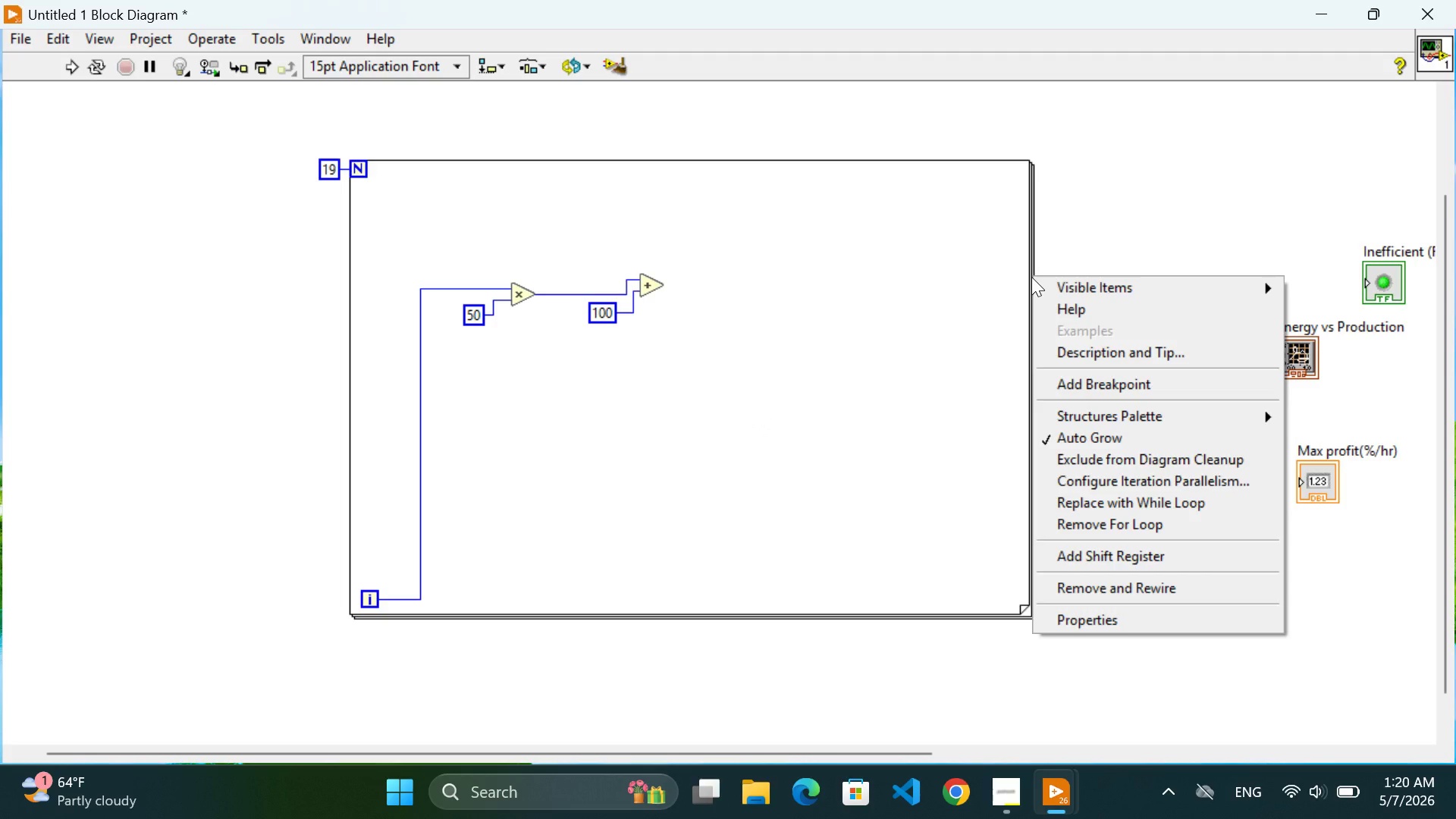 
wait(8.77)
 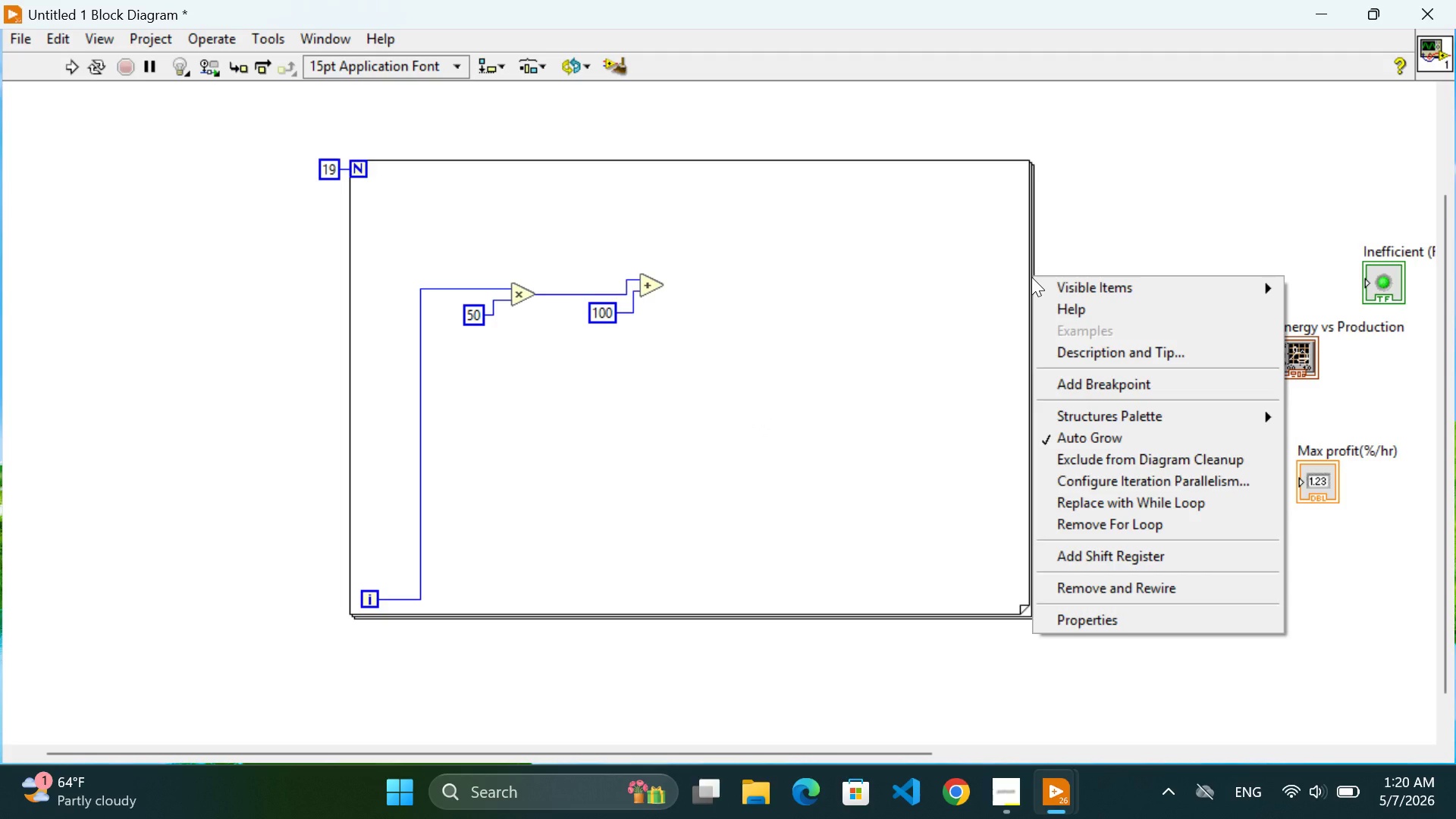 
mouse_move([1090, 343])
 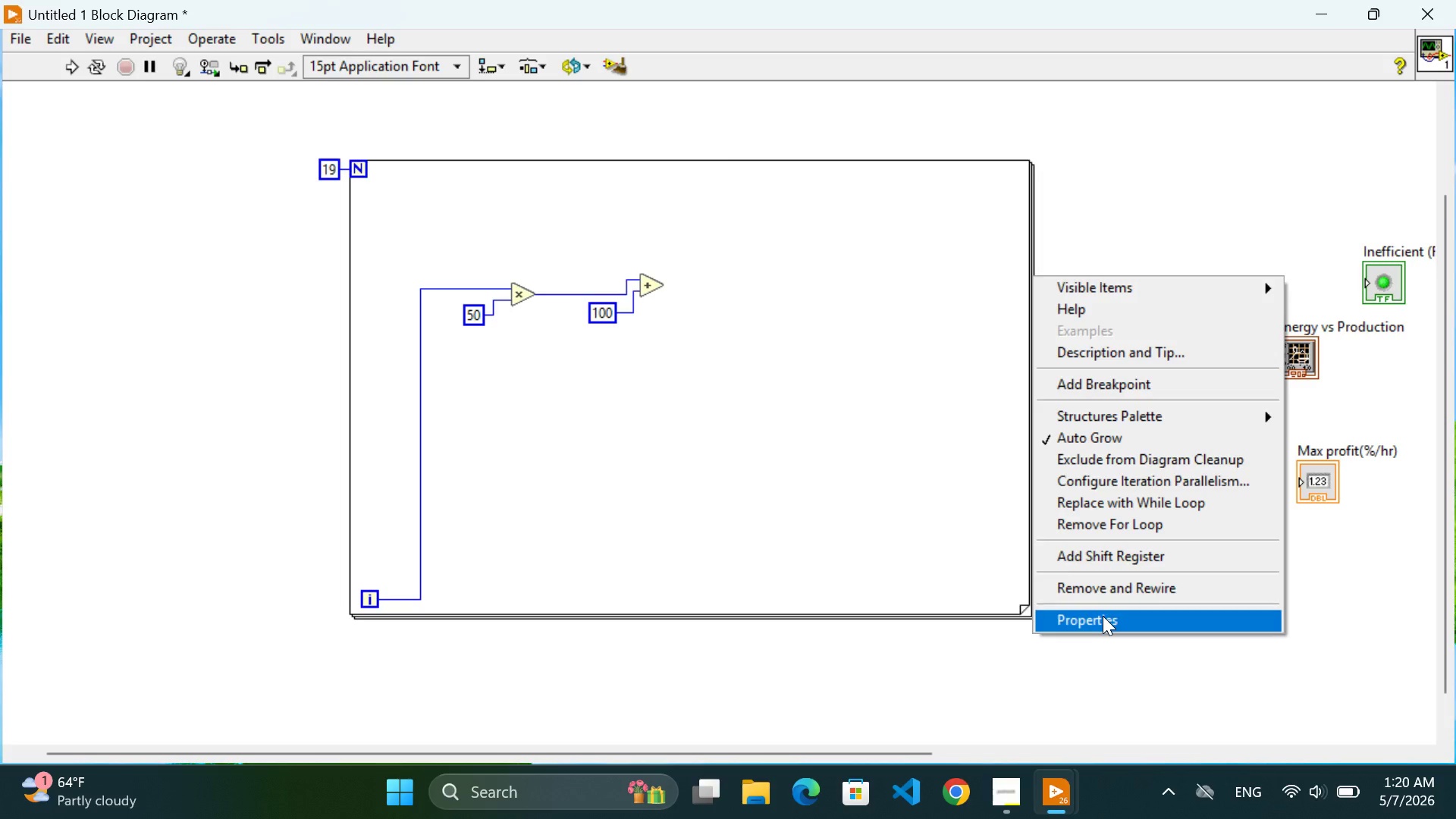 
wait(7.33)
 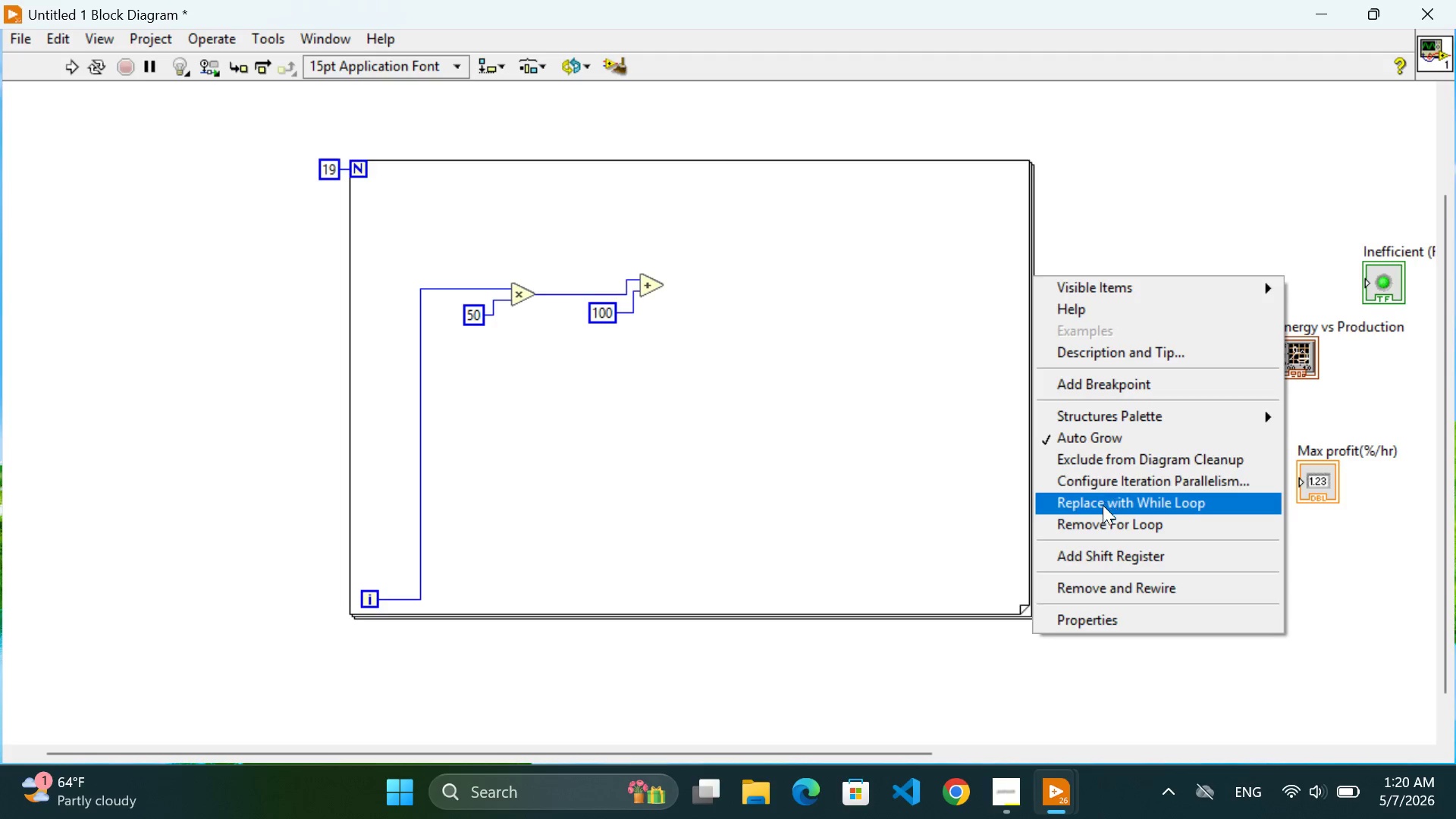 
left_click([1103, 616])
 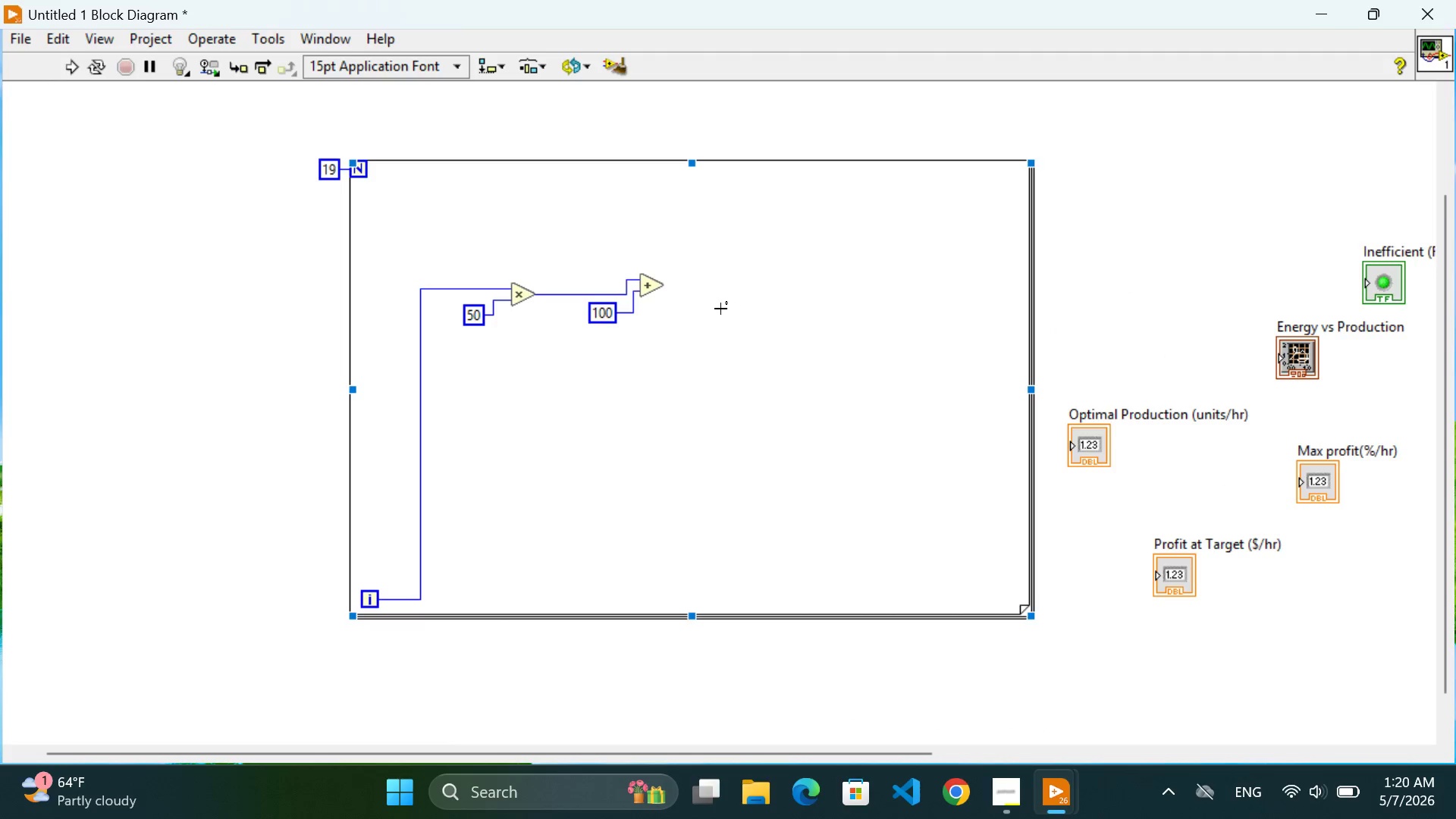 
wait(9.16)
 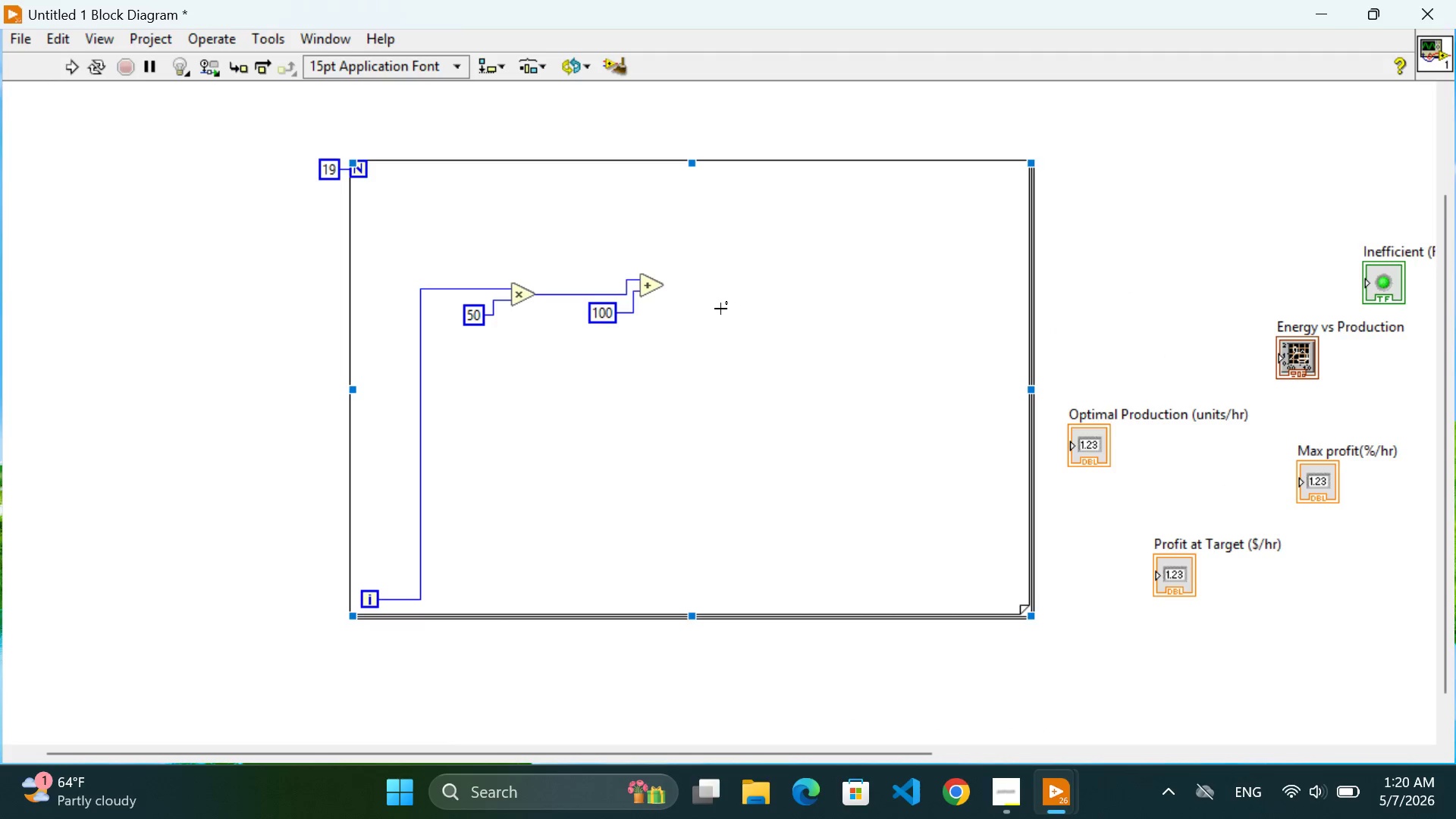 
left_click([1027, 282])
 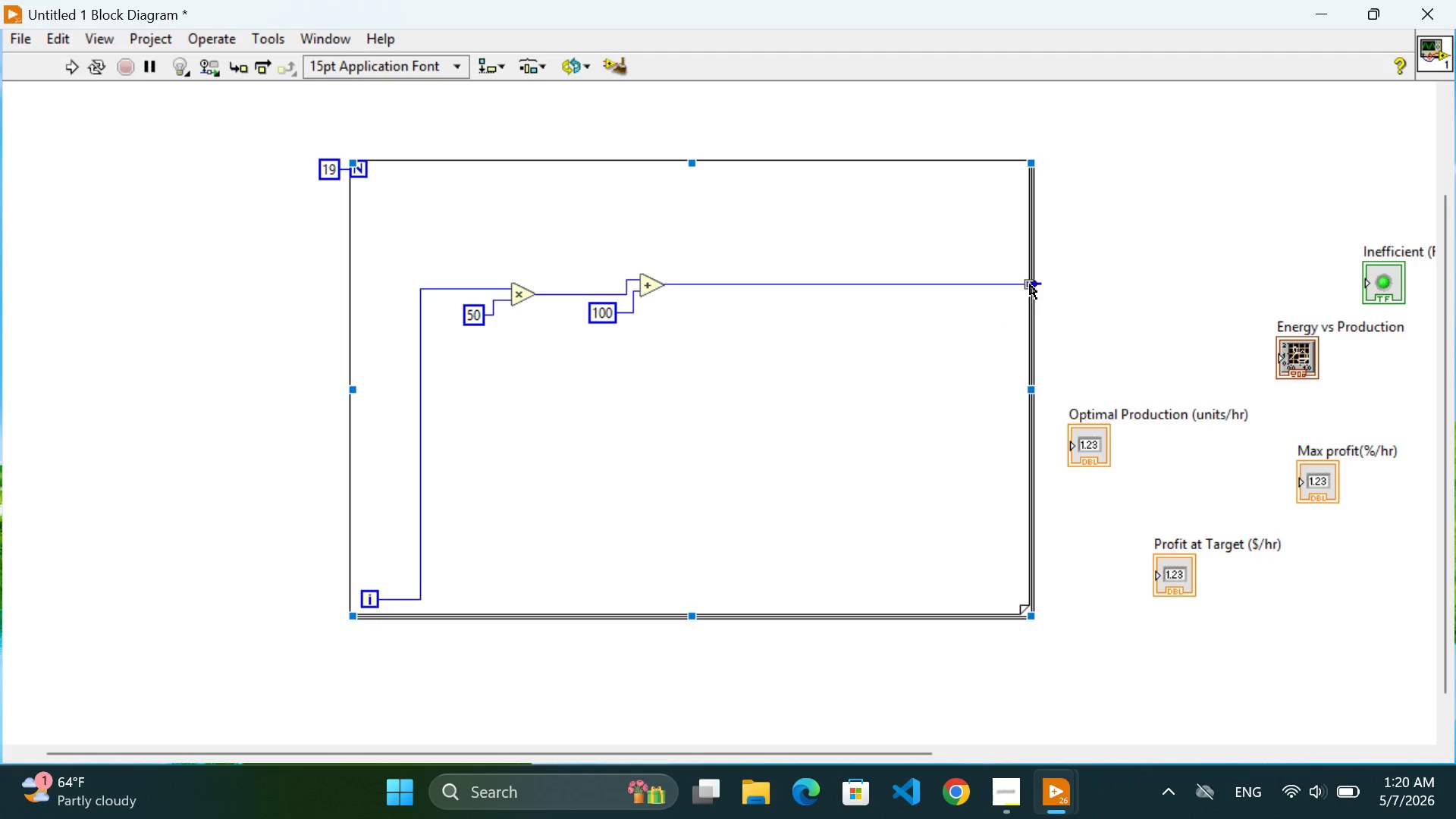 
right_click([1033, 284])
 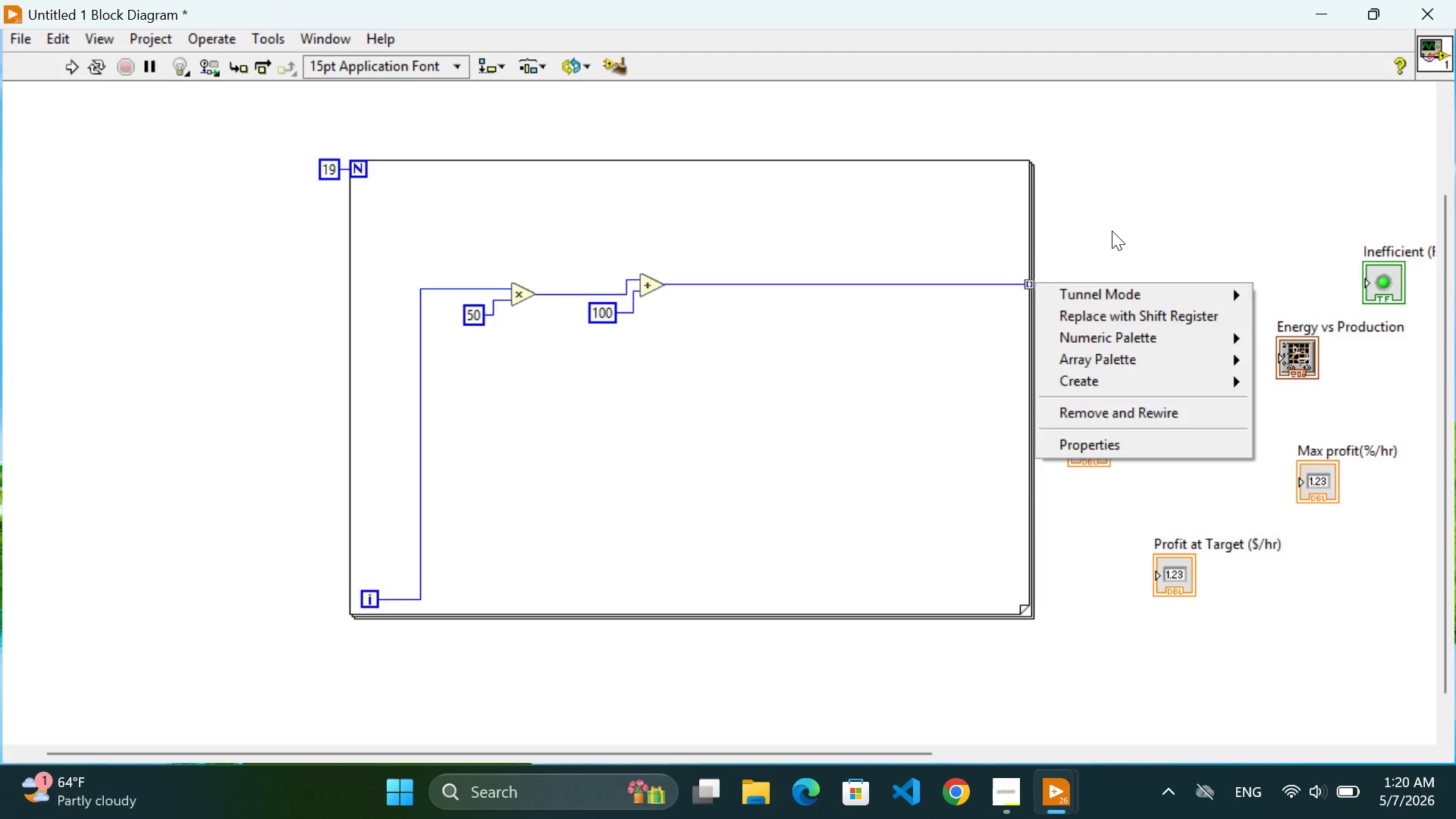 
left_click([1113, 229])
 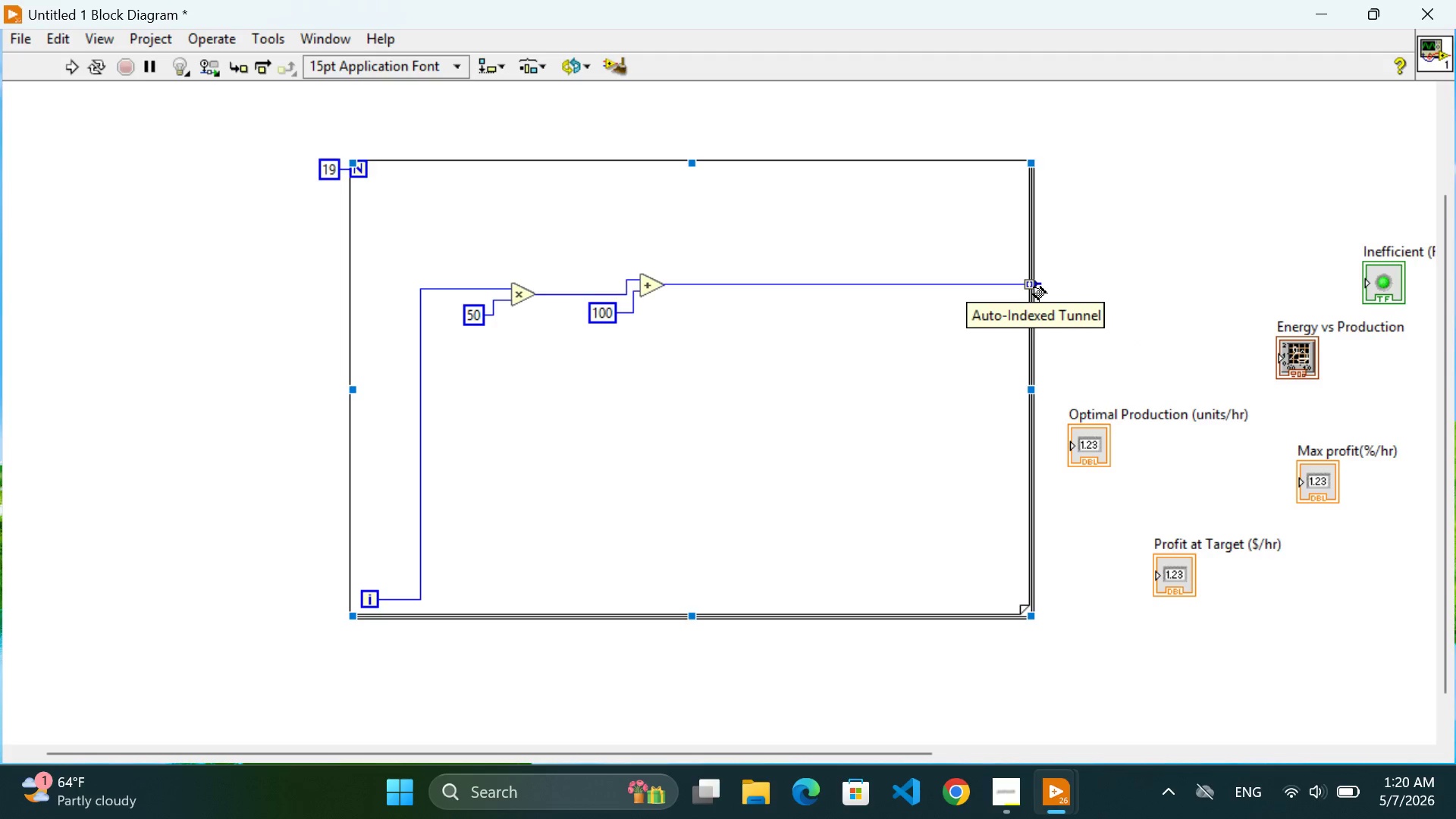 
wait(8.48)
 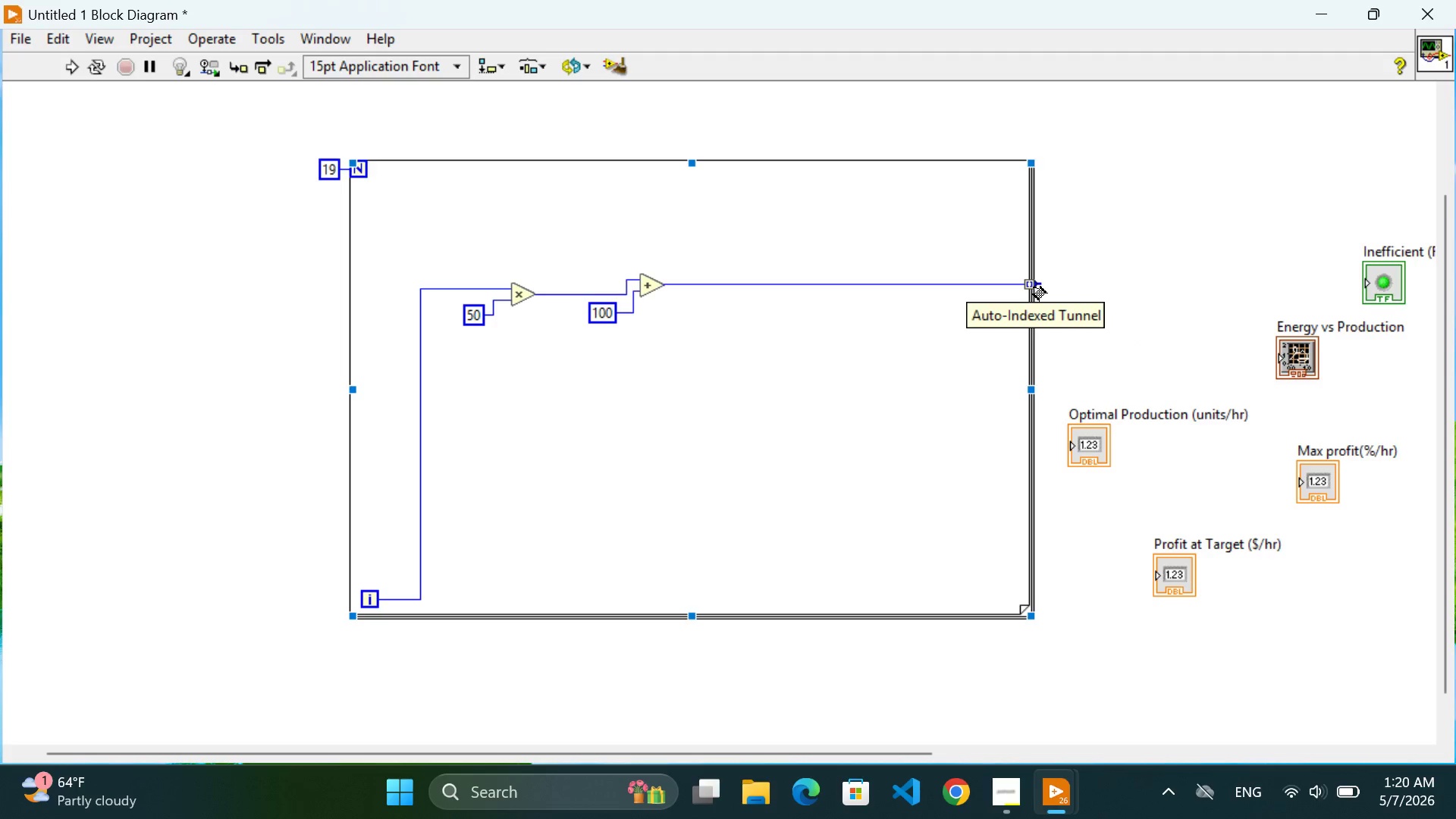 
right_click([1028, 287])
 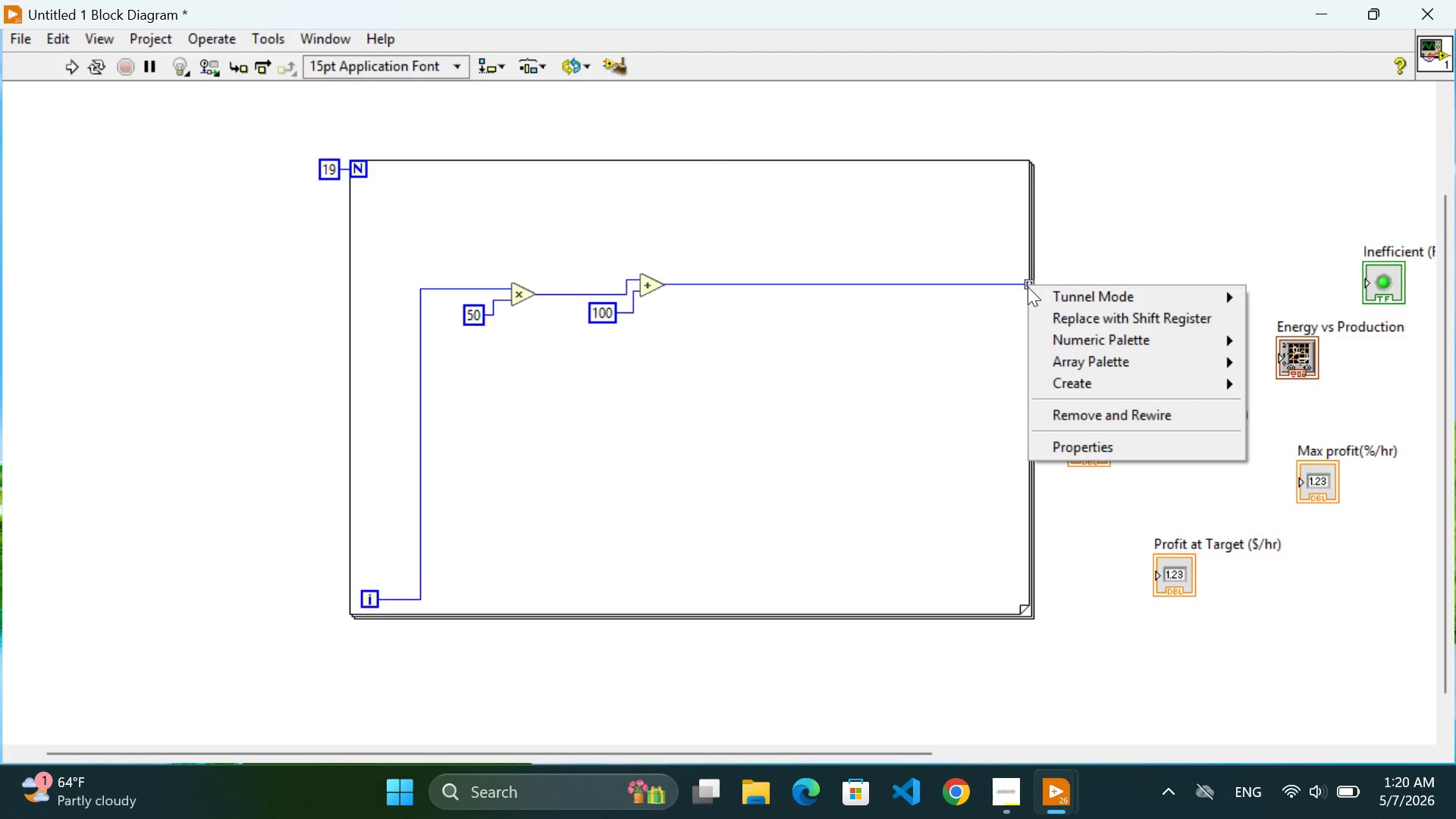 
wait(8.05)
 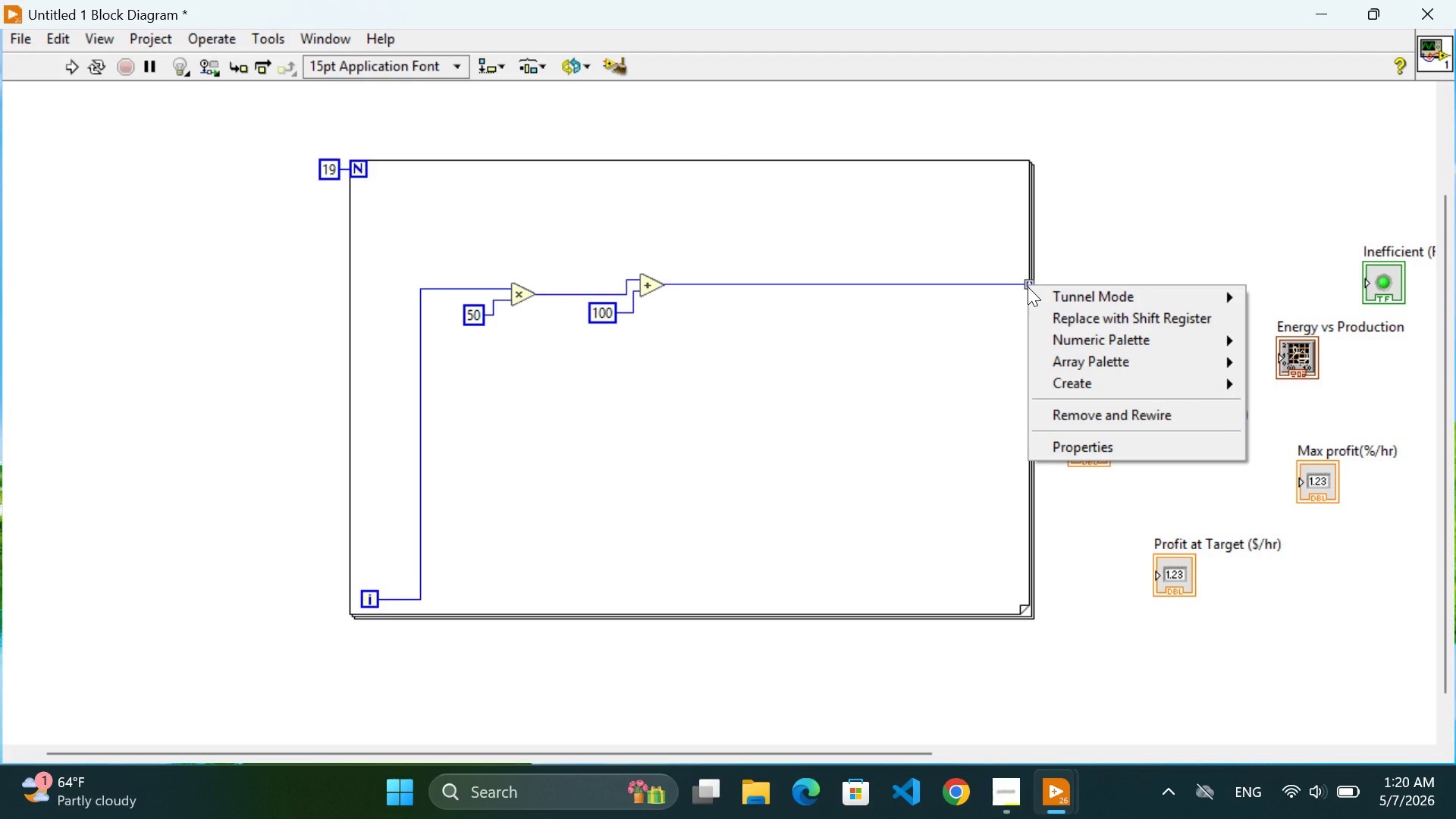 
mouse_move([1102, 300])
 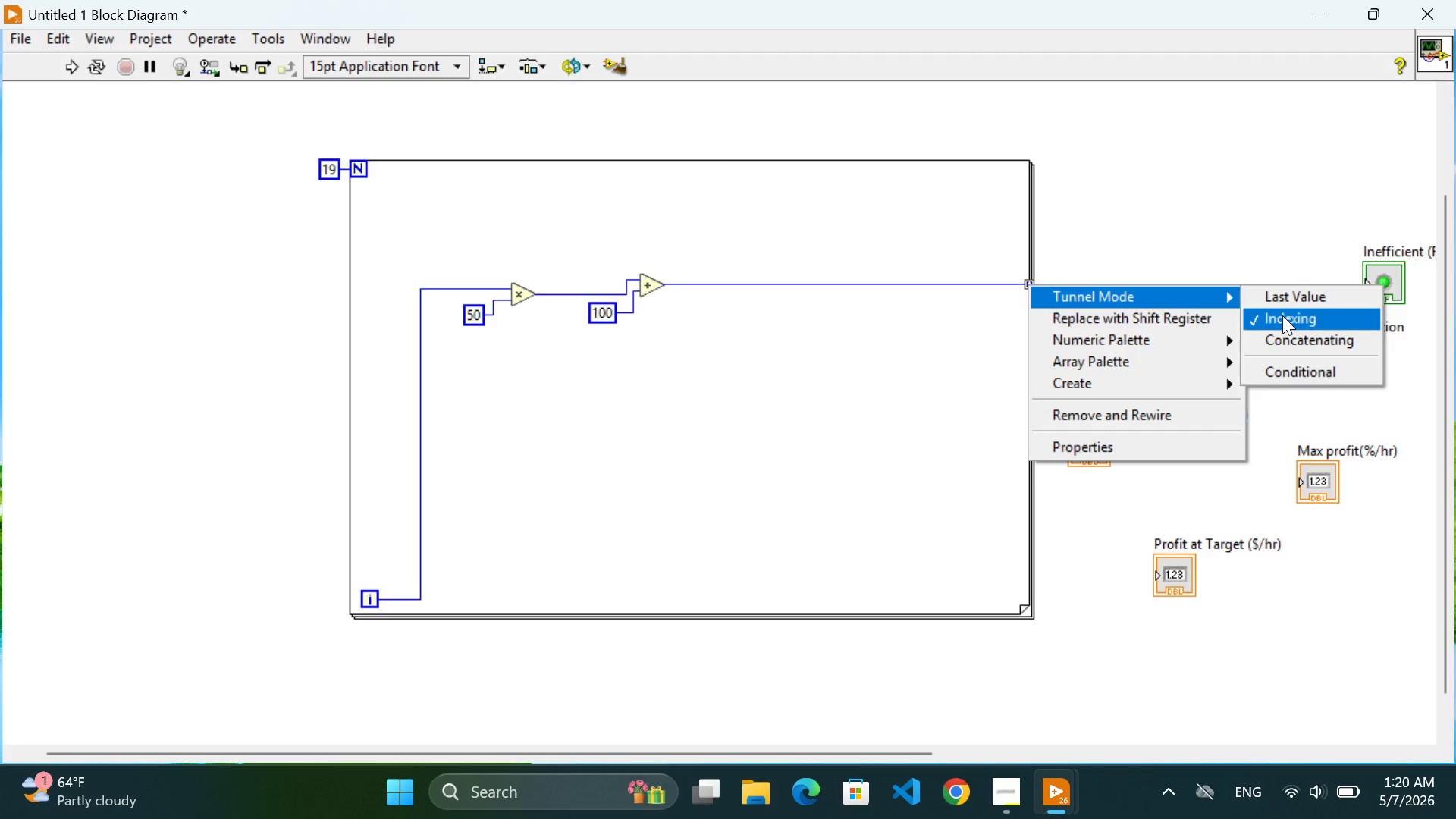 
mouse_move([1228, 335])
 